 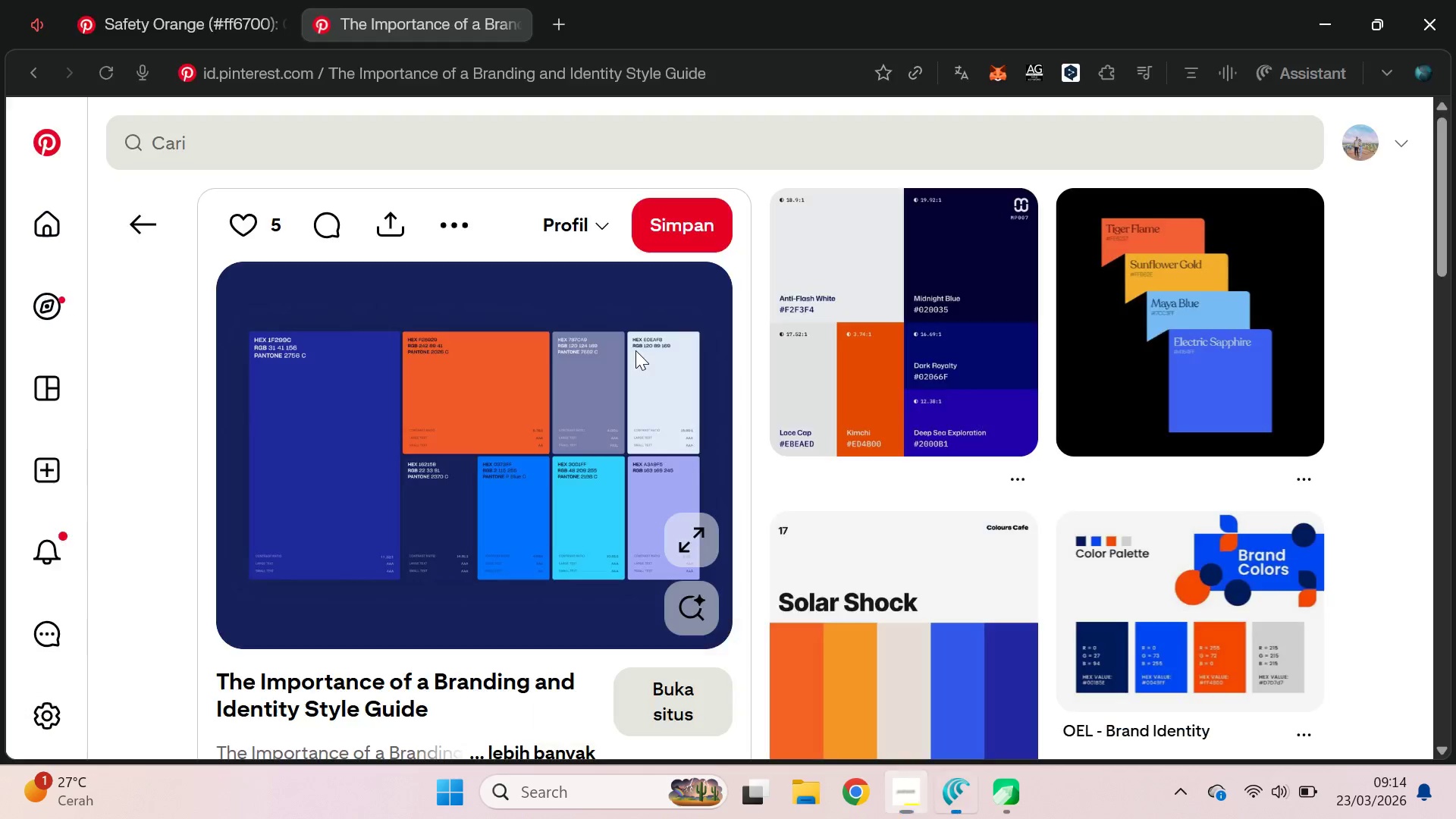 
key(Alt+Tab)
 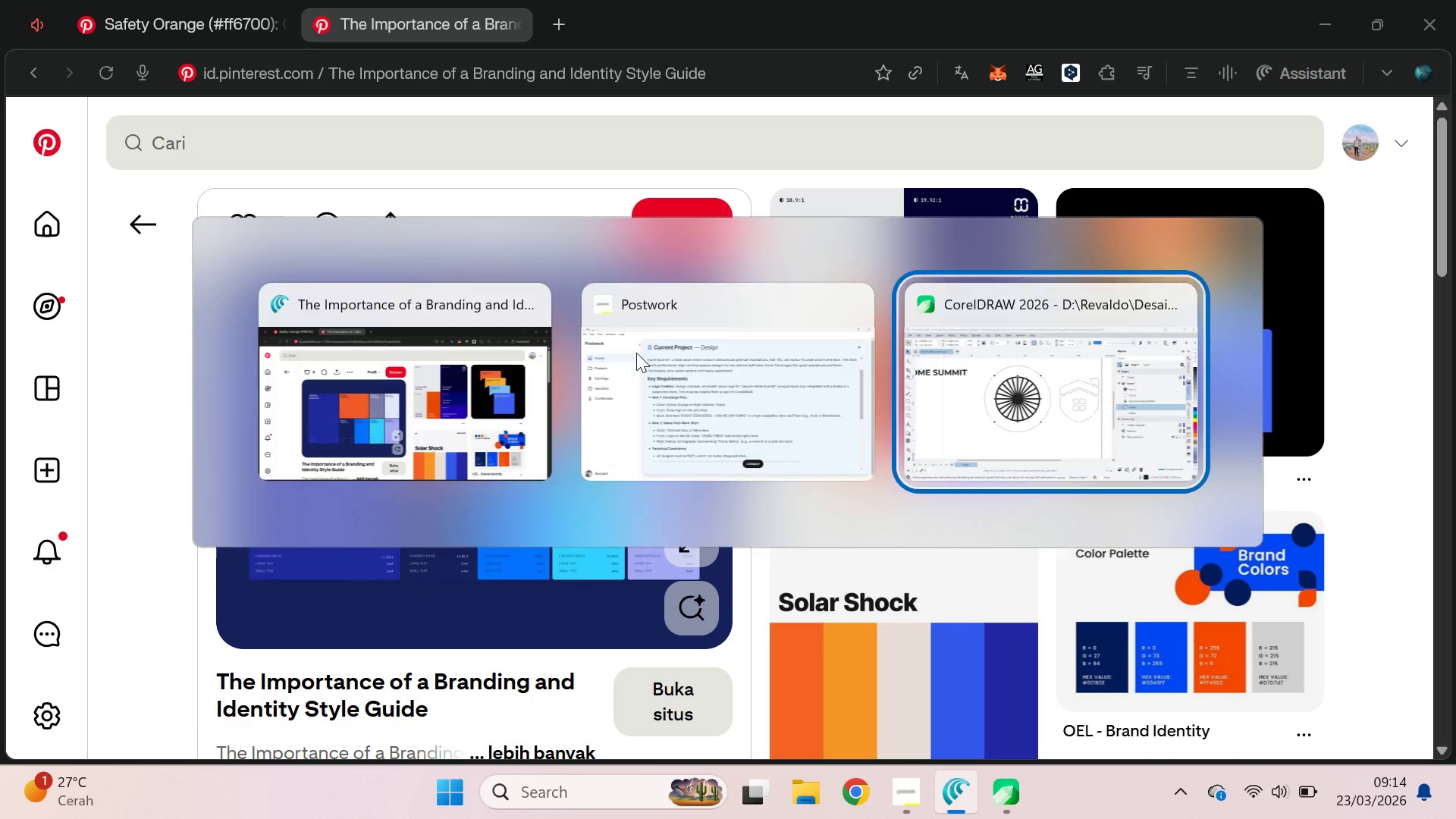 
key(Alt+Tab)
 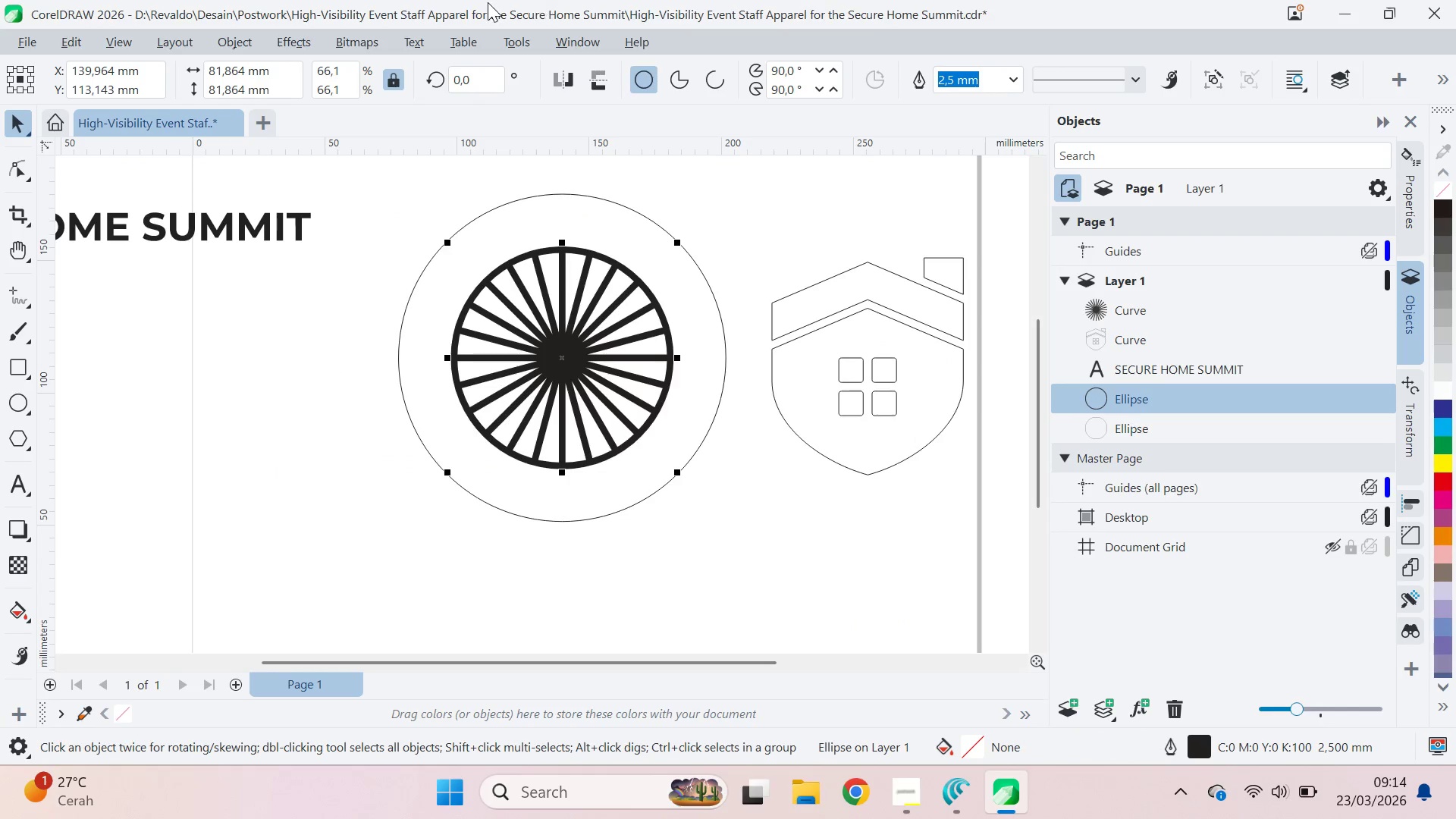 
left_click_drag(start_coordinate=[481, 19], to_coordinate=[1186, 30])
 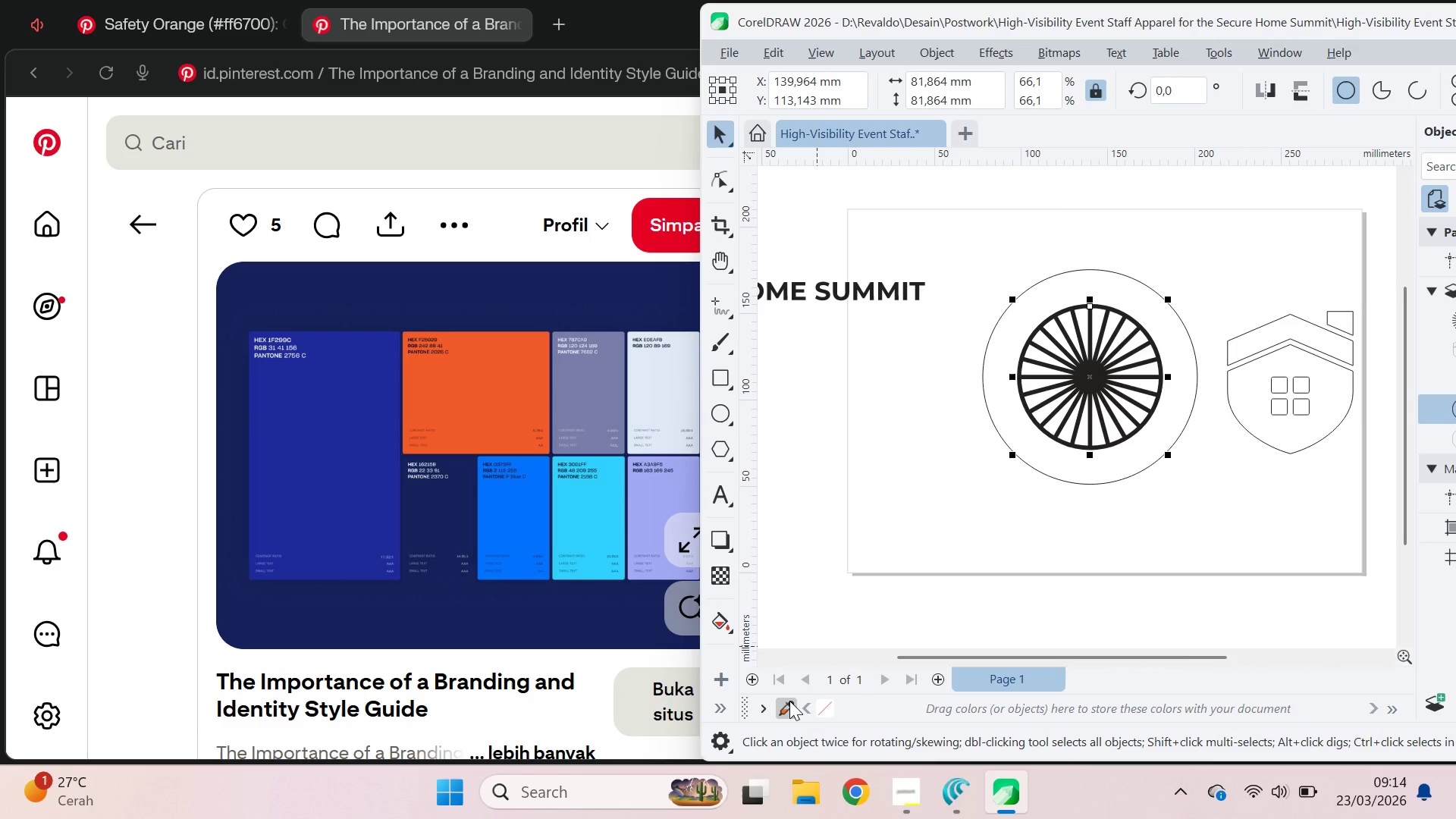 
left_click([789, 701])
 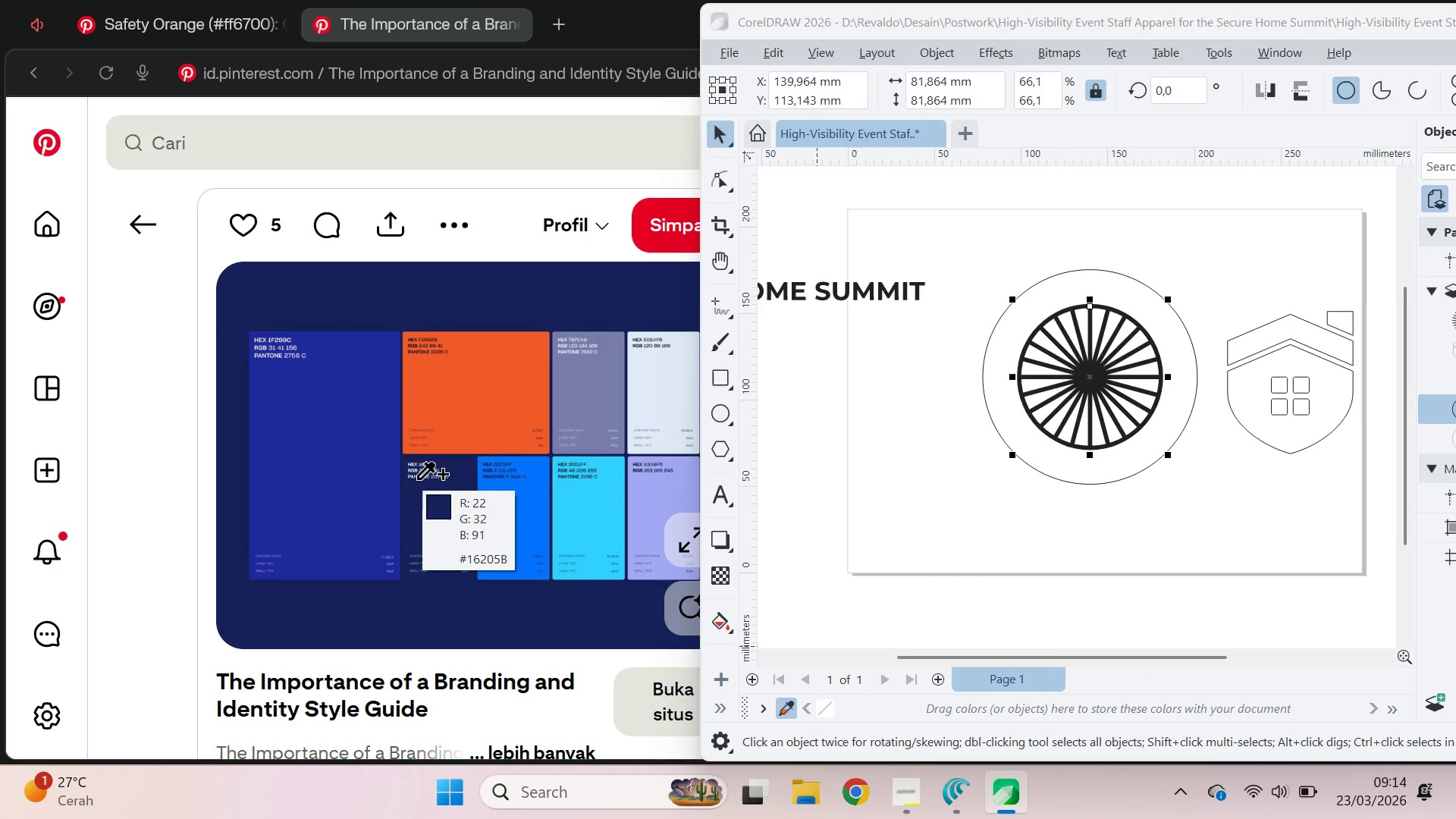 
hold_key(key=ControlLeft, duration=1.5)
left_click([463, 369])
 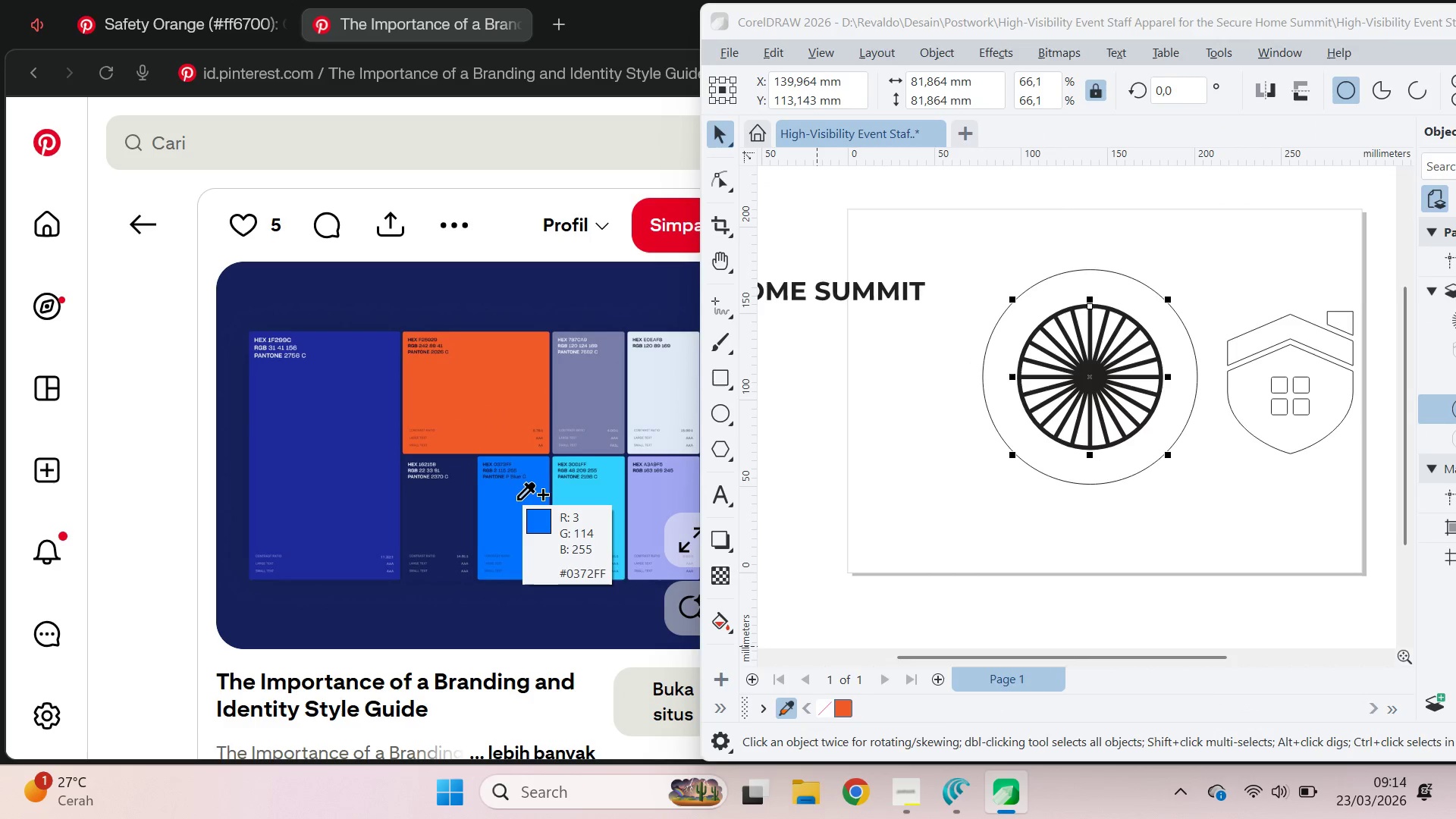 
left_click([517, 500])
 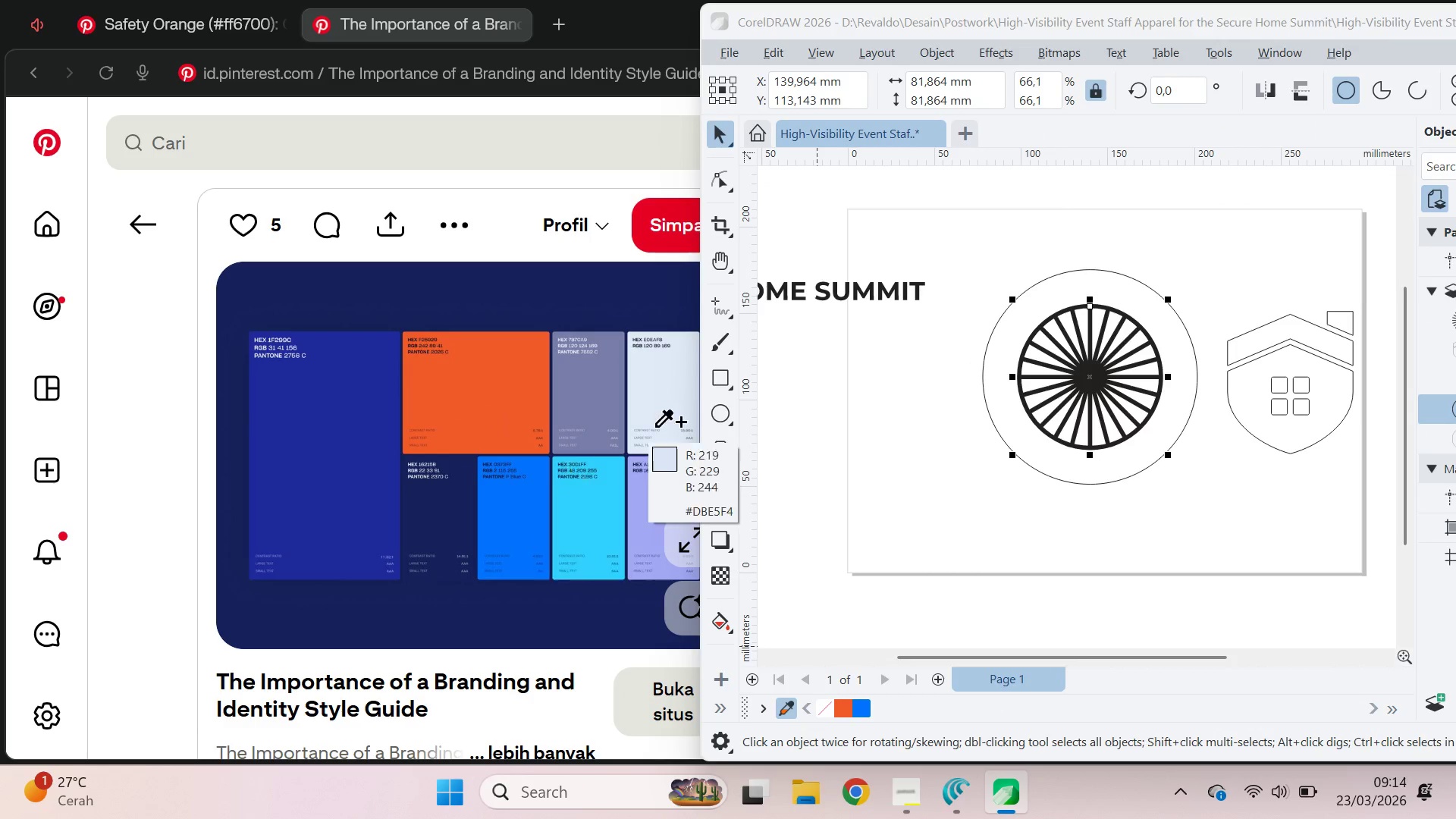 
hold_key(key=ControlLeft, duration=1.52)
 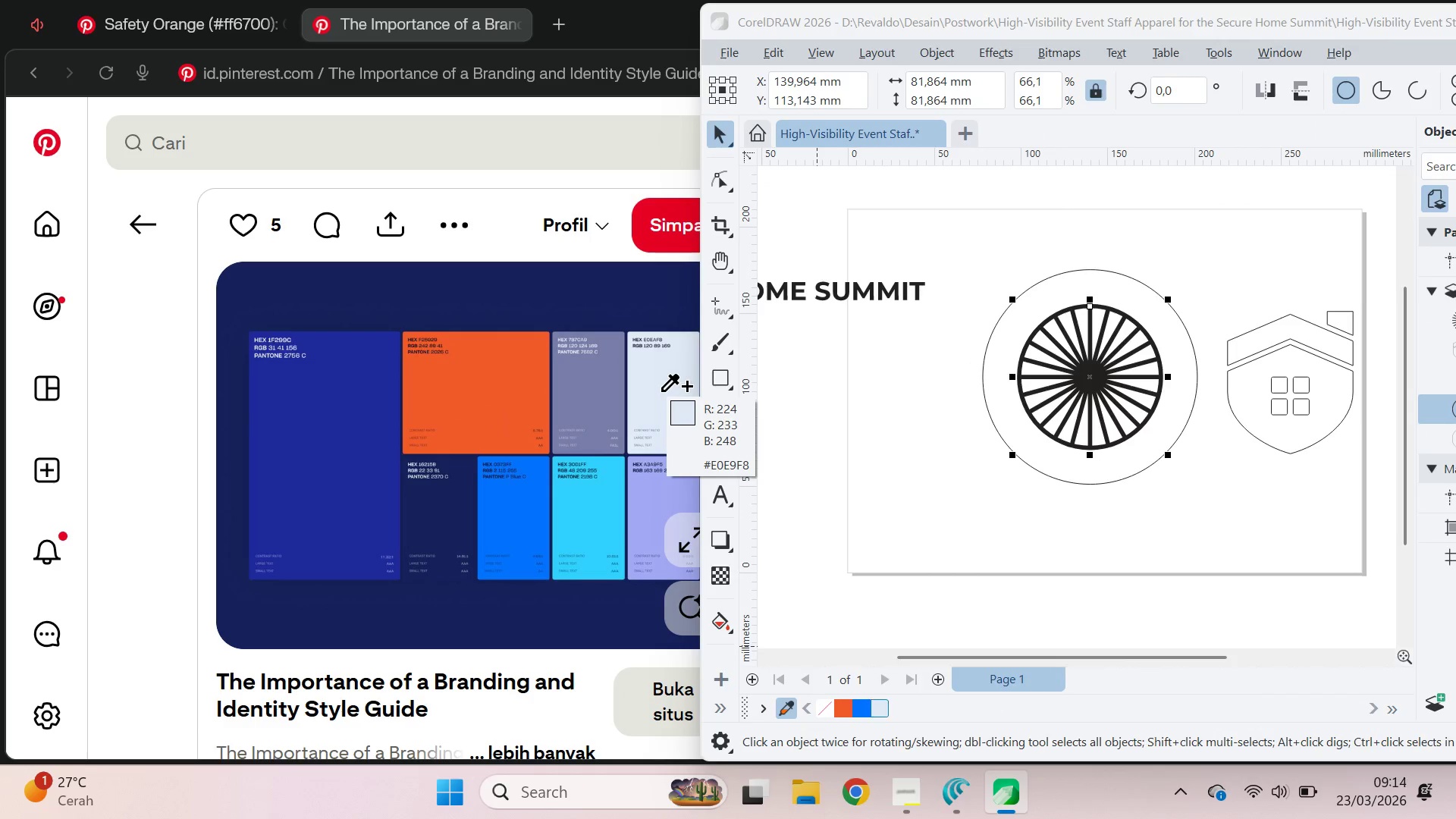 
left_click([661, 391])
 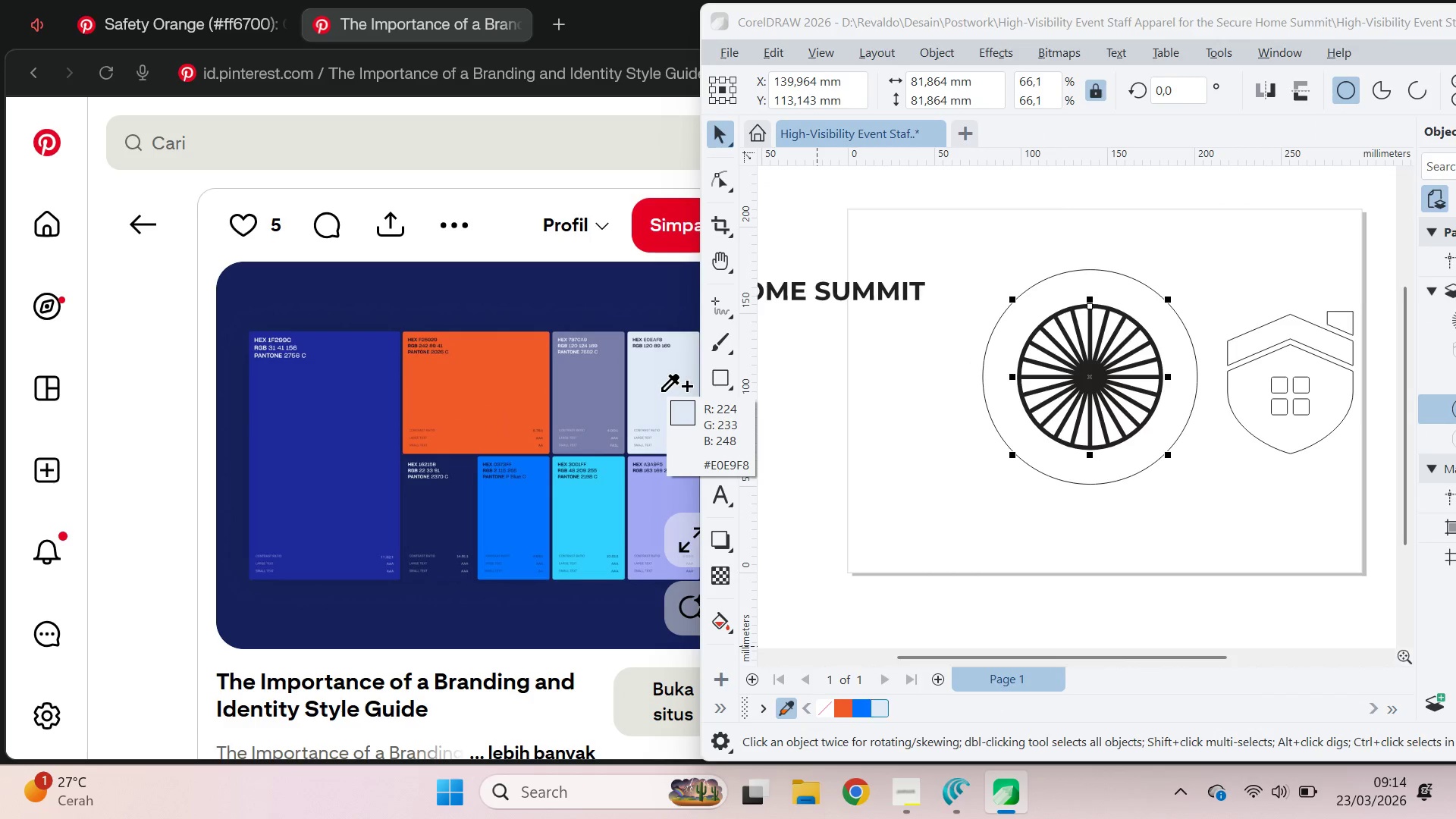 
key(Control+ControlLeft)
 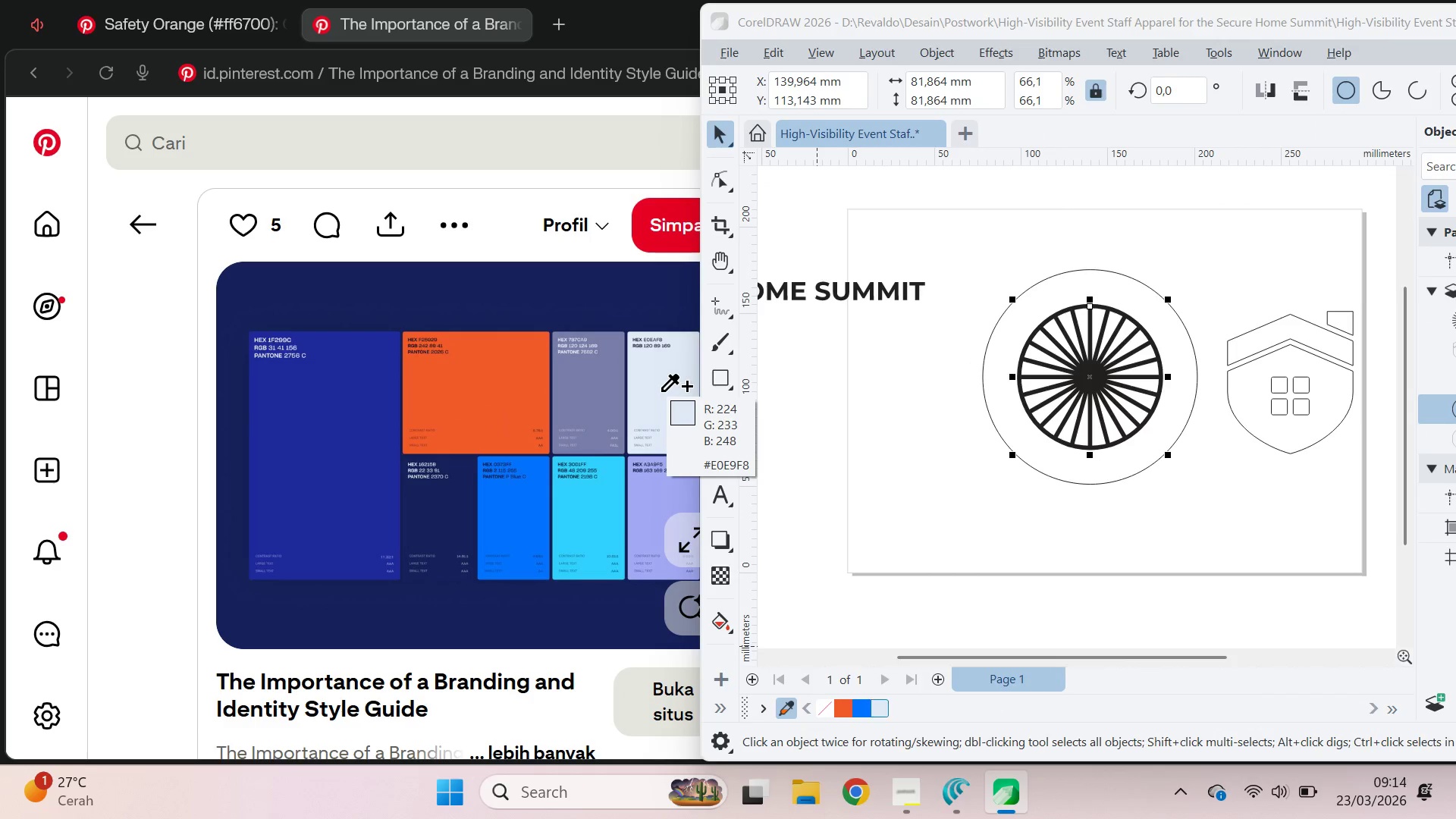 
key(Control+ControlLeft)
 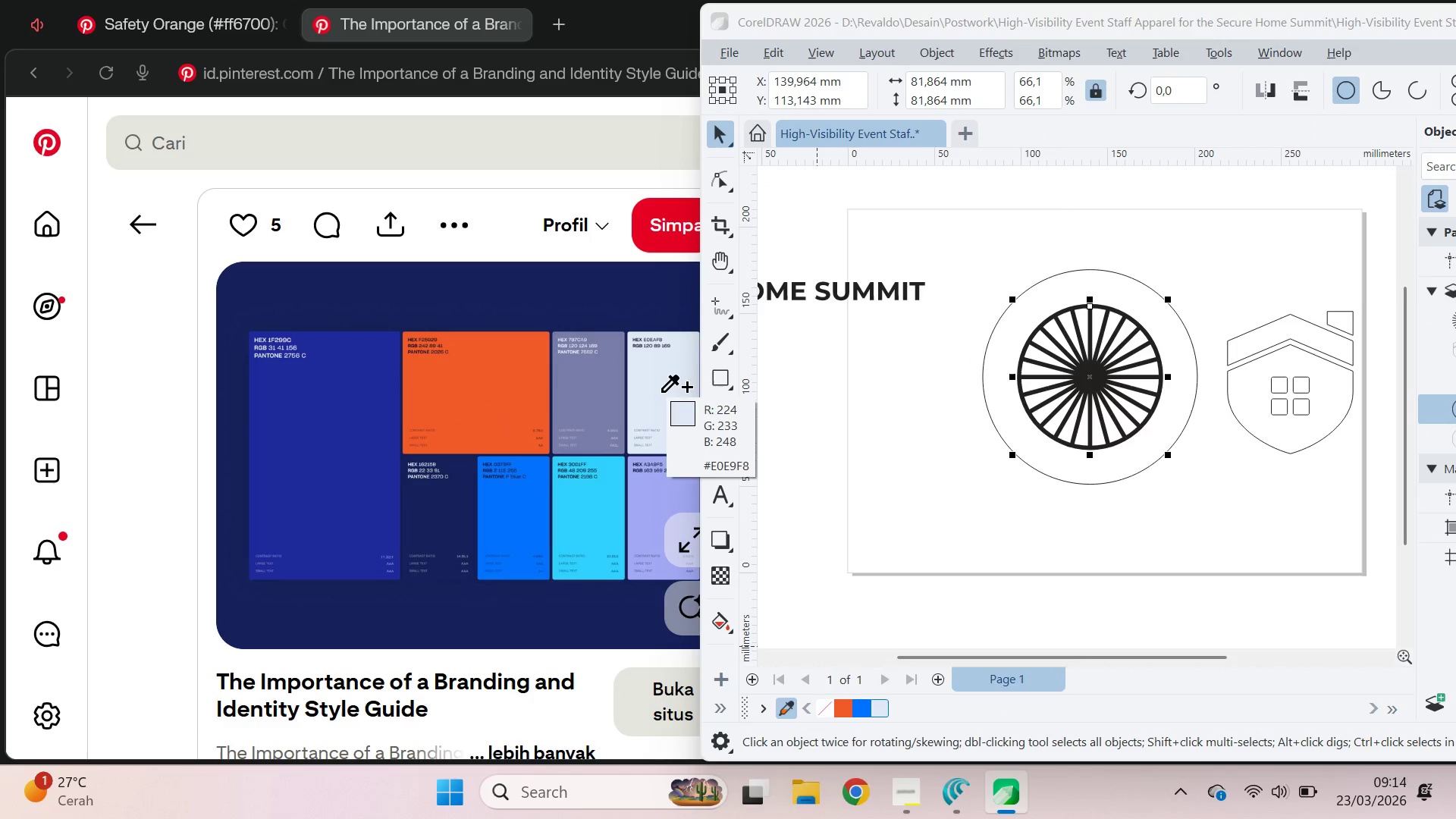 
key(Control+ControlLeft)
 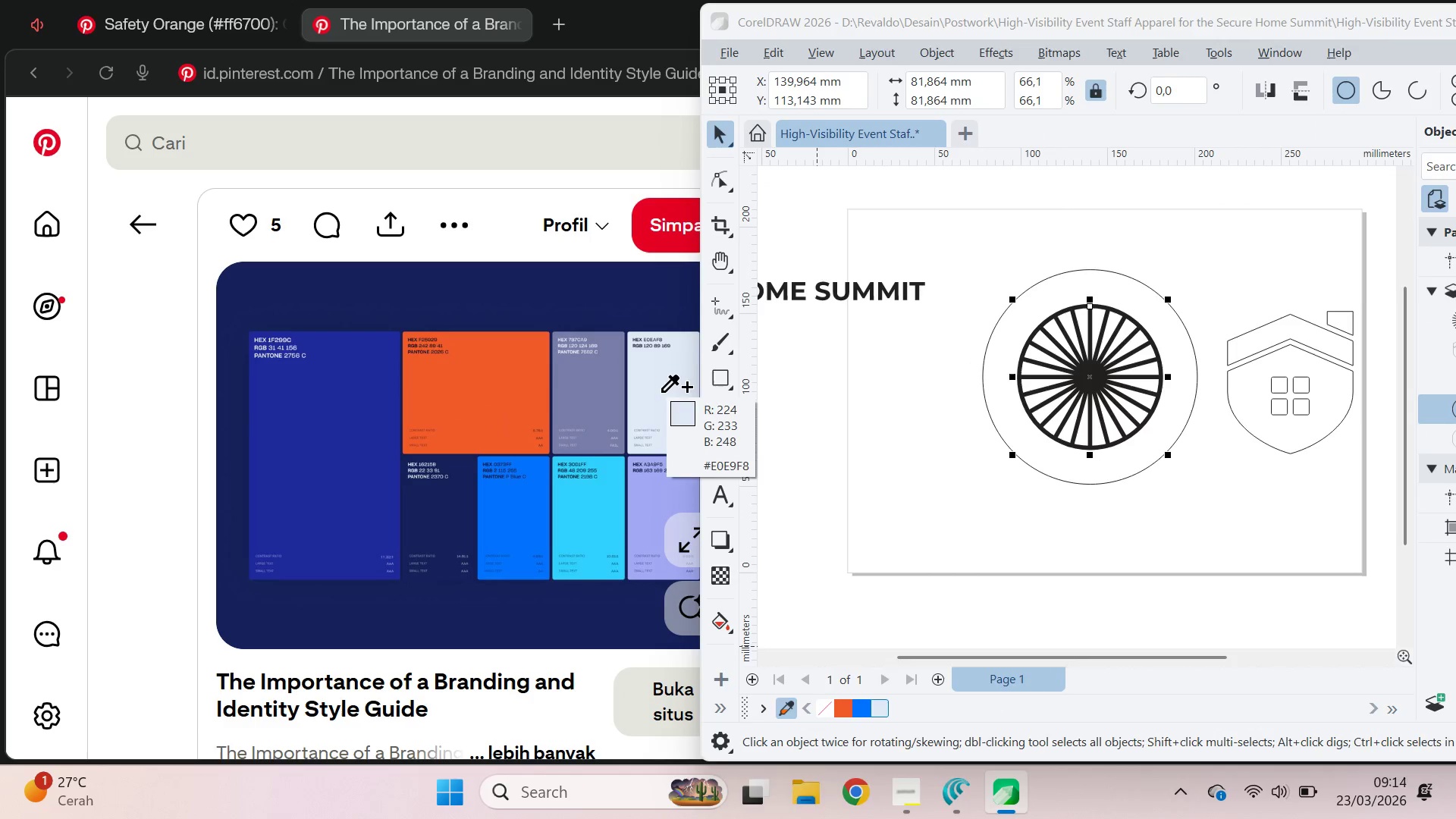 
key(Control+ControlLeft)
 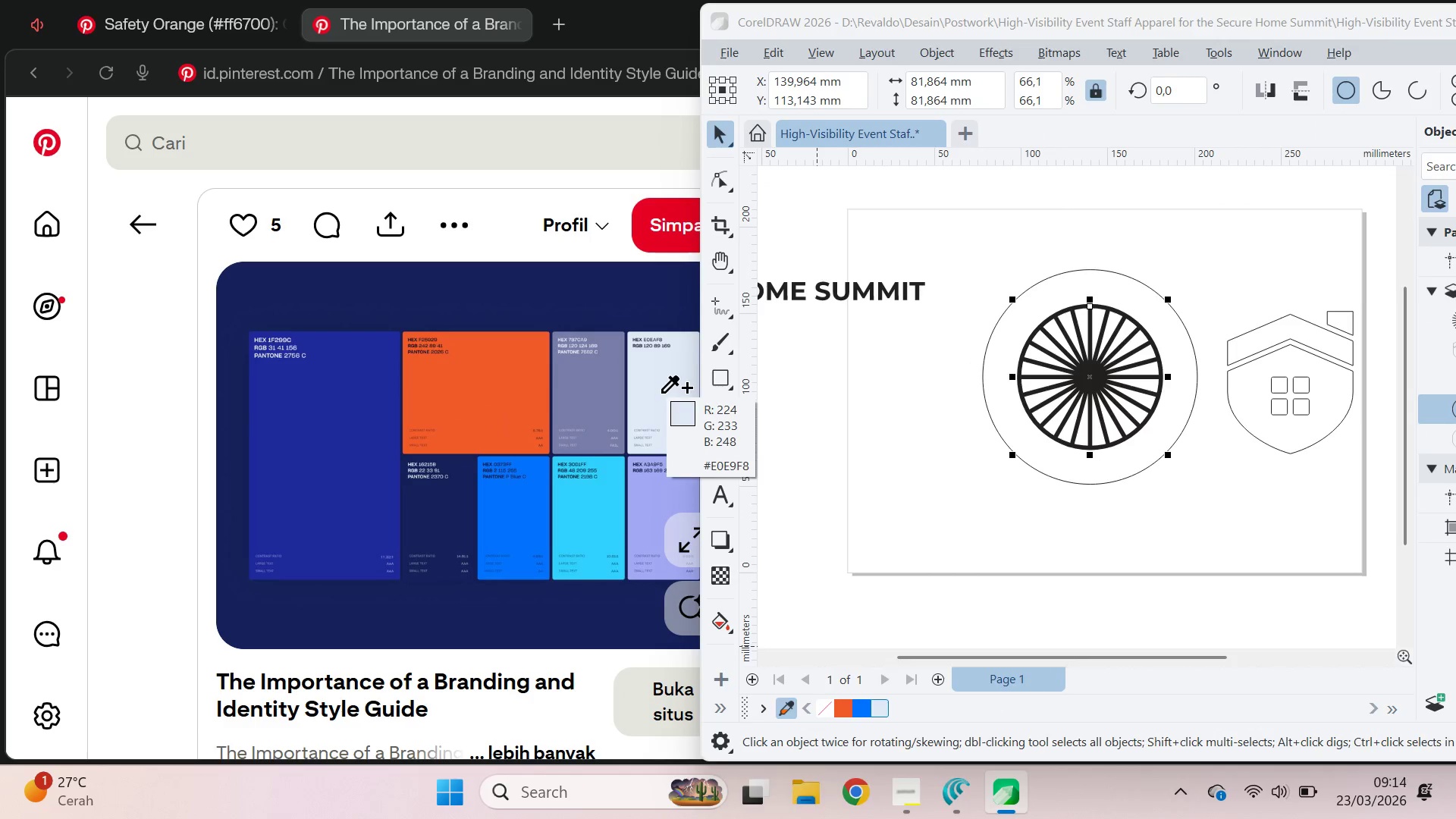 
key(Control+ControlLeft)
 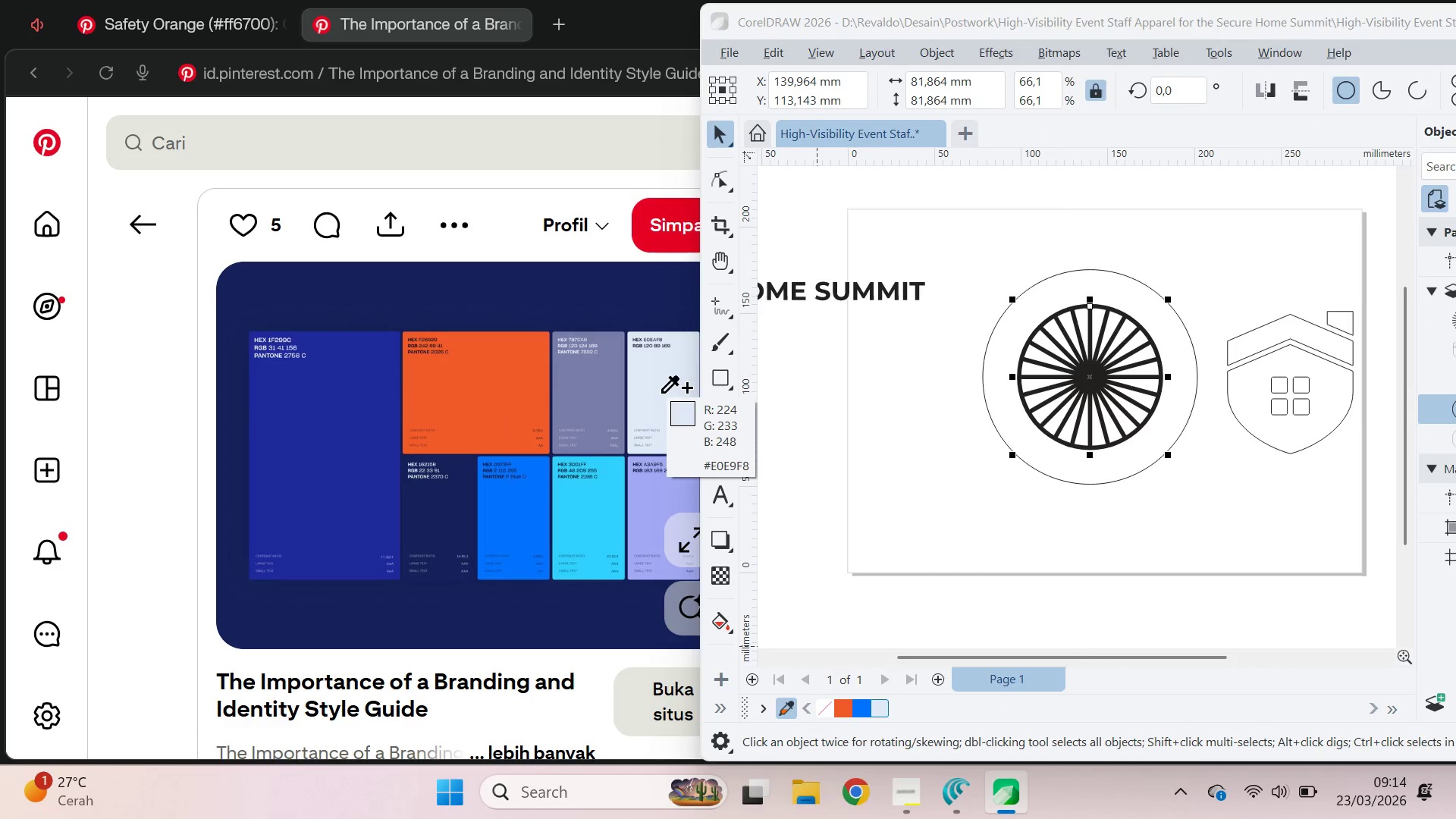 
key(Control+ControlLeft)
 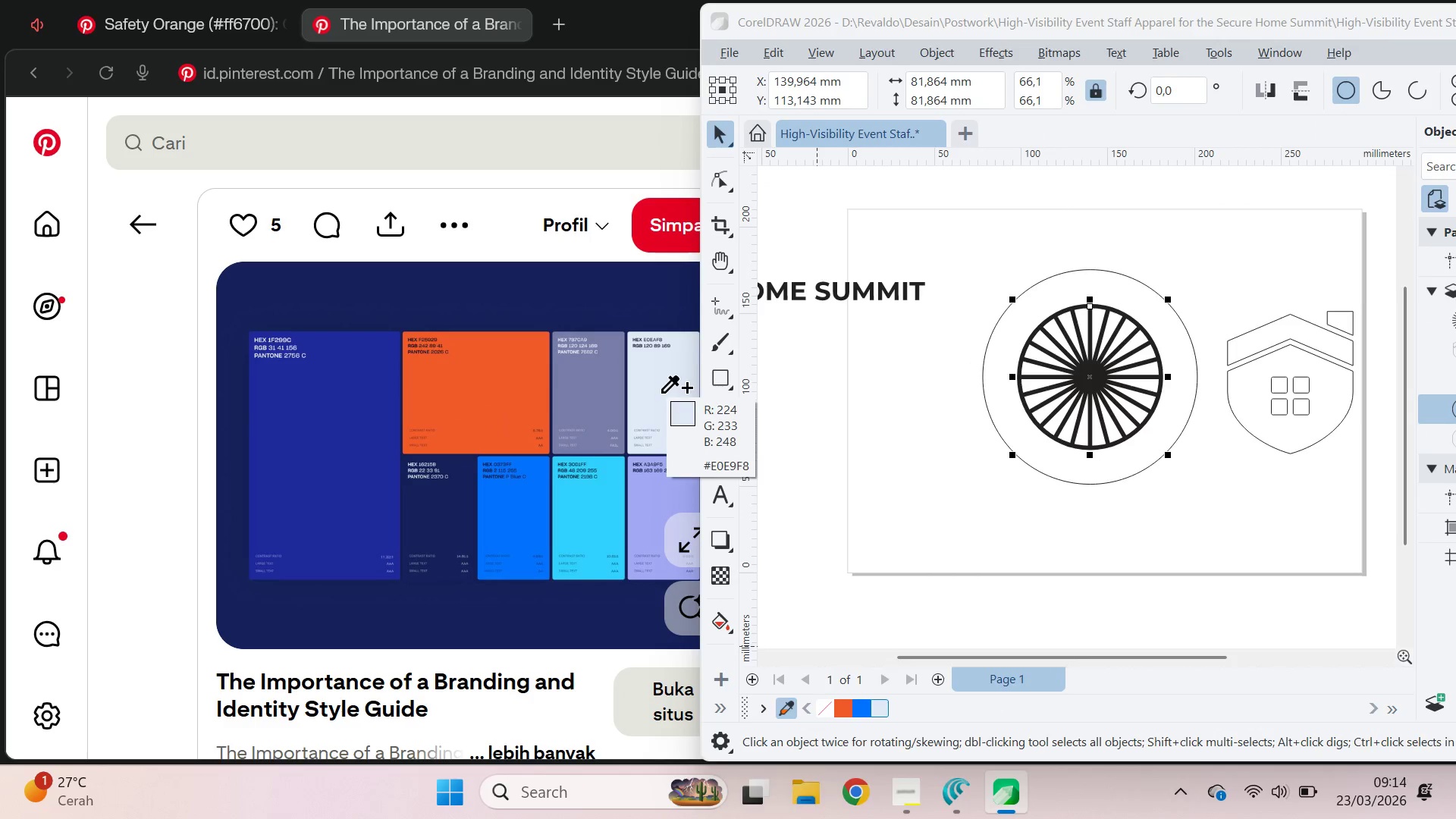 
key(Control+ControlLeft)
 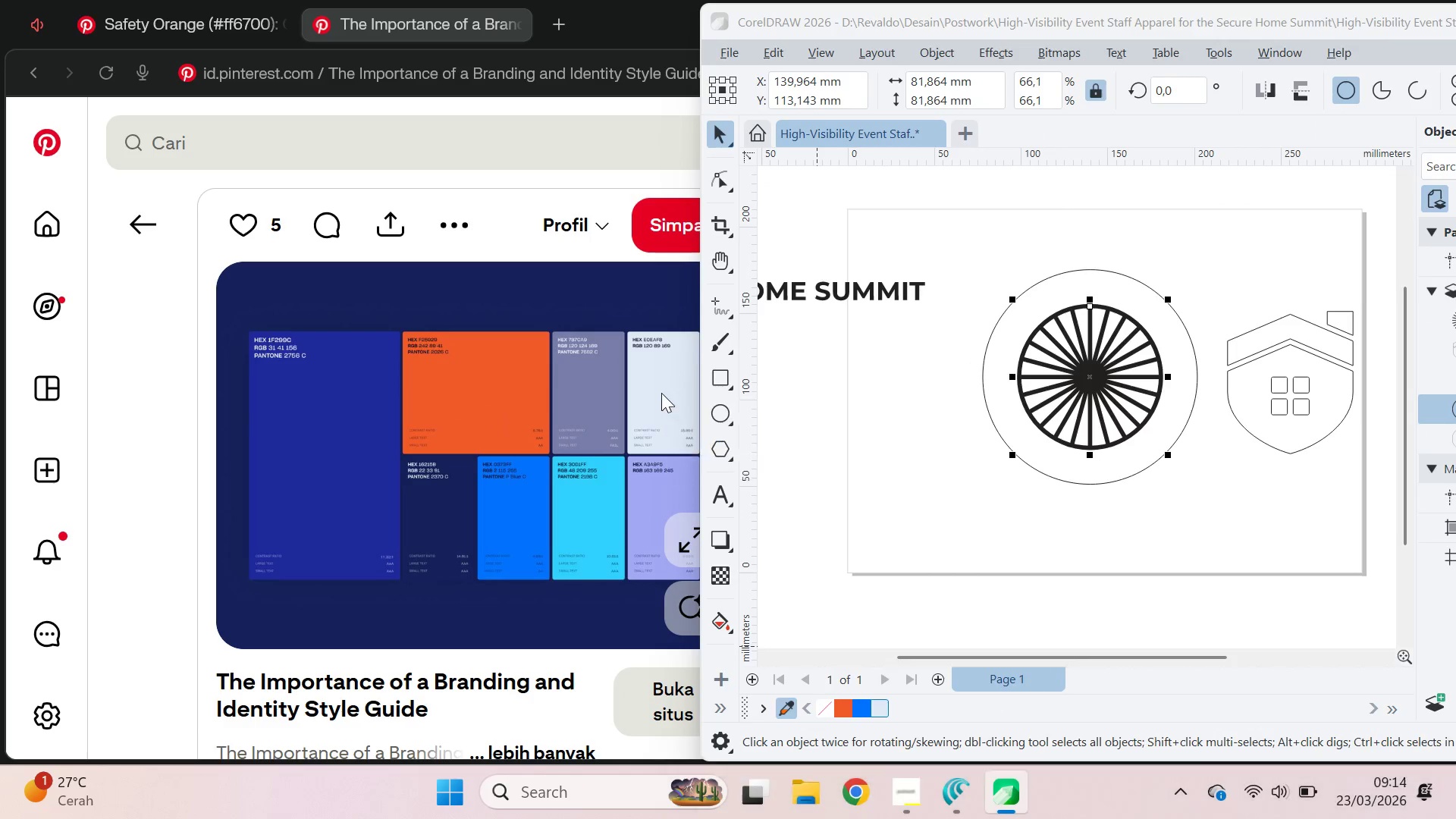 
key(Control+ControlLeft)
 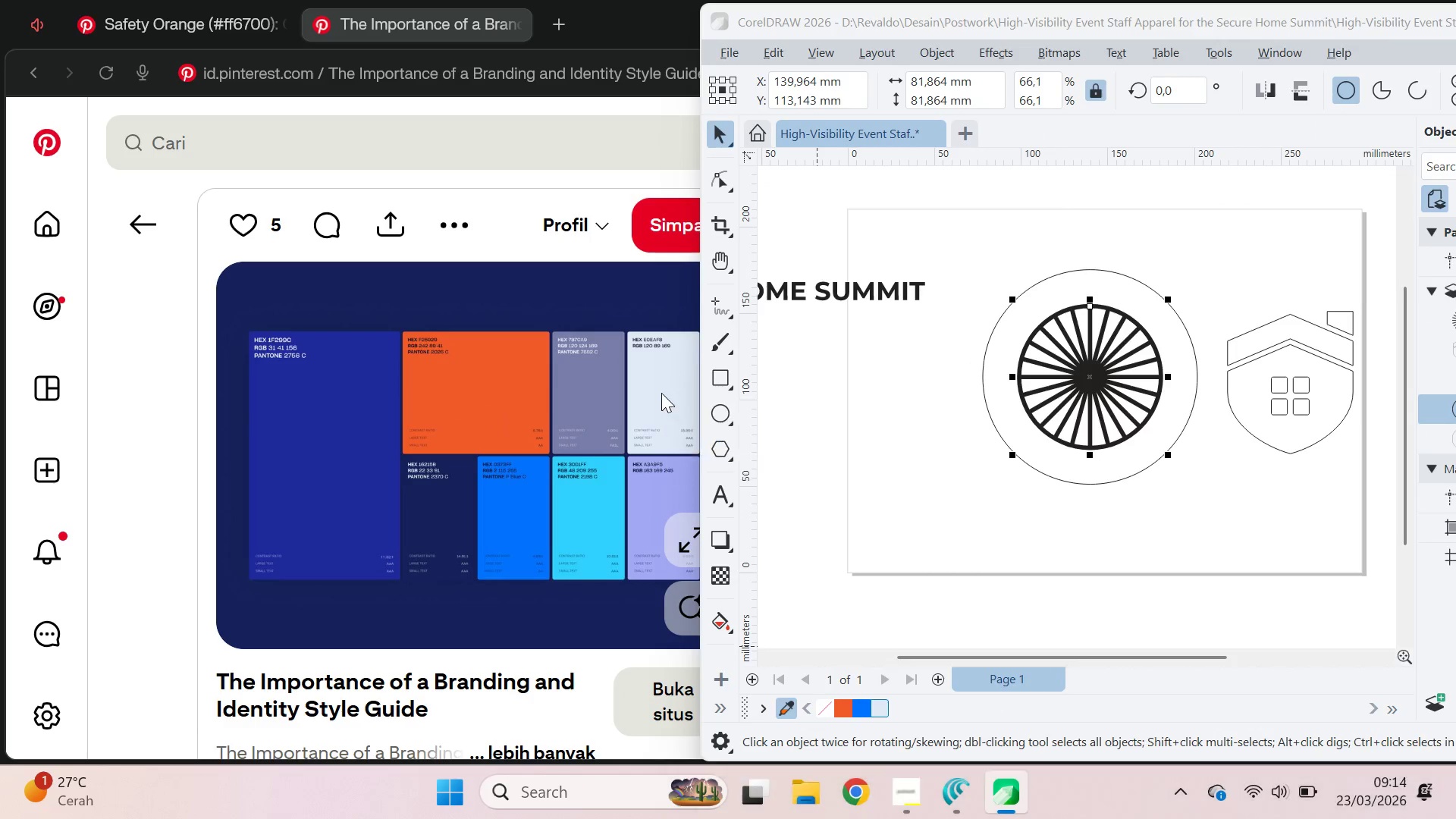 
key(Control+ControlLeft)
 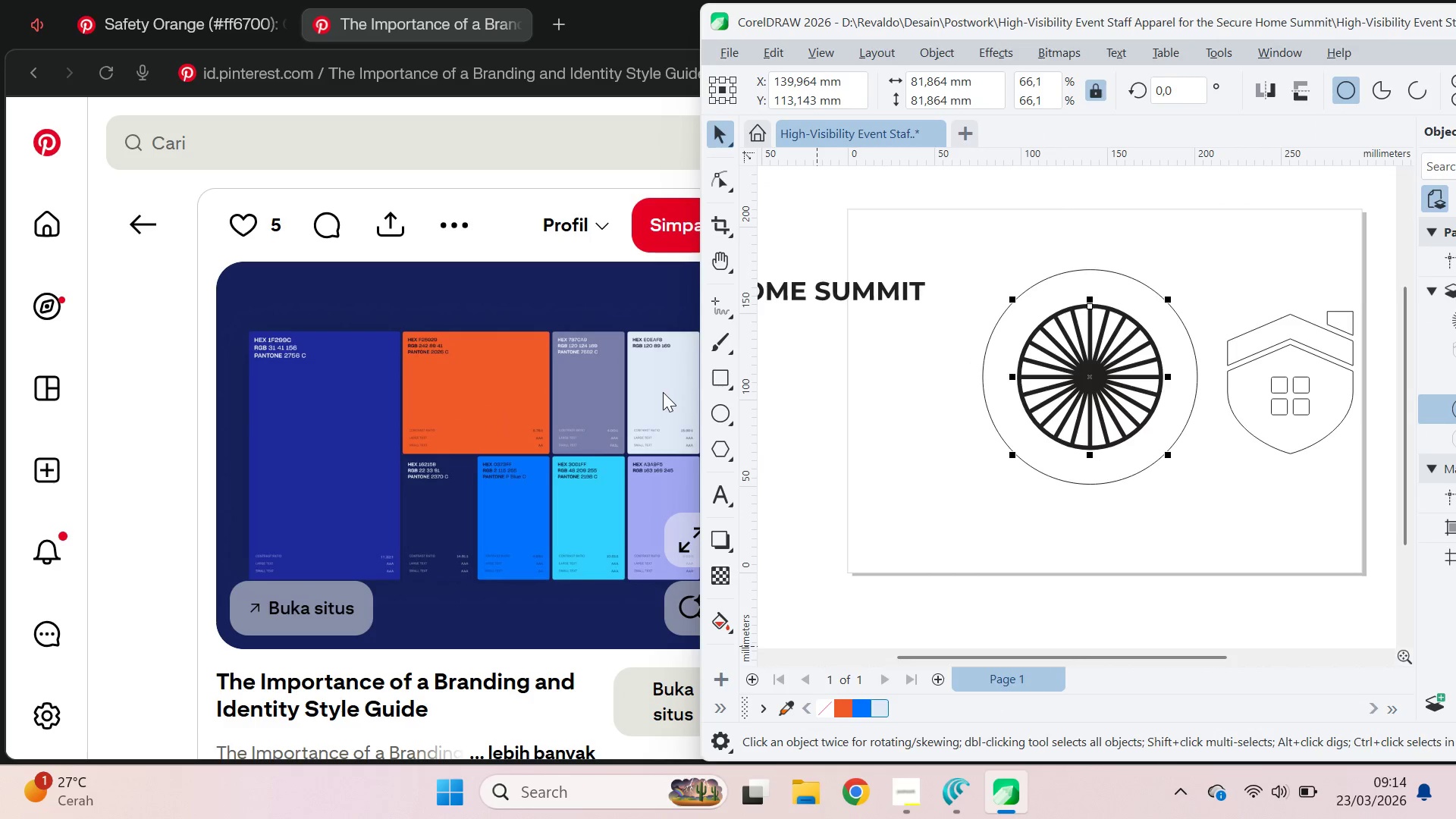 
key(V)
 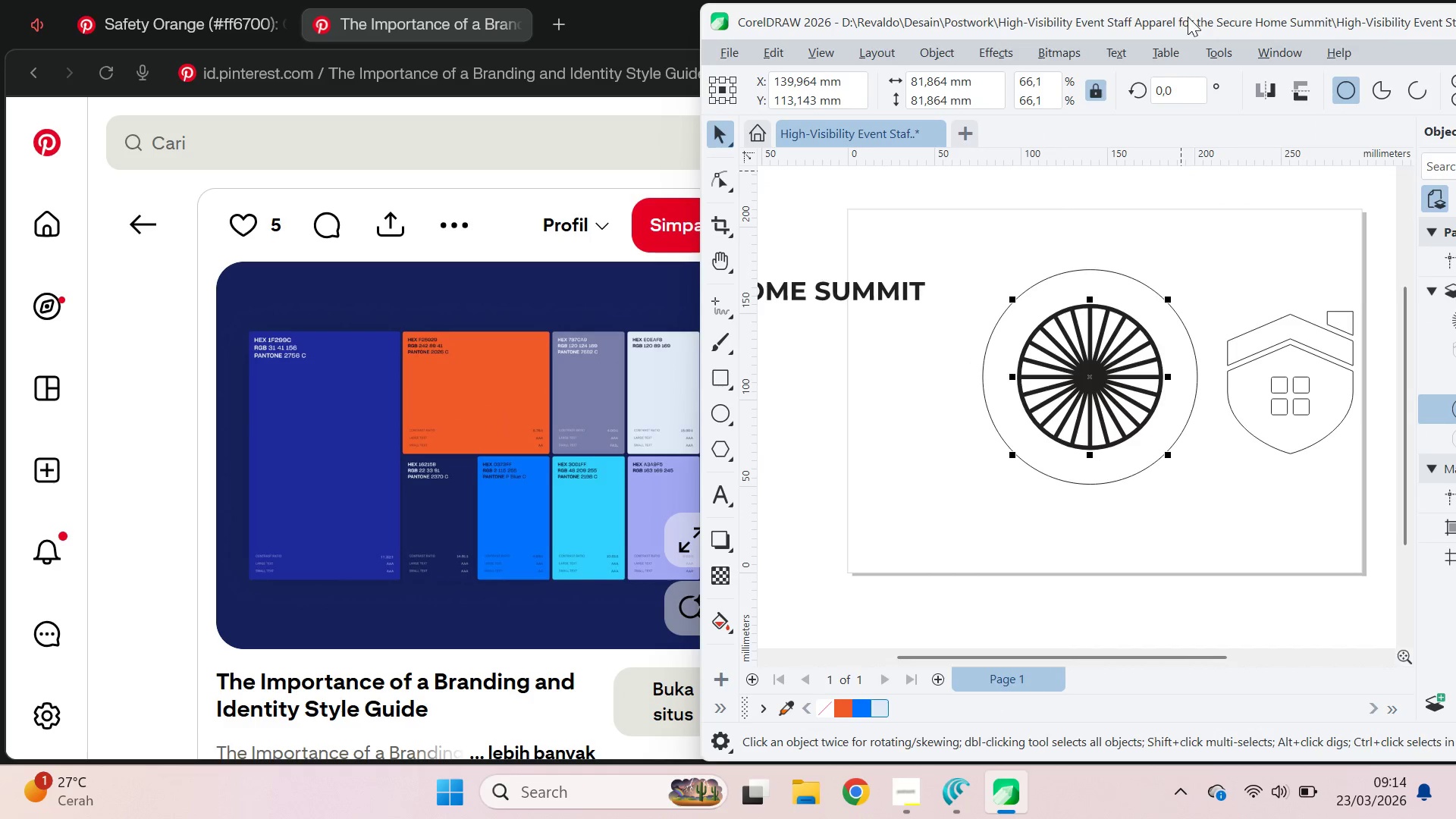 
double_click([1188, 17])
 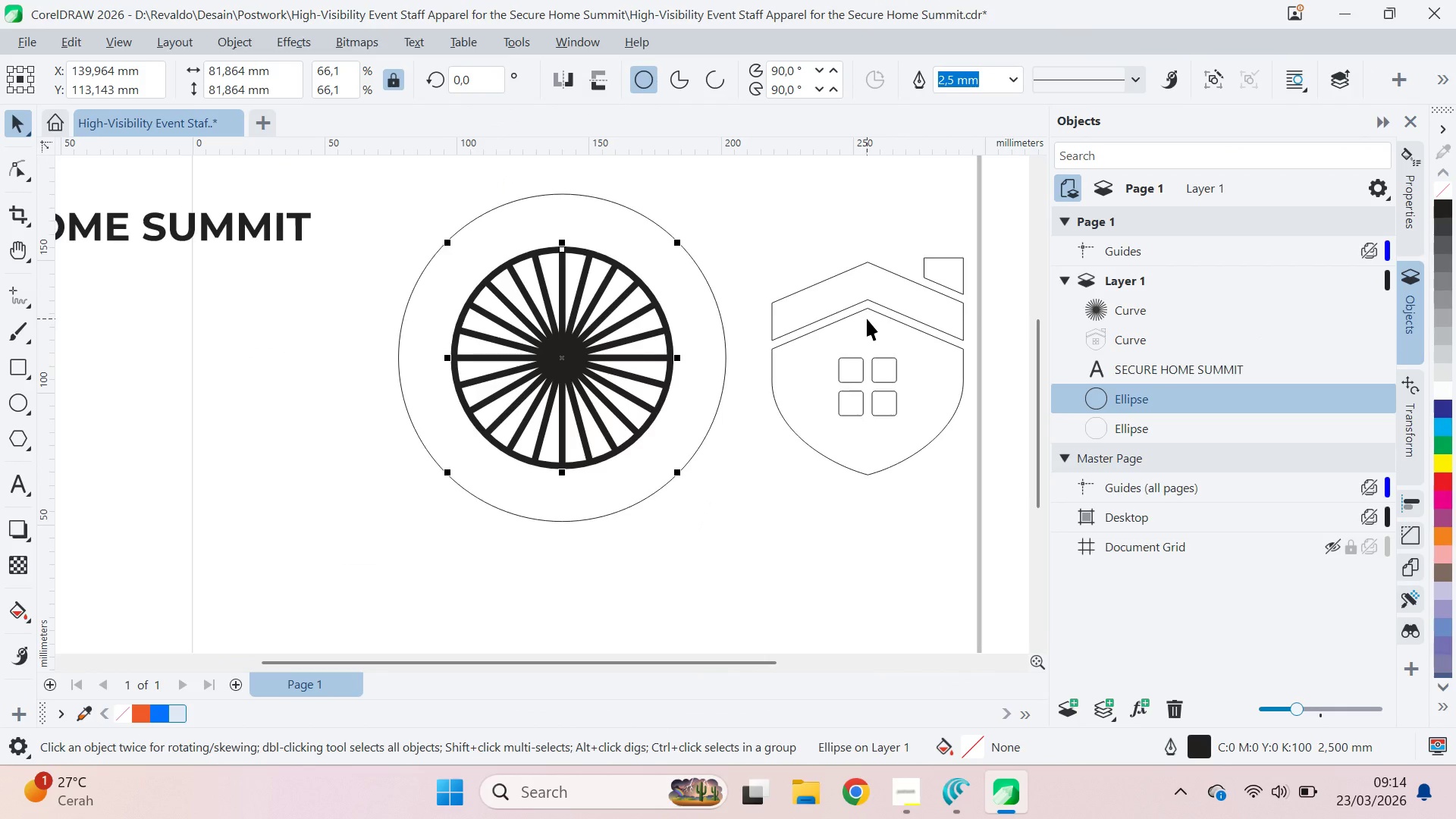 
key(VolumeDown)
 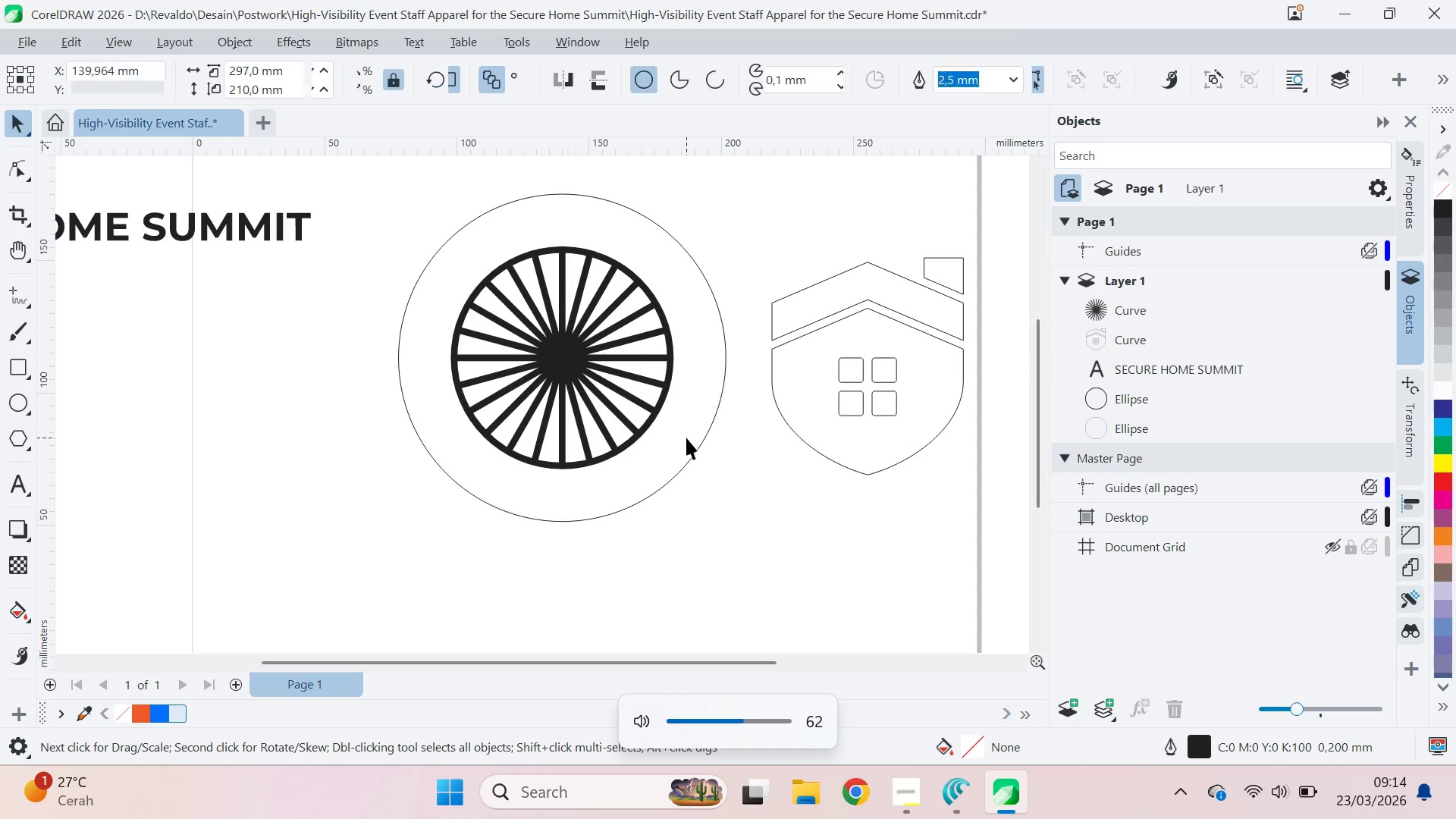 
double_click([645, 404])
 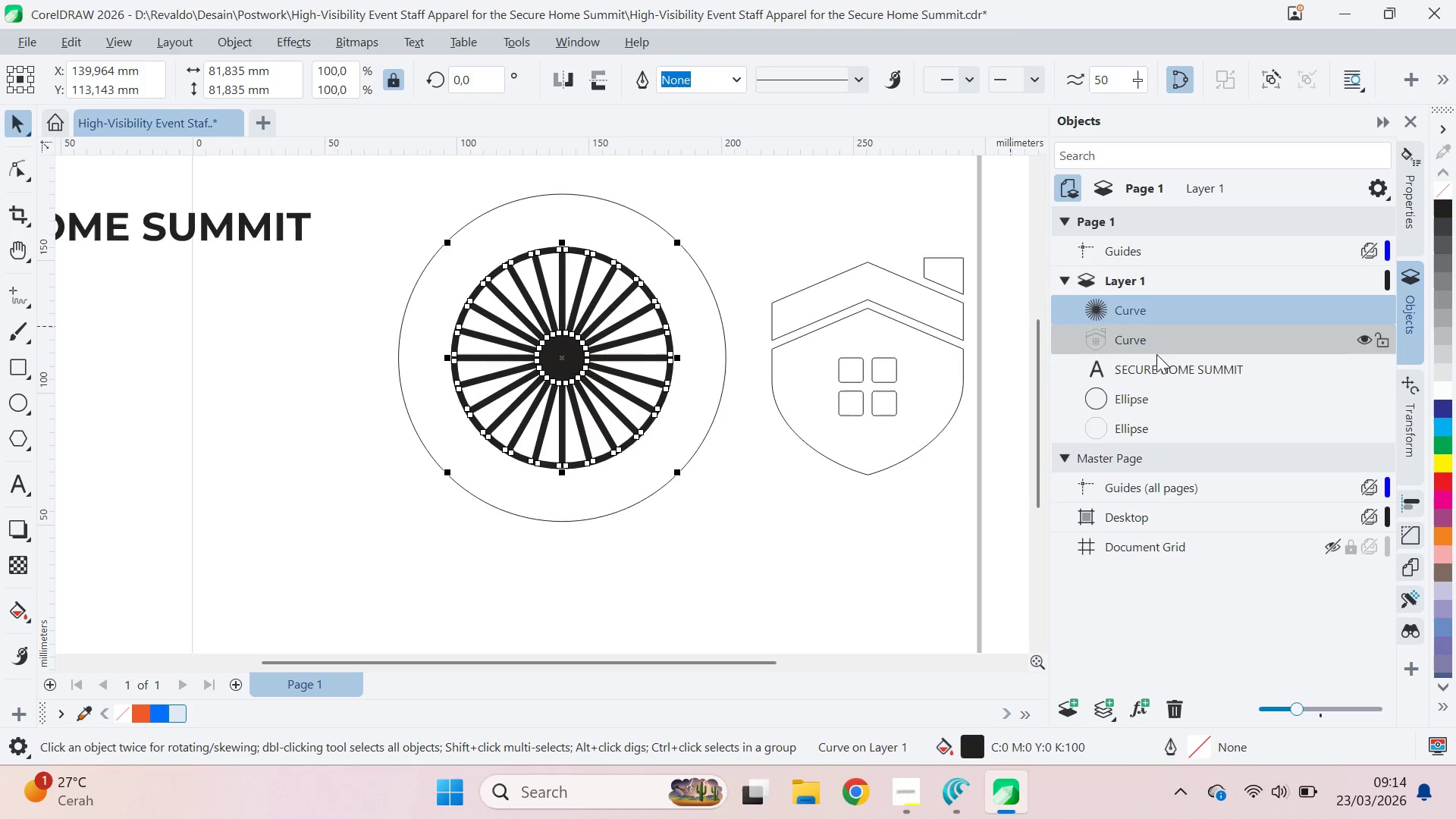 
hold_key(key=ShiftLeft, duration=0.39)
left_click([1131, 396])
 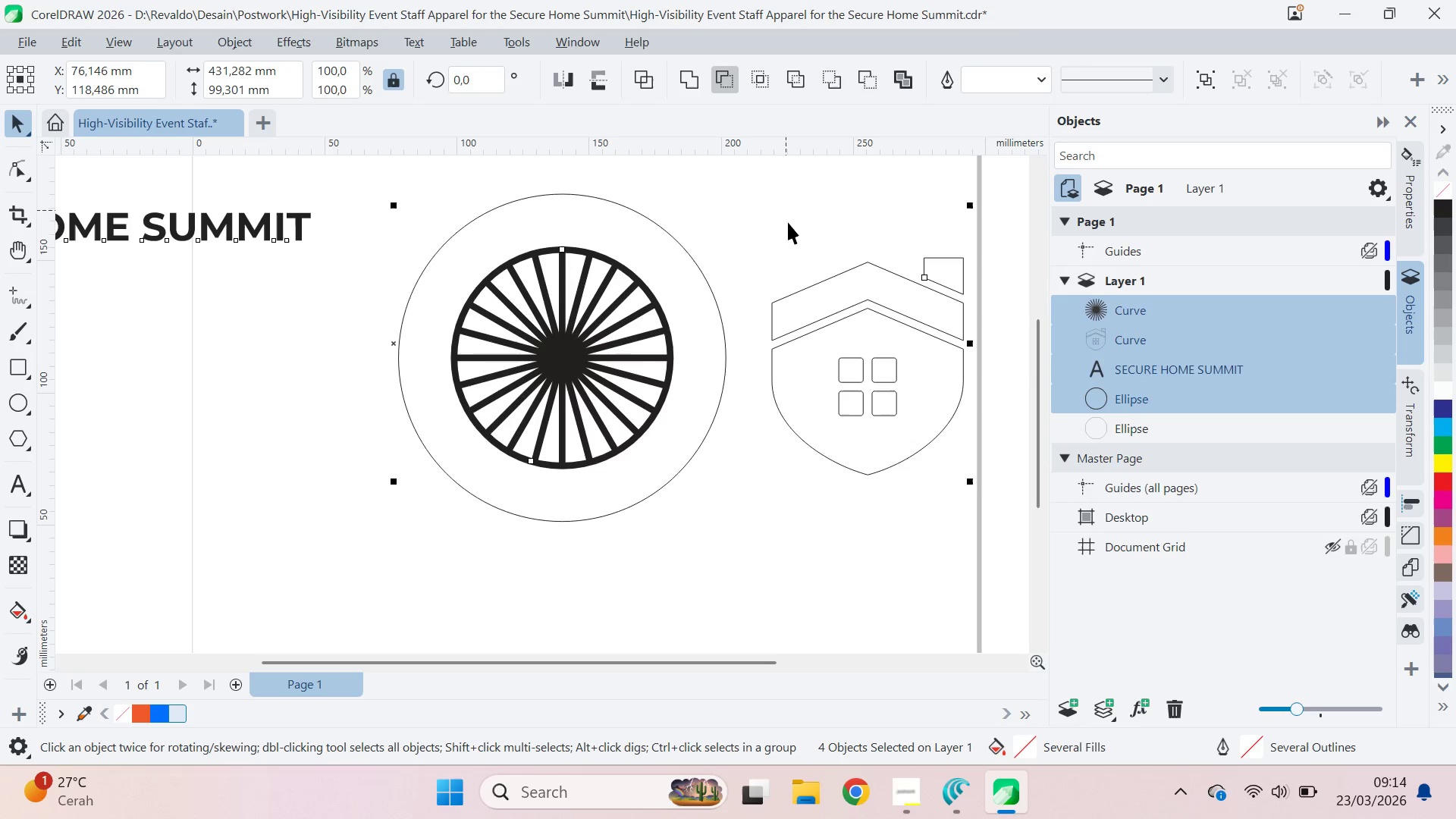 
left_click([799, 239])
 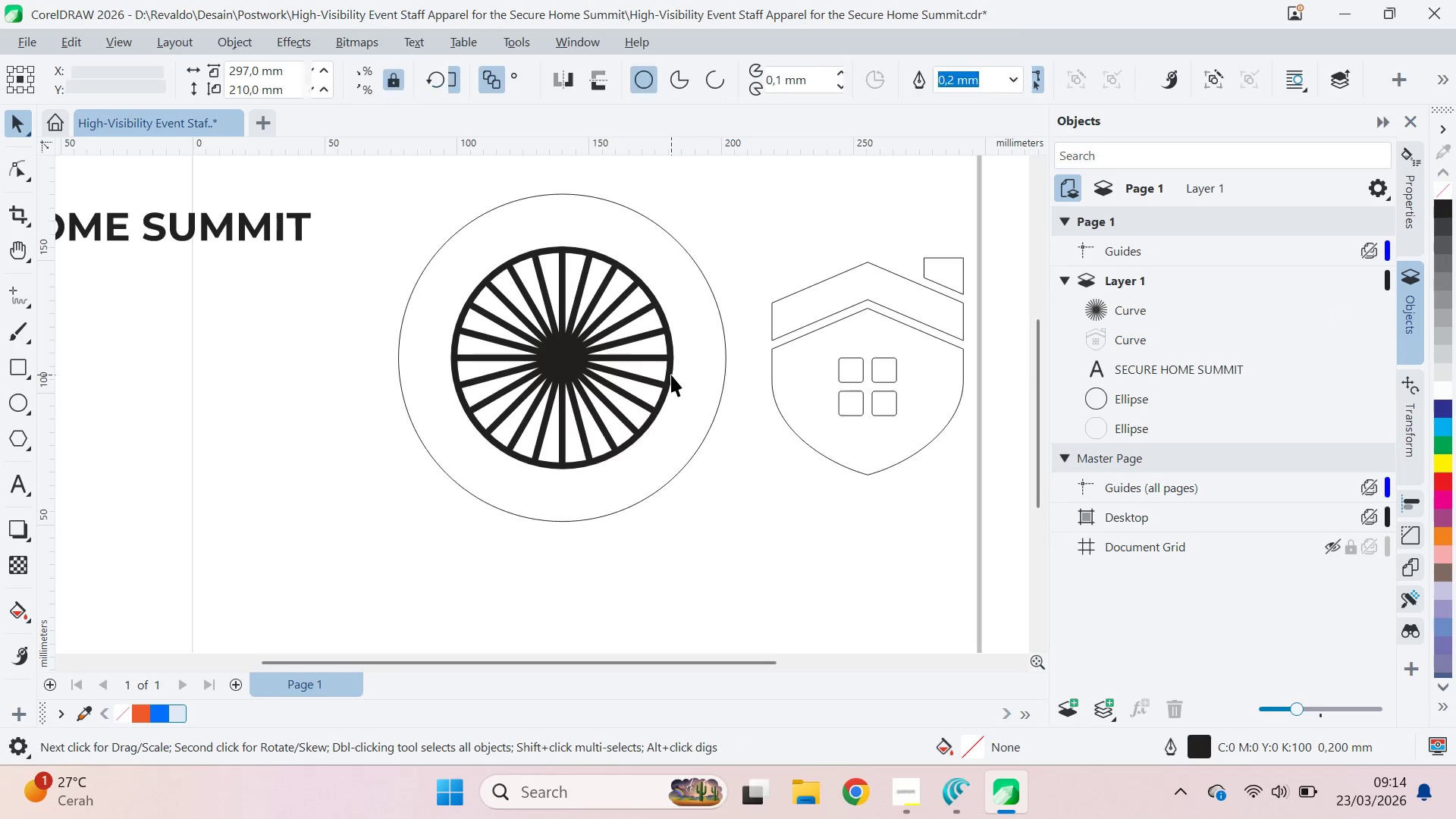 
key(Control+Shift+Q)
 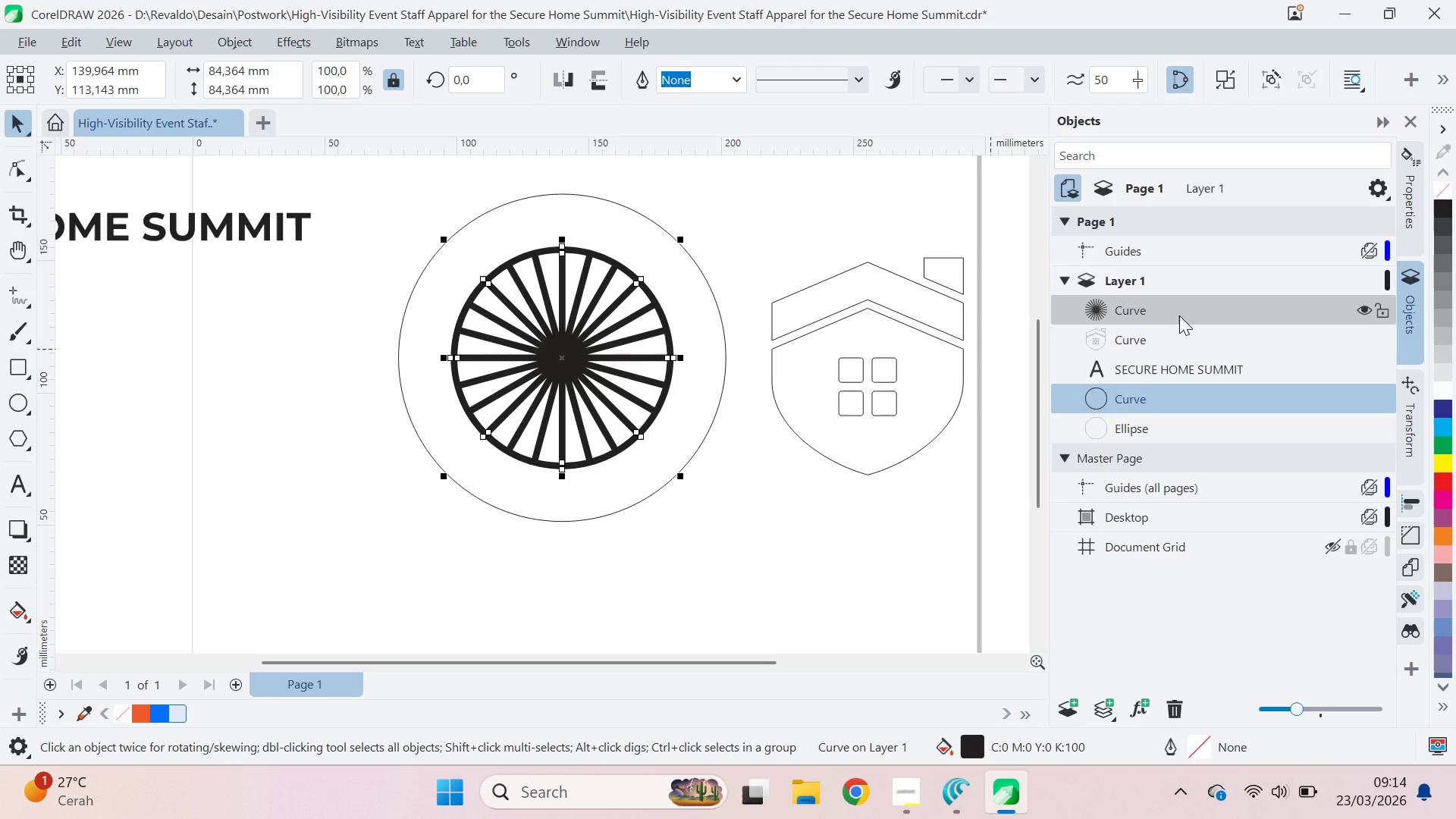 
key(Shift+ShiftLeft)
 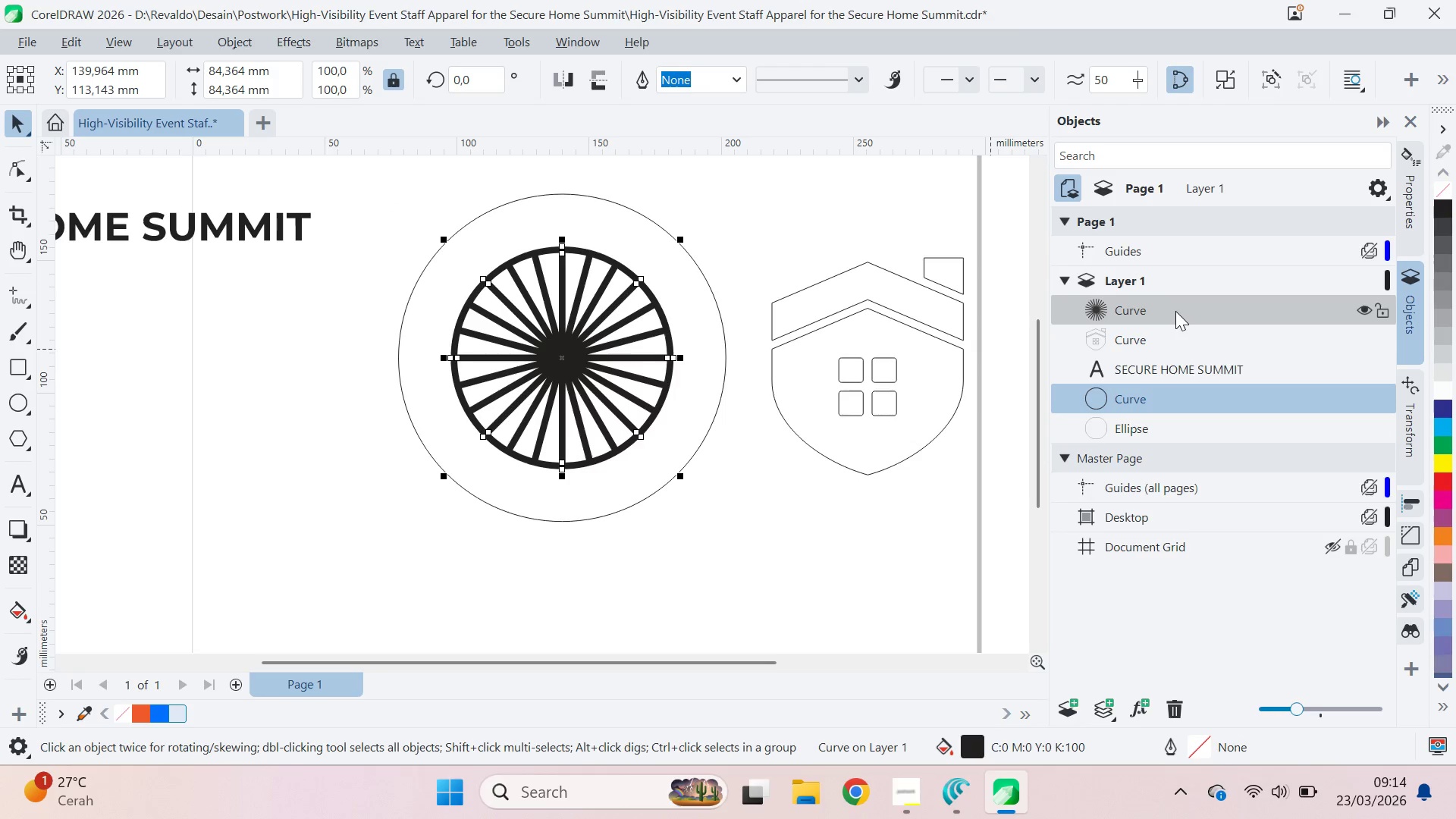 
hold_key(key=ControlLeft, duration=0.36)
left_click([1175, 312])
 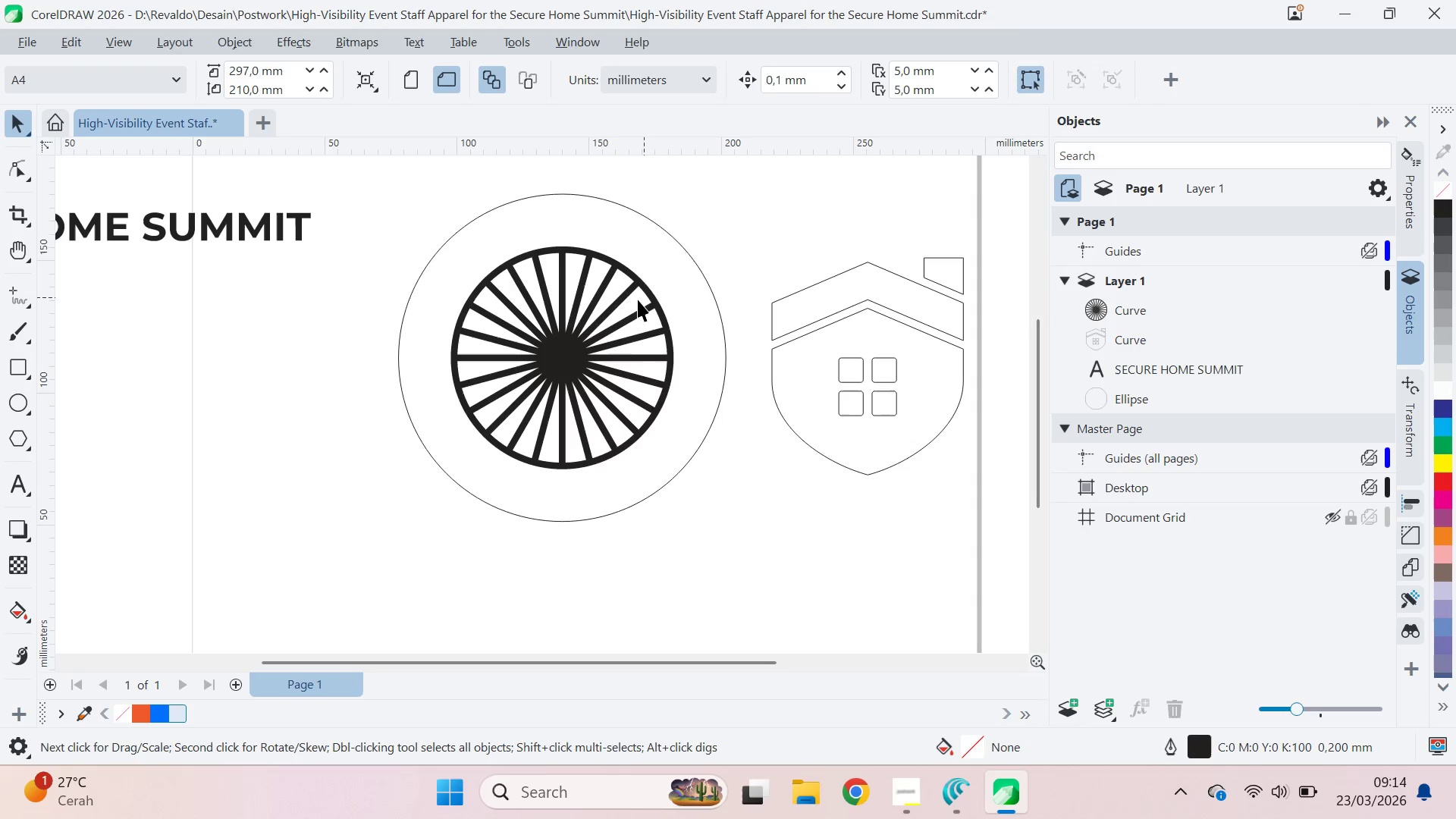 
left_click([641, 298])
 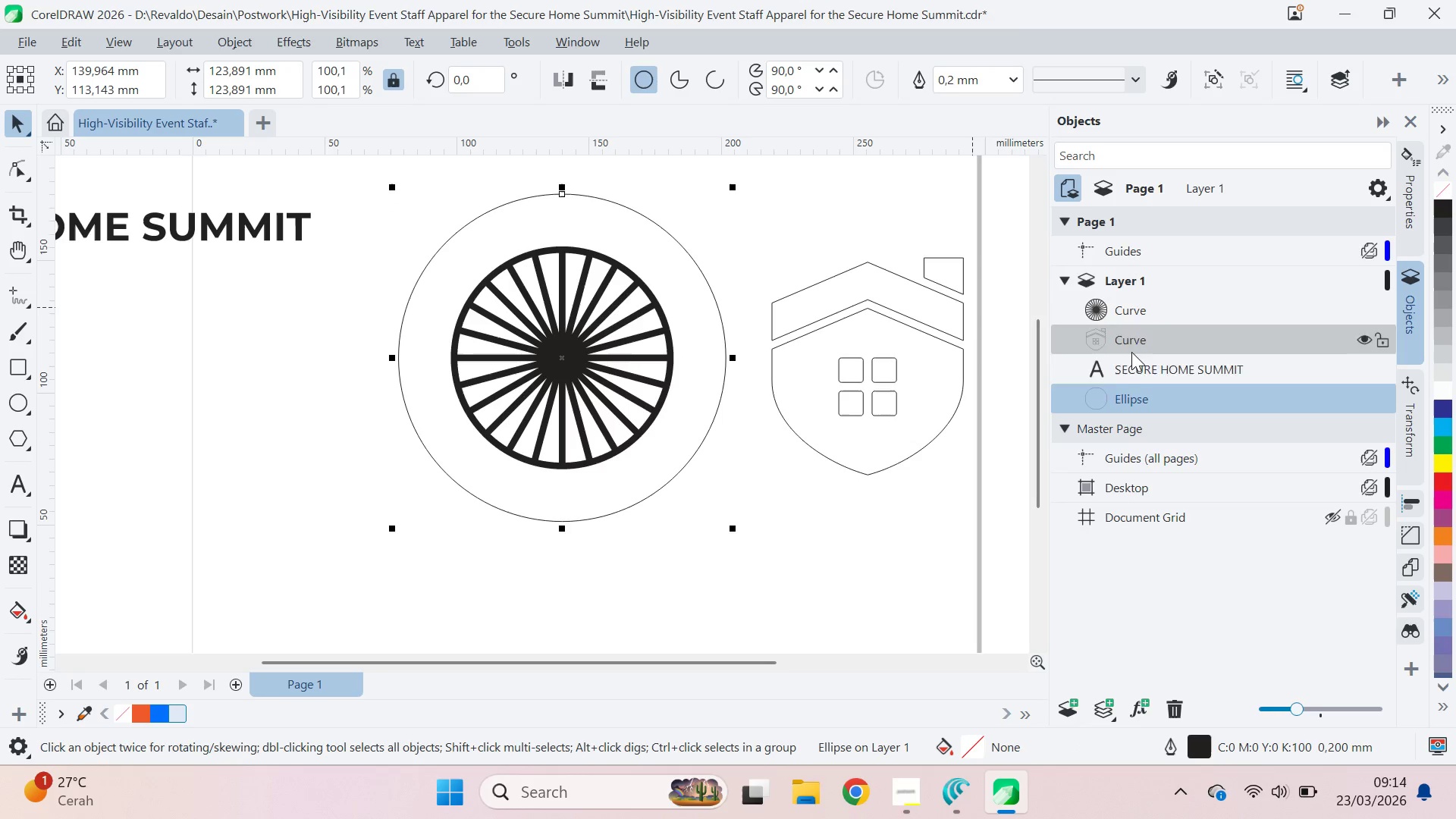 
key(Control+Z)
 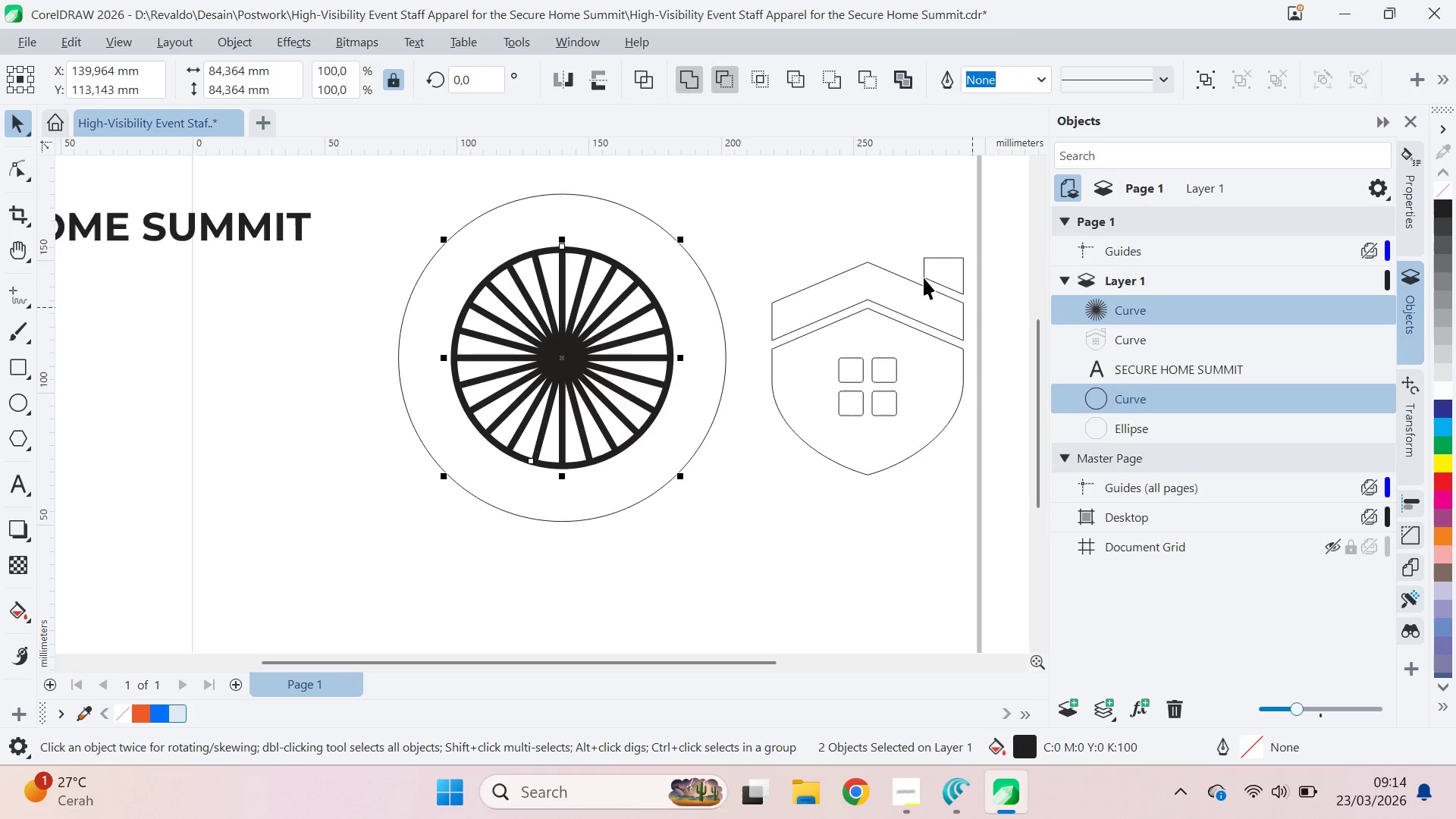 
key(Control+Z)
 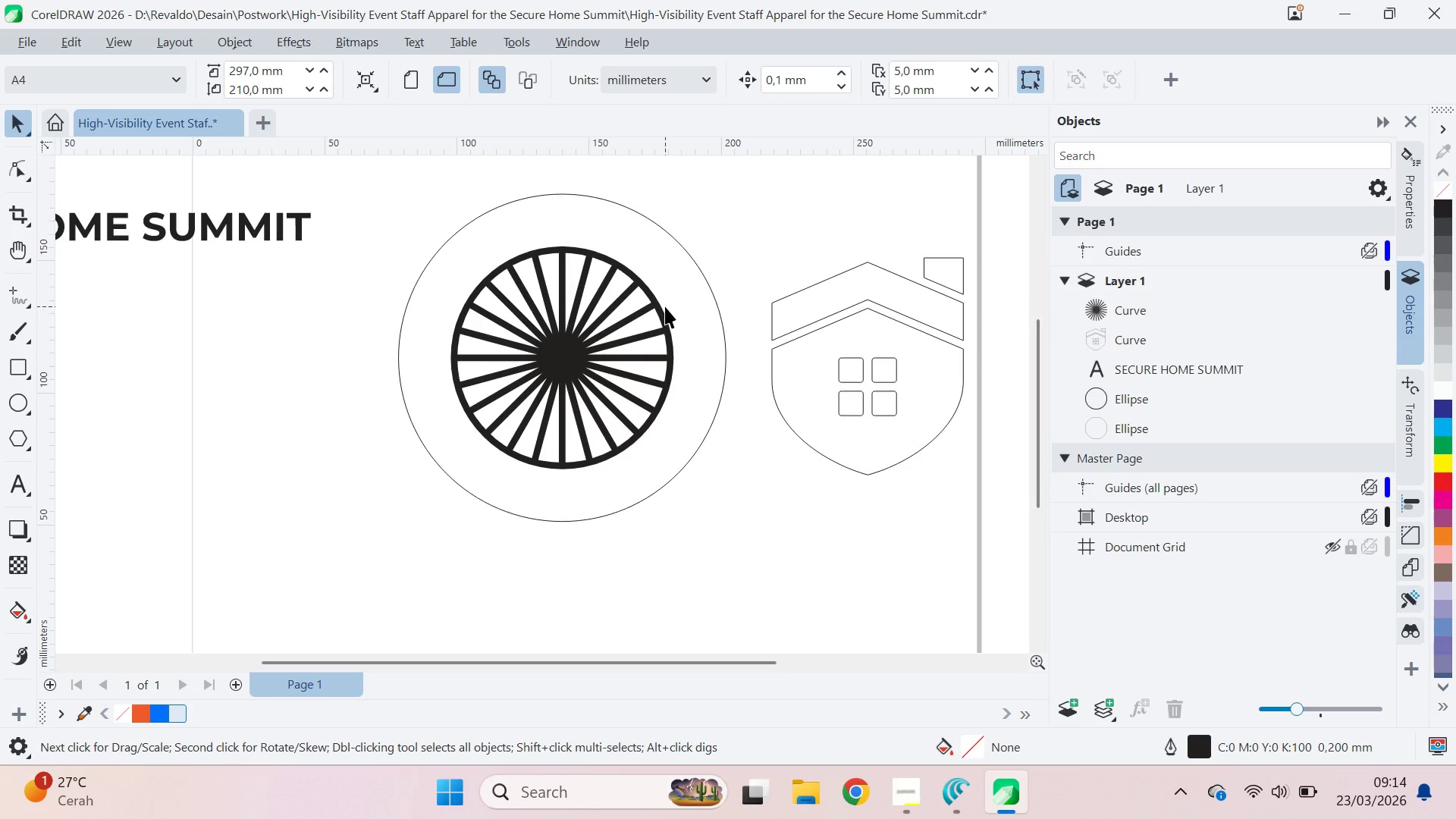 
left_click([665, 315])
 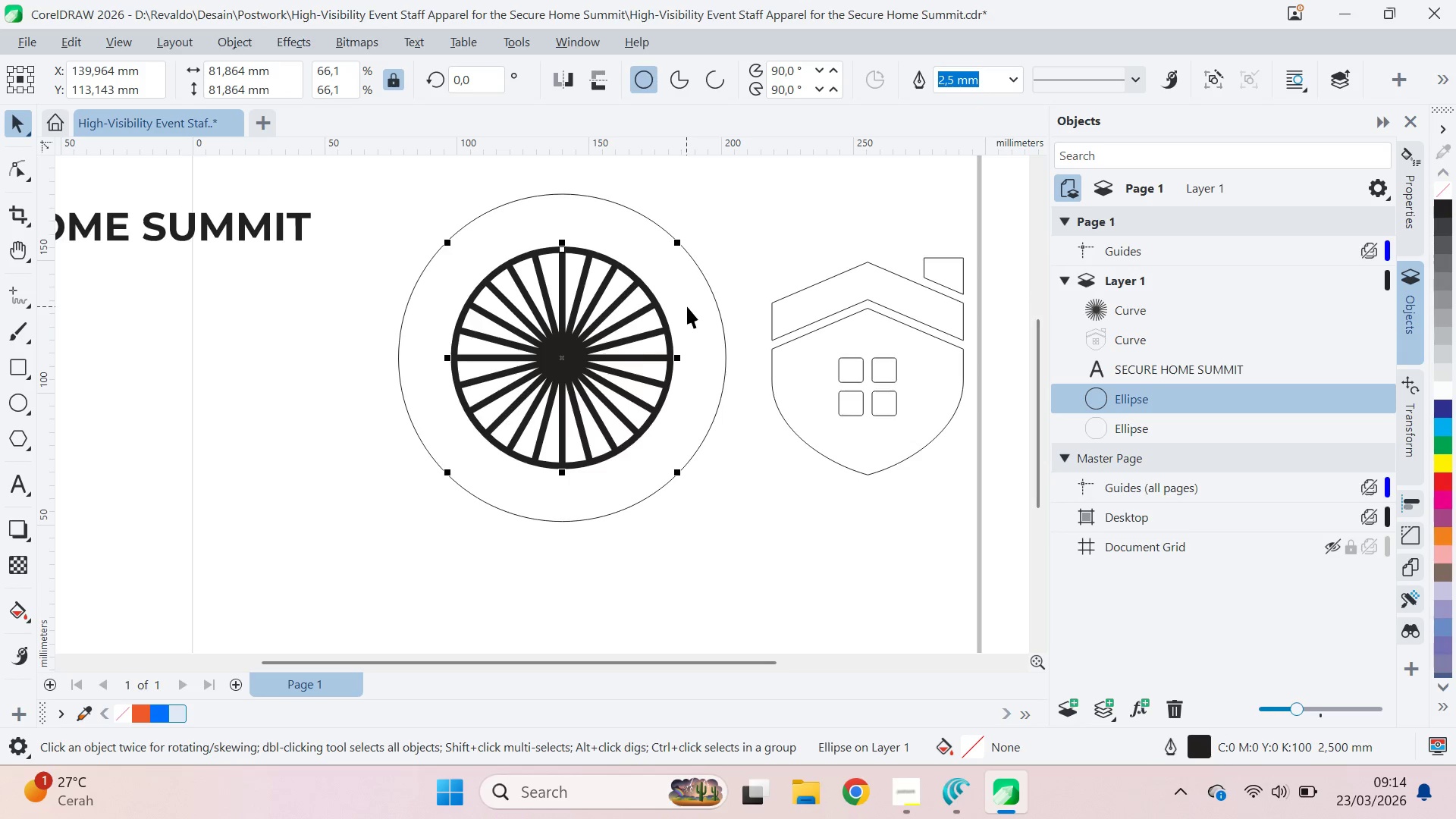 
hold_key(key=ControlLeft, duration=0.88)
 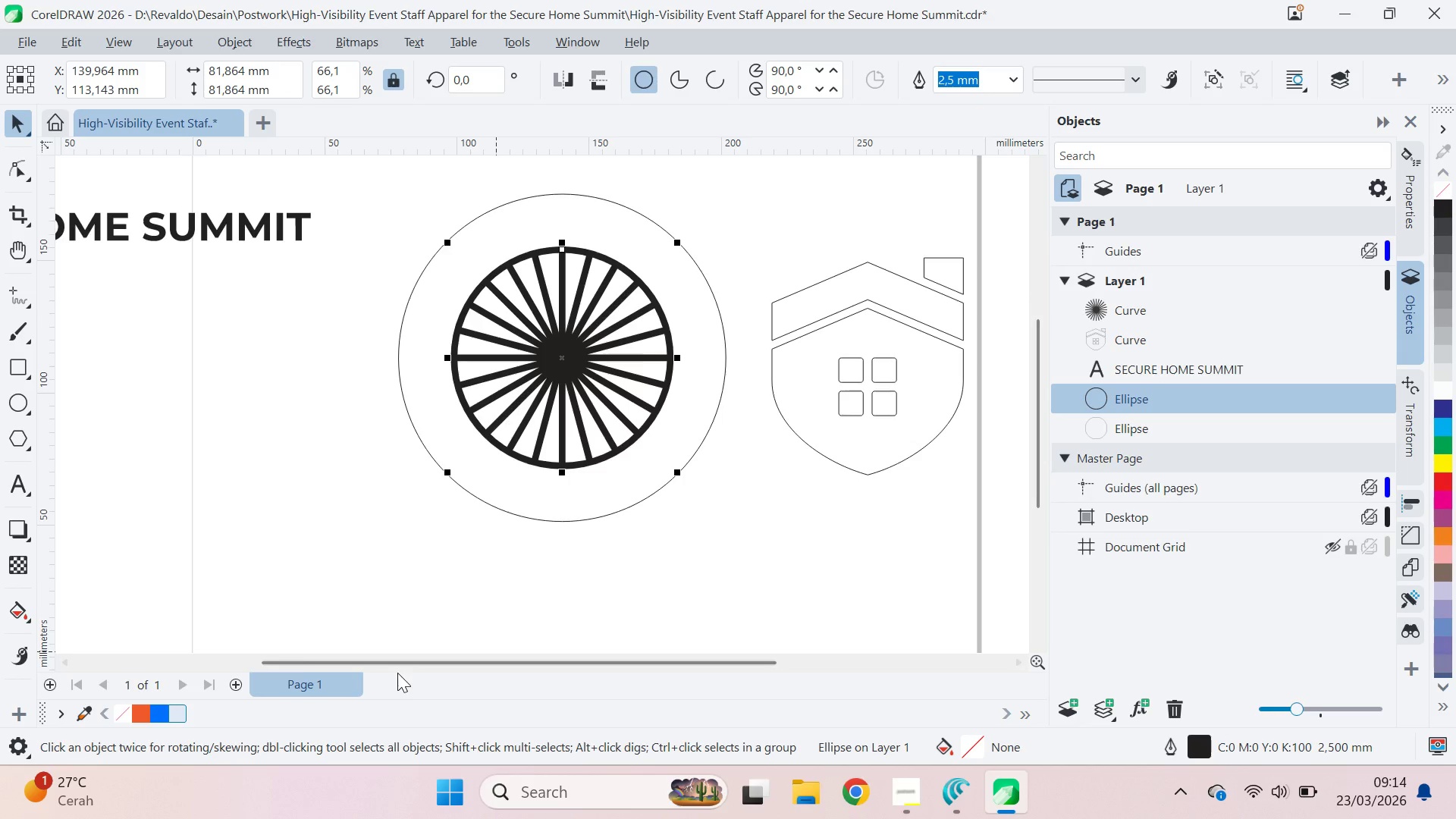 
key(Control+D)
 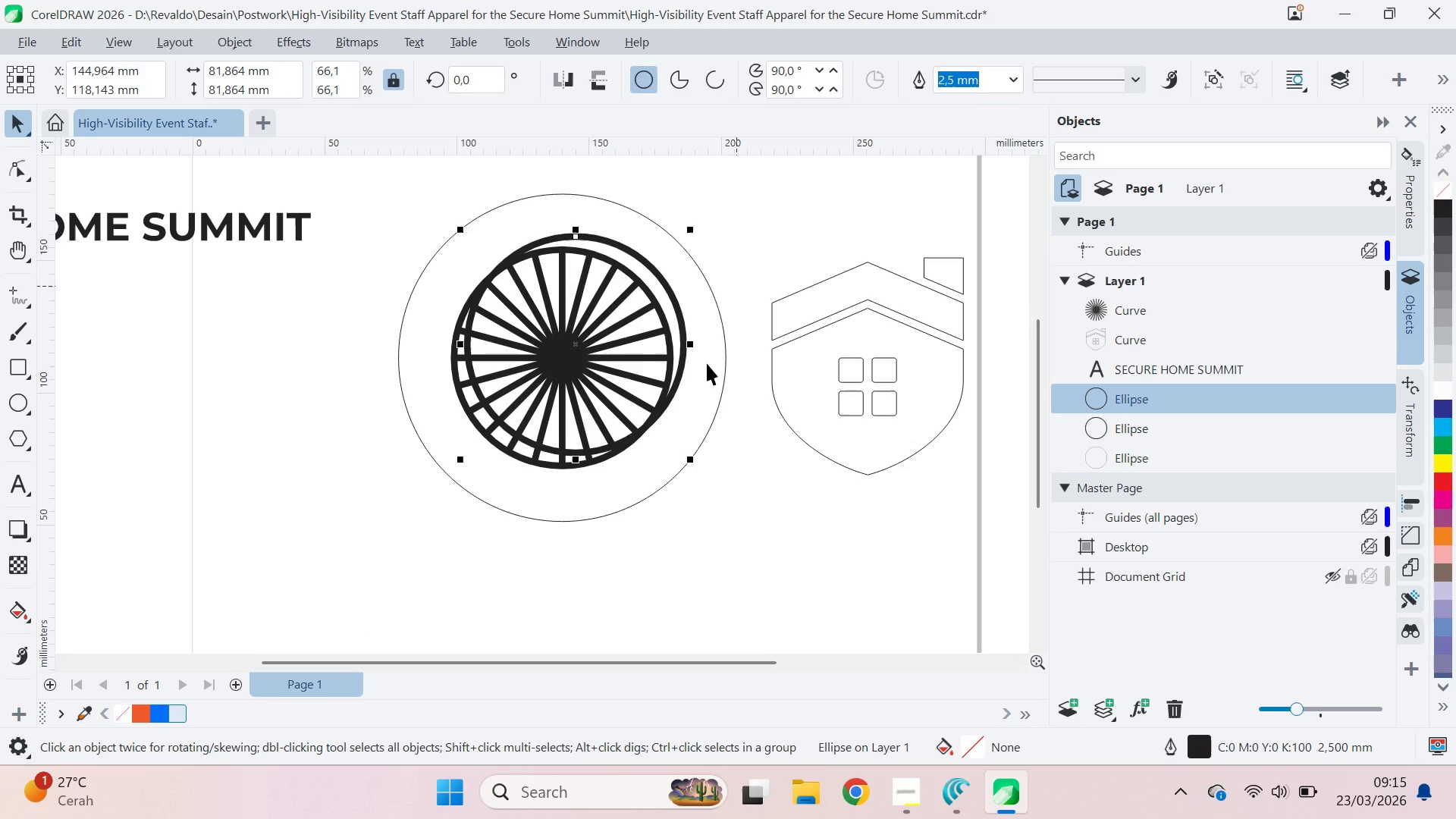 
hold_key(key=ShiftLeft, duration=0.91)
left_click_drag(start_coordinate=[582, 365], to_coordinate=[582, 369])
 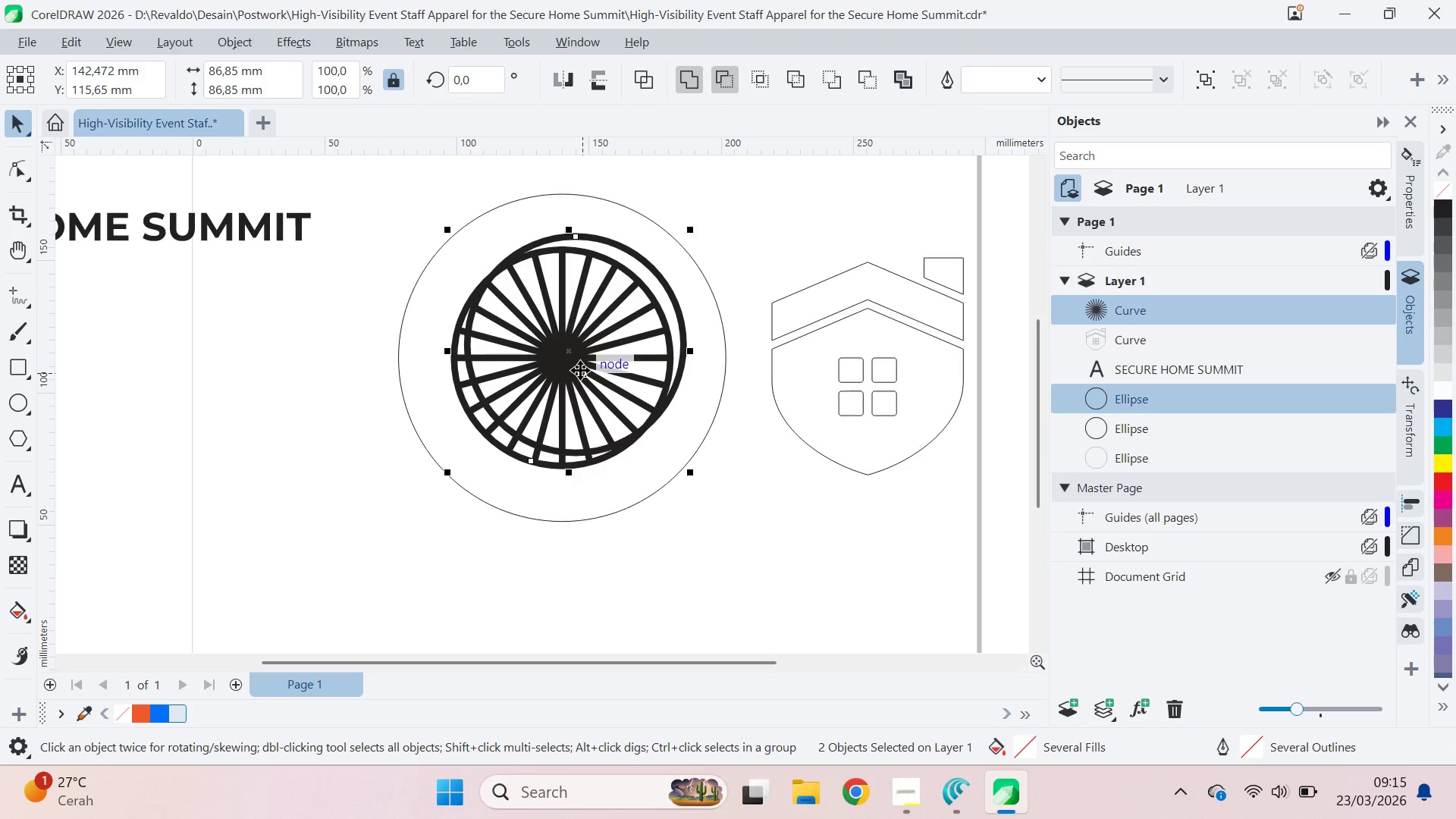 
type(ce)
 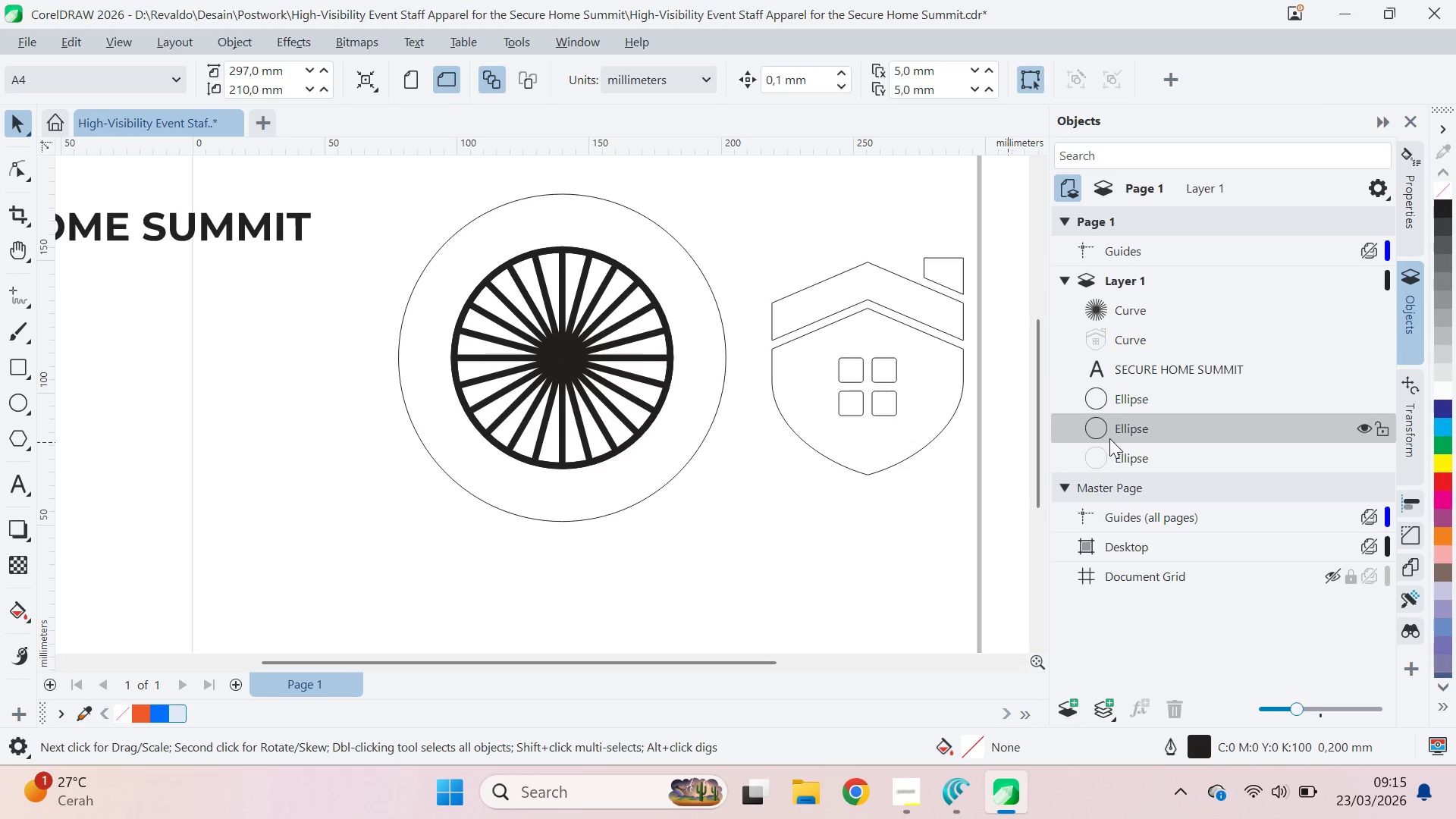 
double_click([1133, 402])
 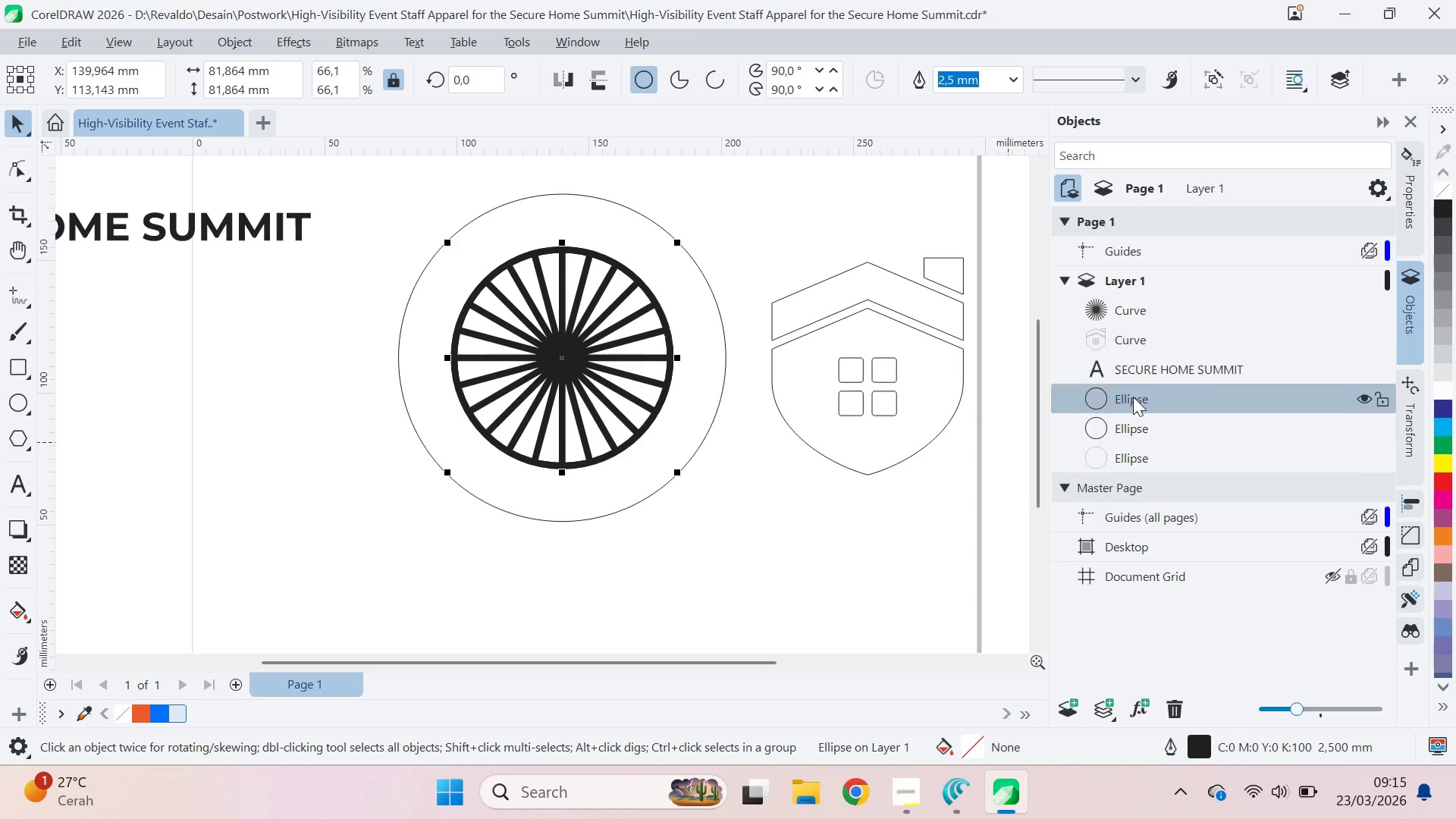 
hold_key(key=ControlLeft, duration=0.62)
left_click([1125, 312])
 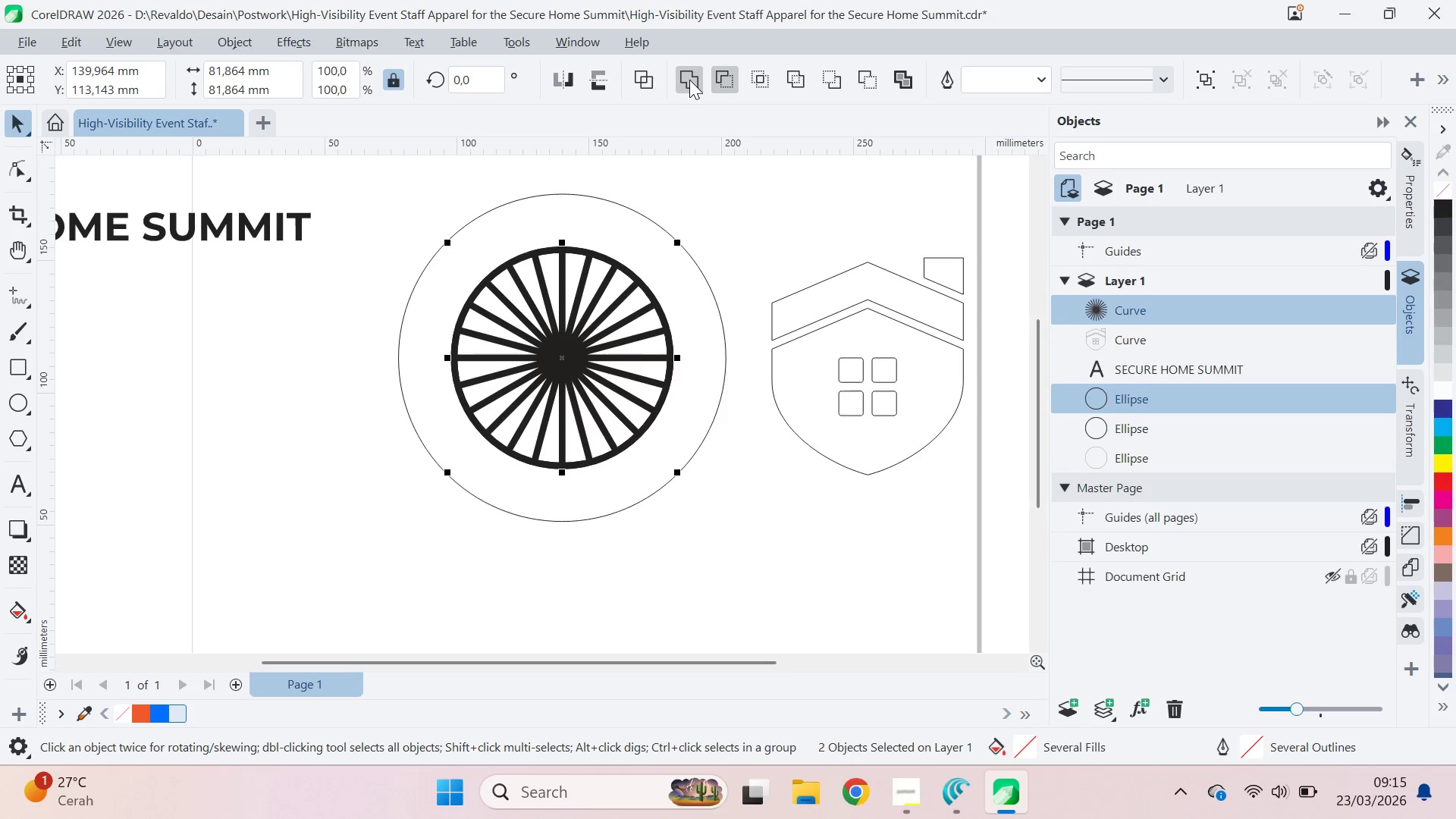 
left_click([1119, 398])
 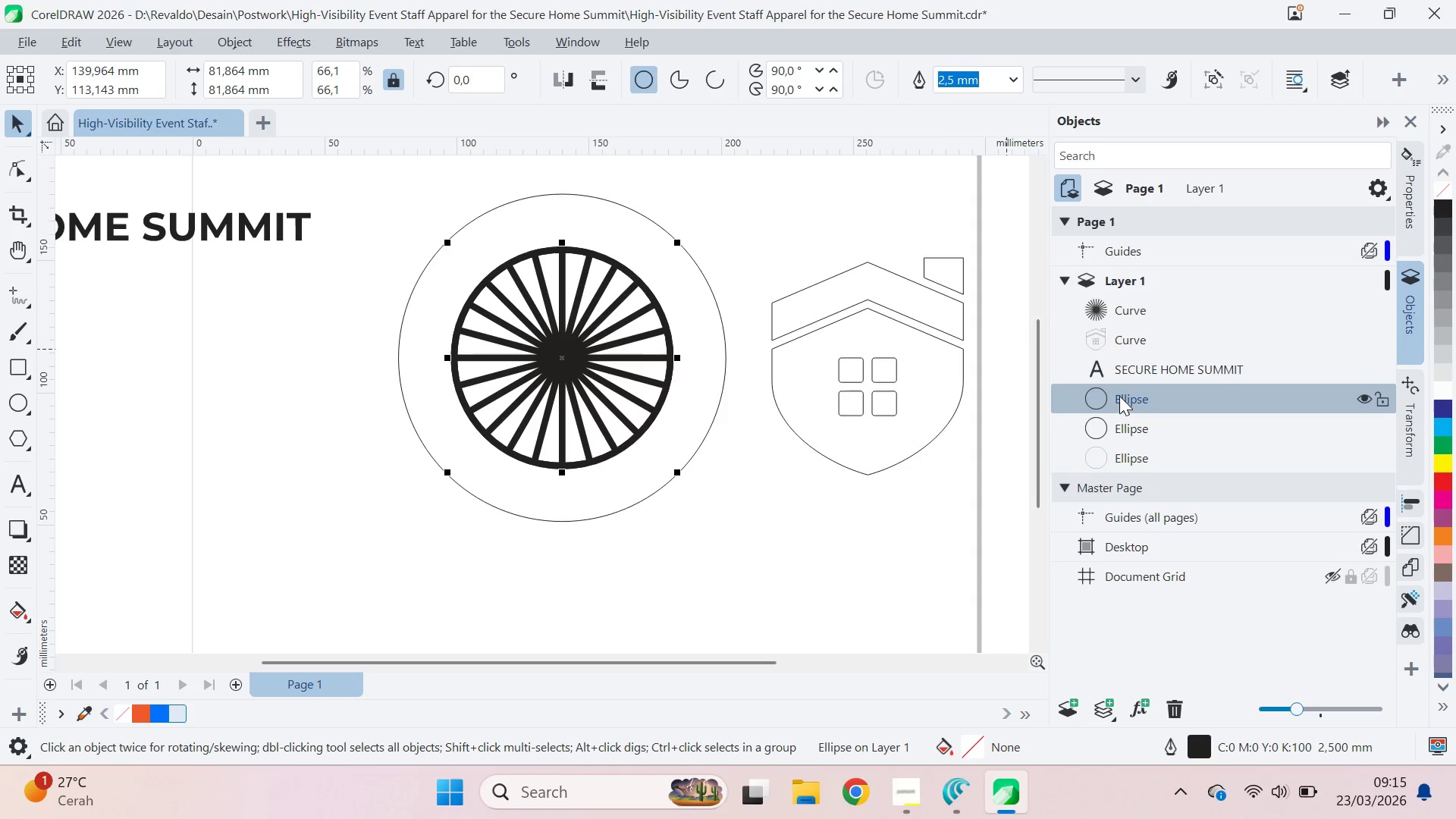 
key(Control+Shift+Q)
 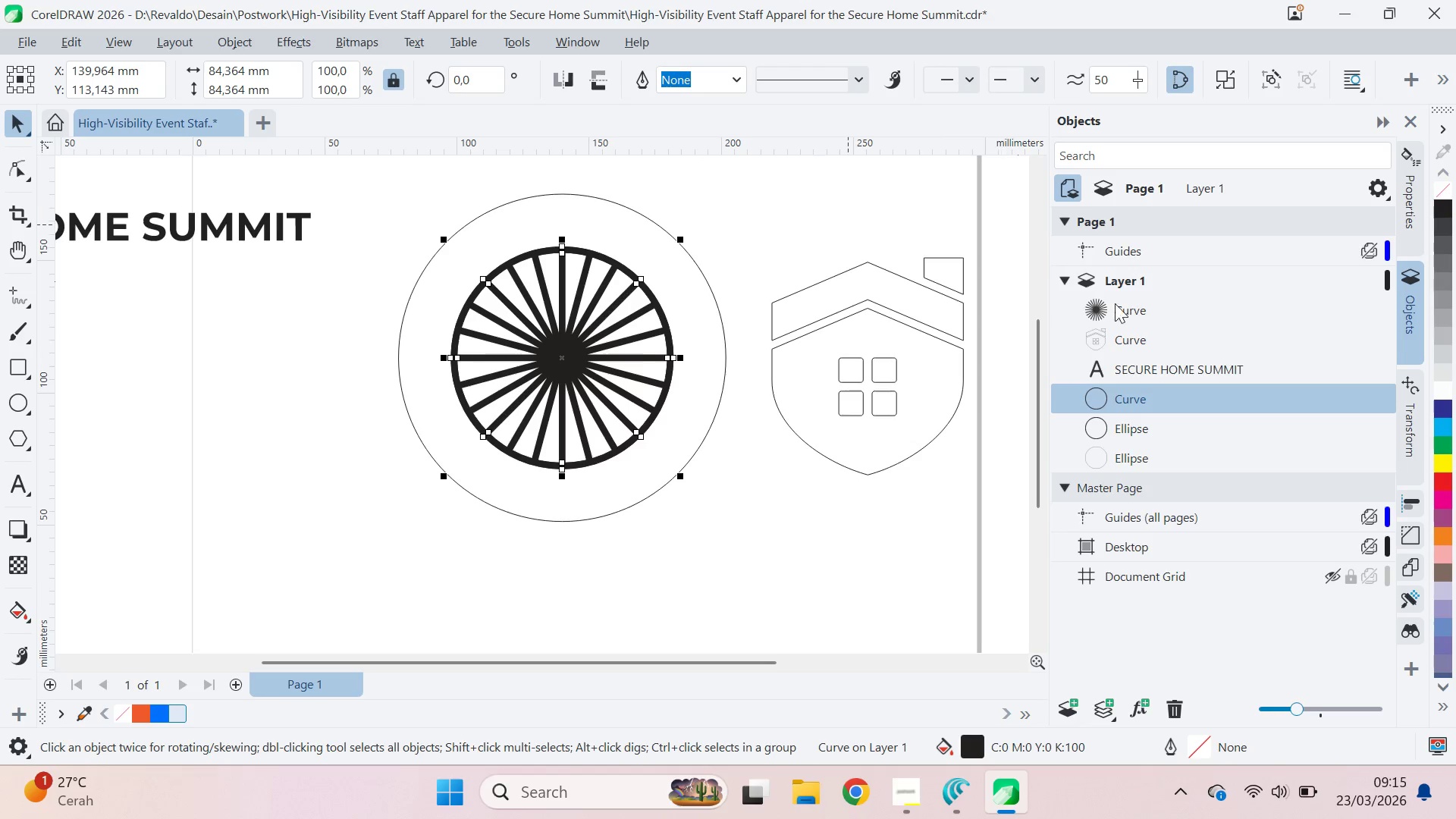 
hold_key(key=ControlLeft, duration=0.58)
left_click([1169, 314])
 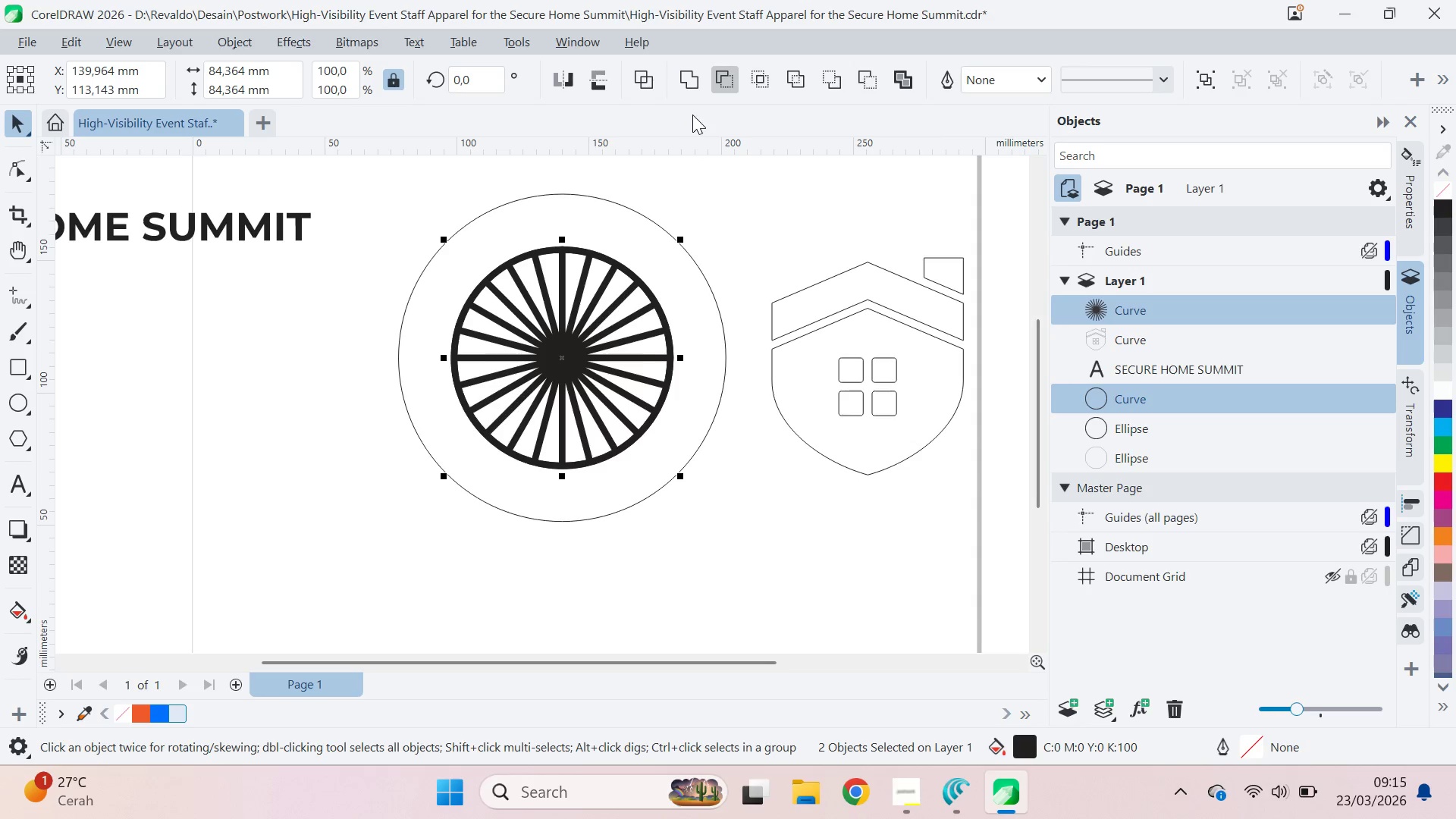 
left_click([697, 80])
 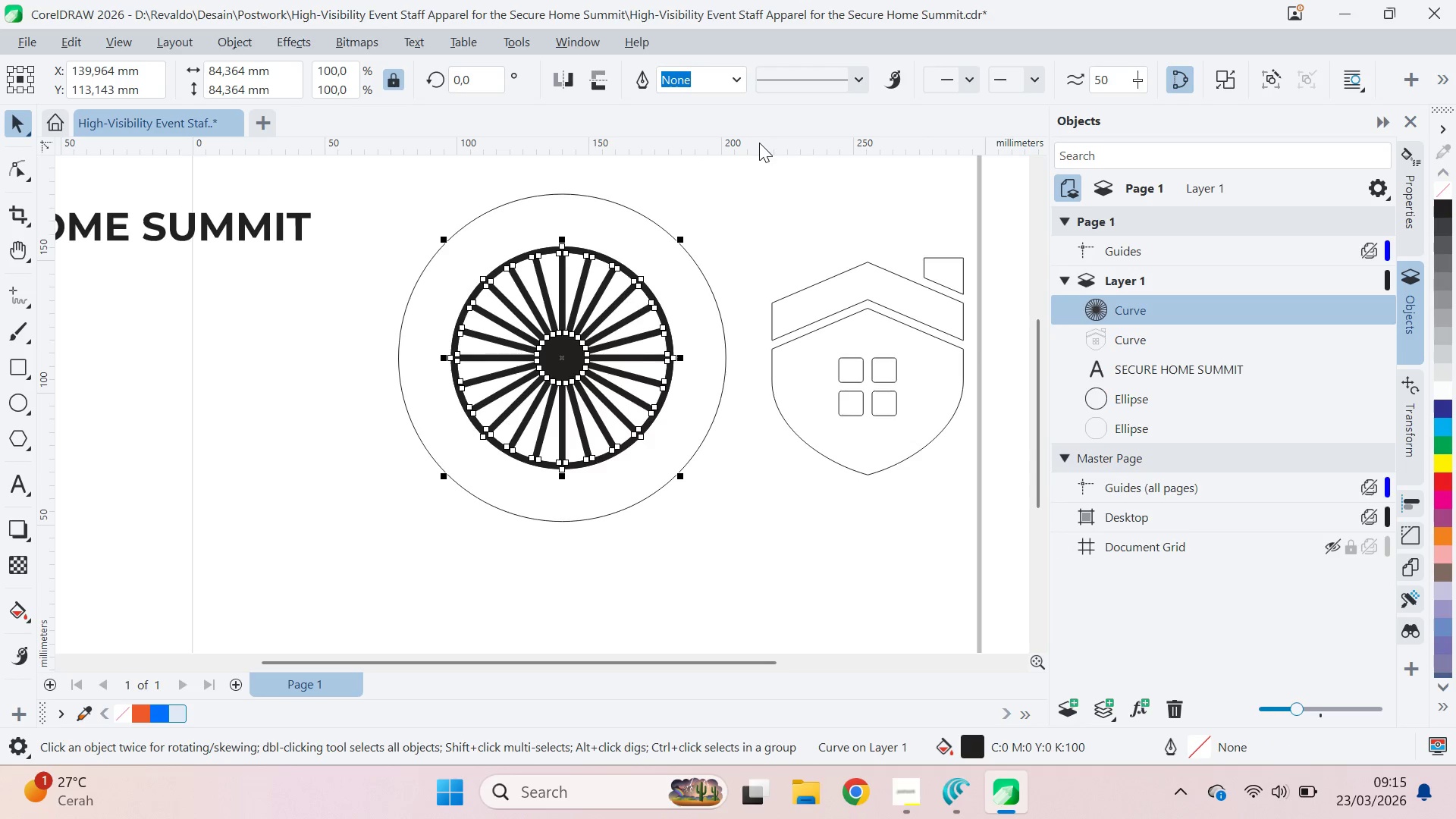 
key(VolumeDown)
 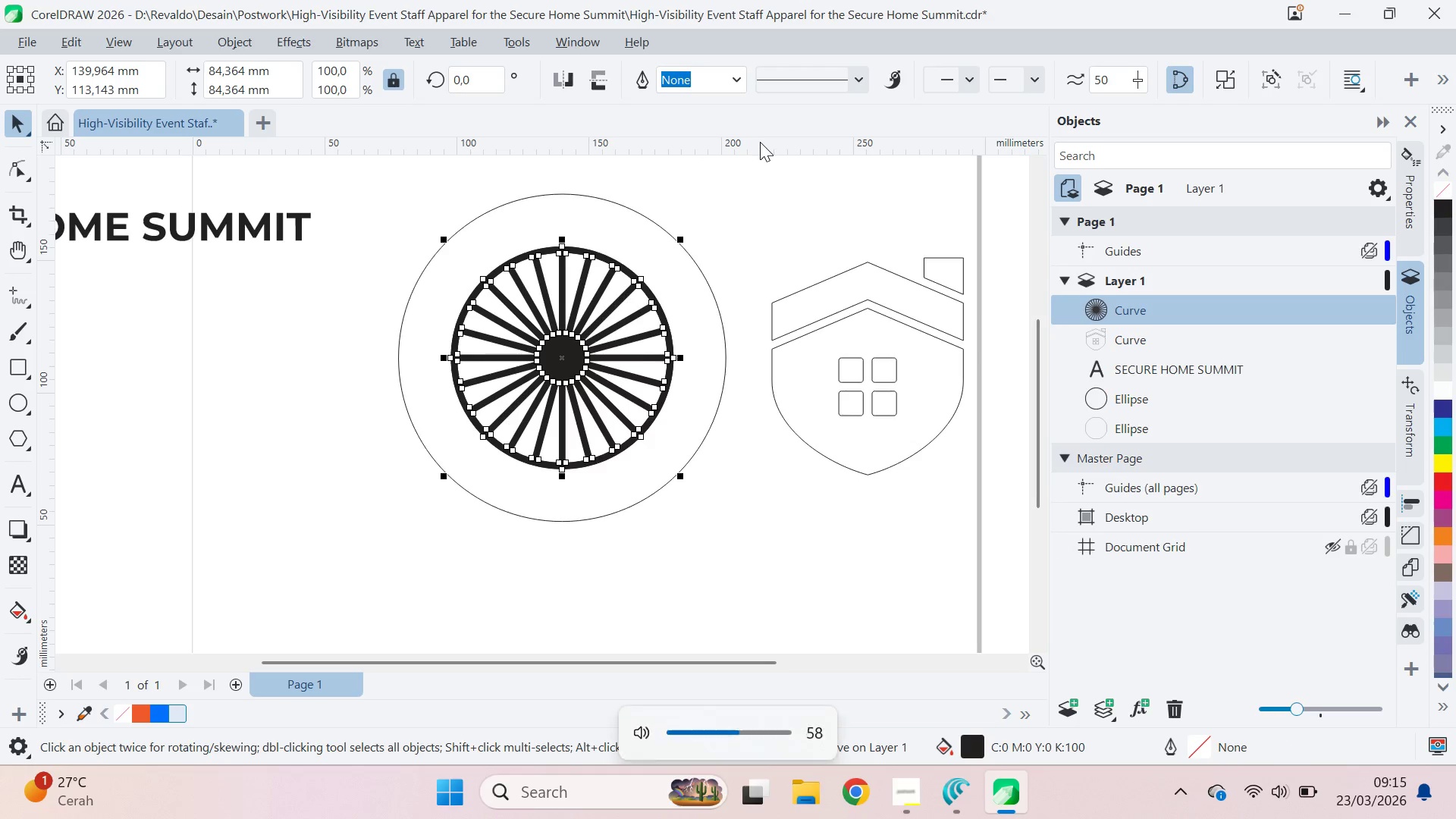 
key(VolumeDown)
 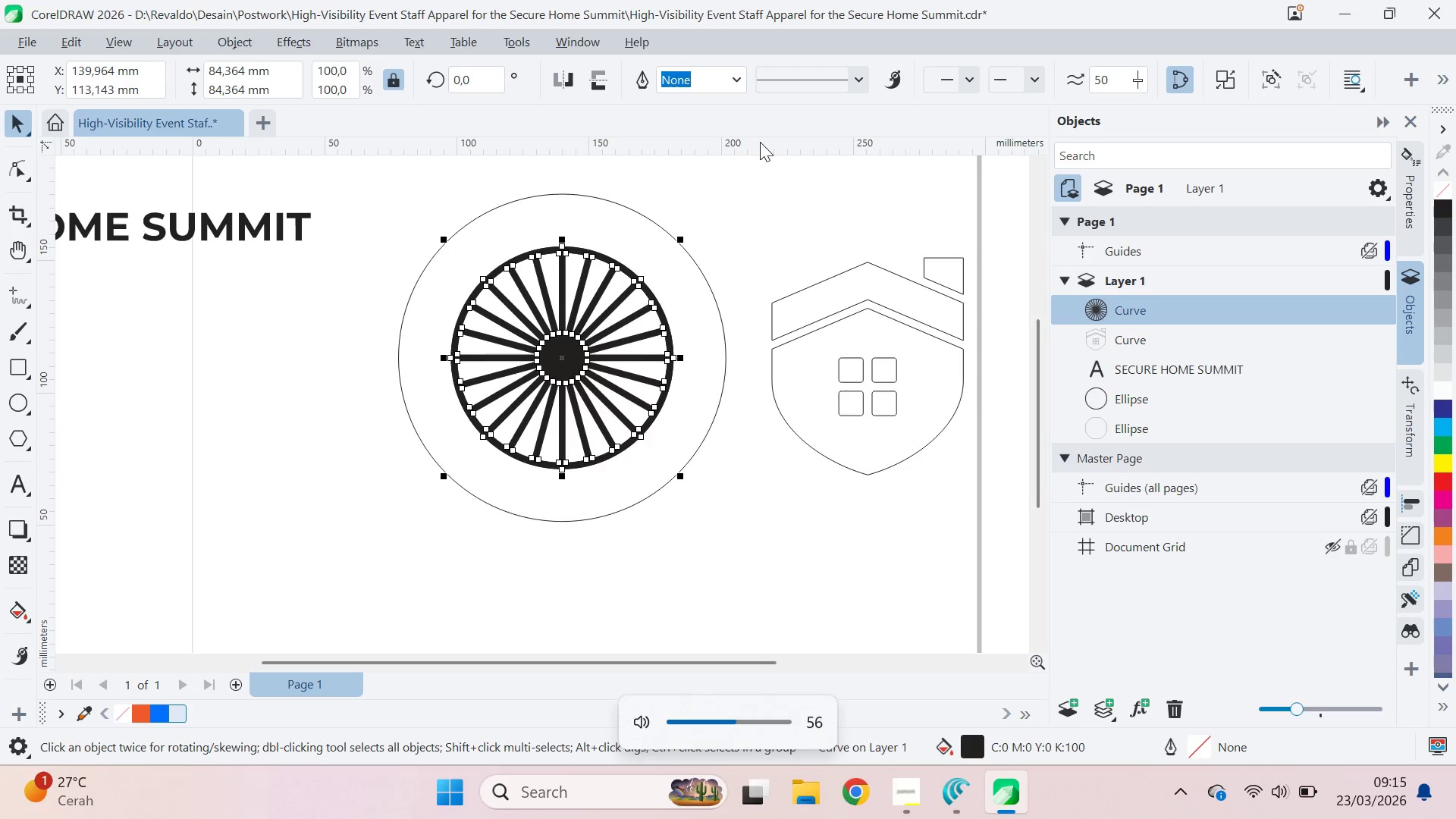 
key(VolumeDown)
 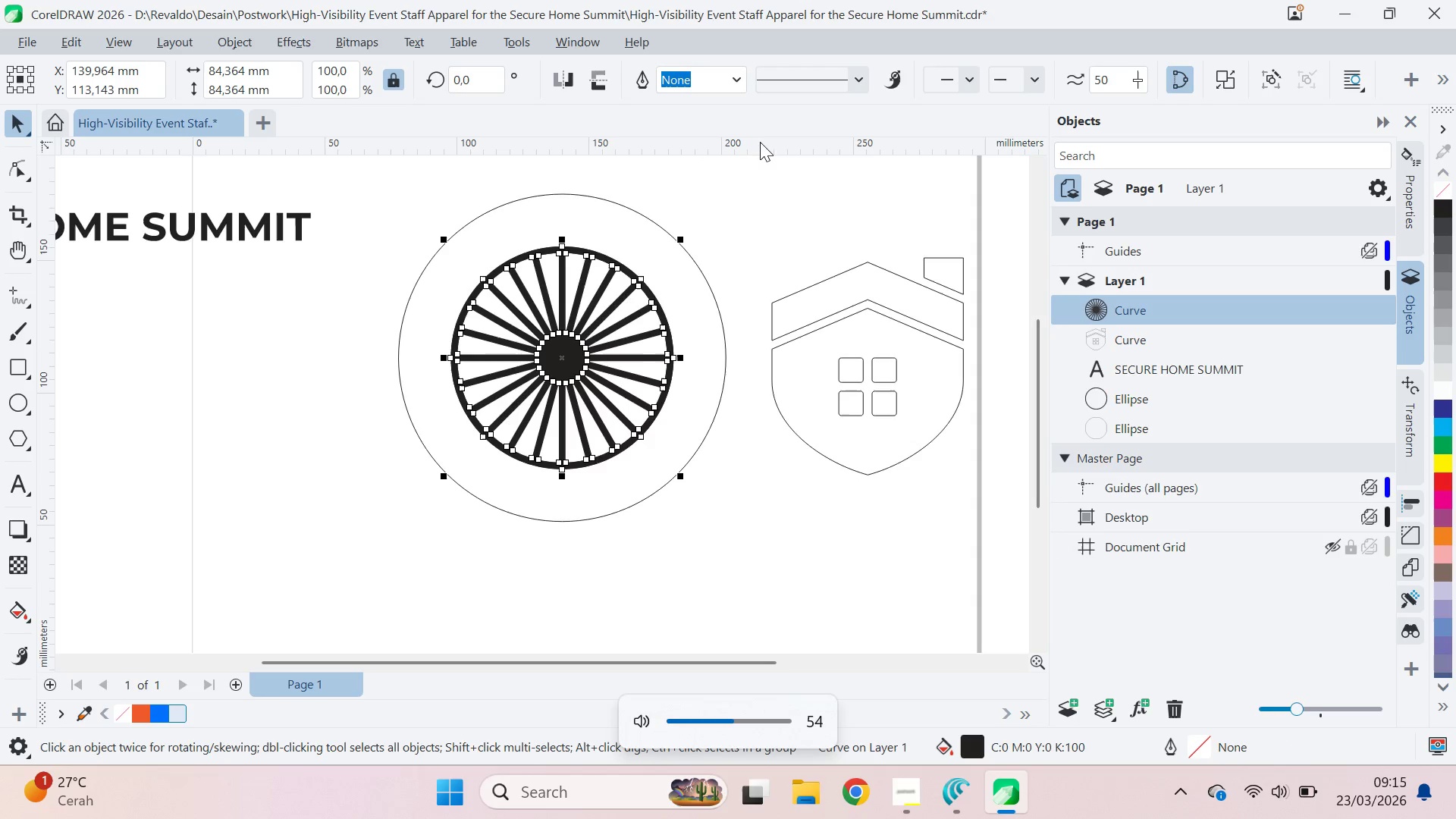 
key(VolumeDown)
 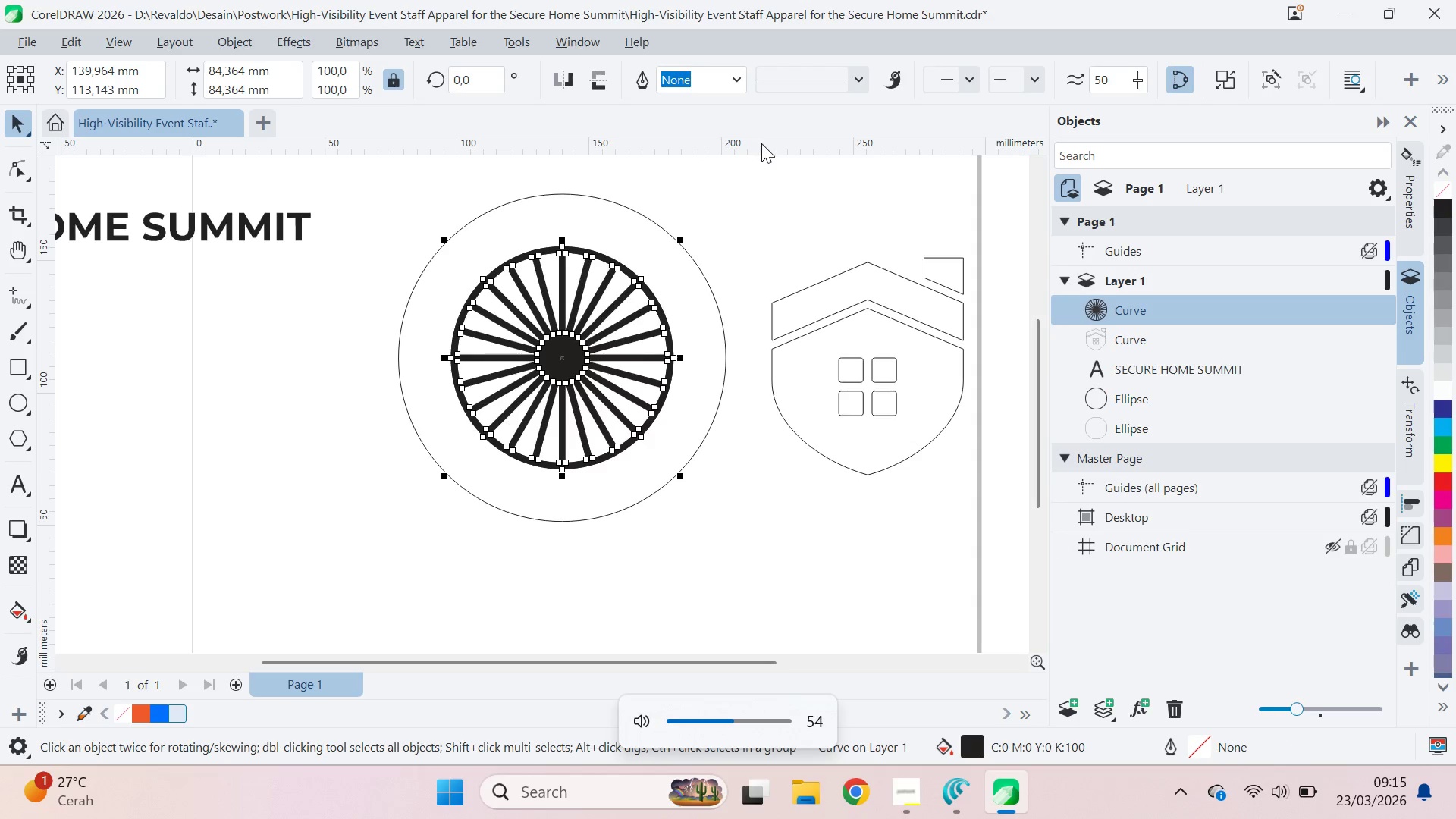 
key(VolumeDown)
 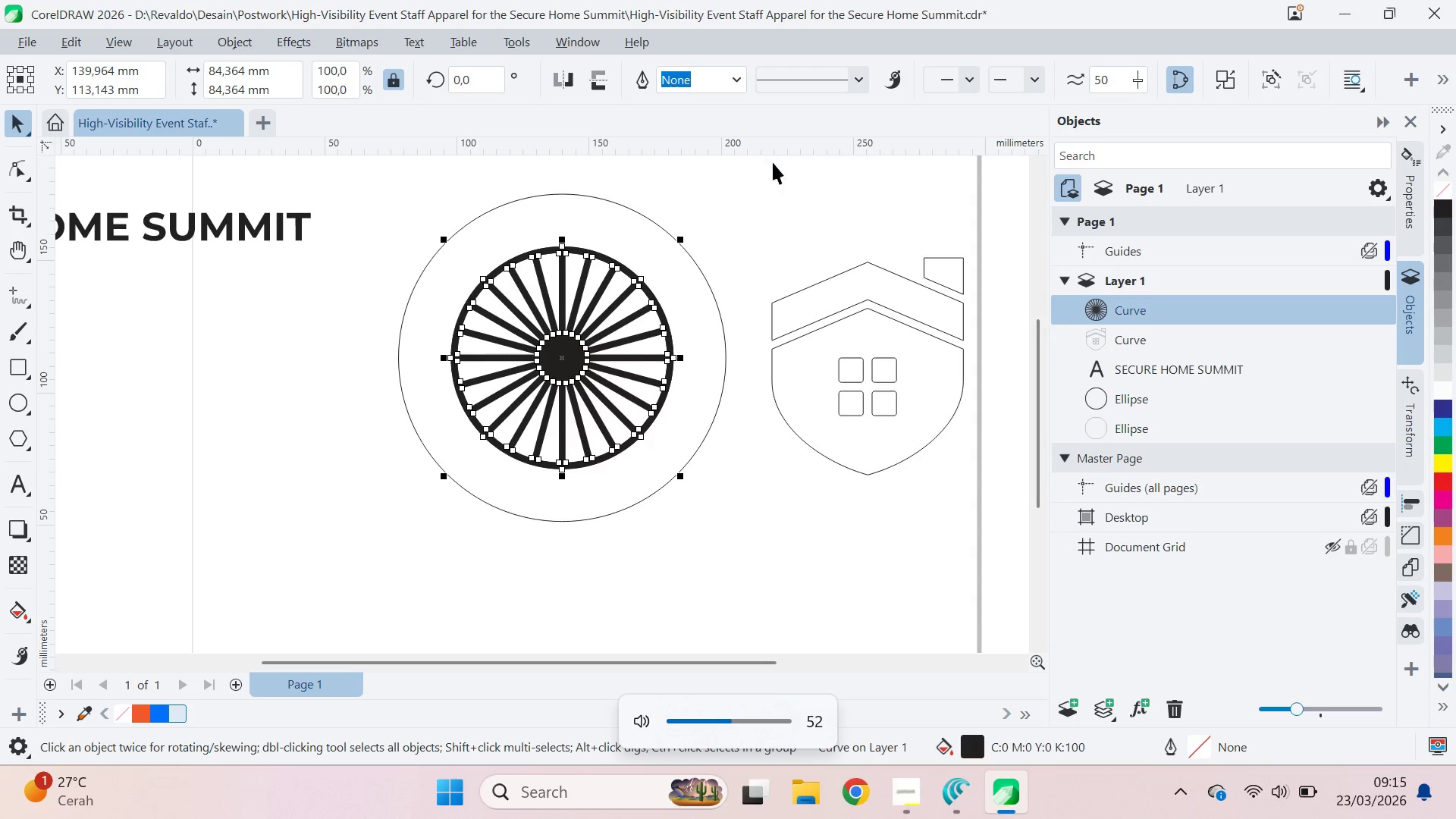 
key(VolumeDown)
 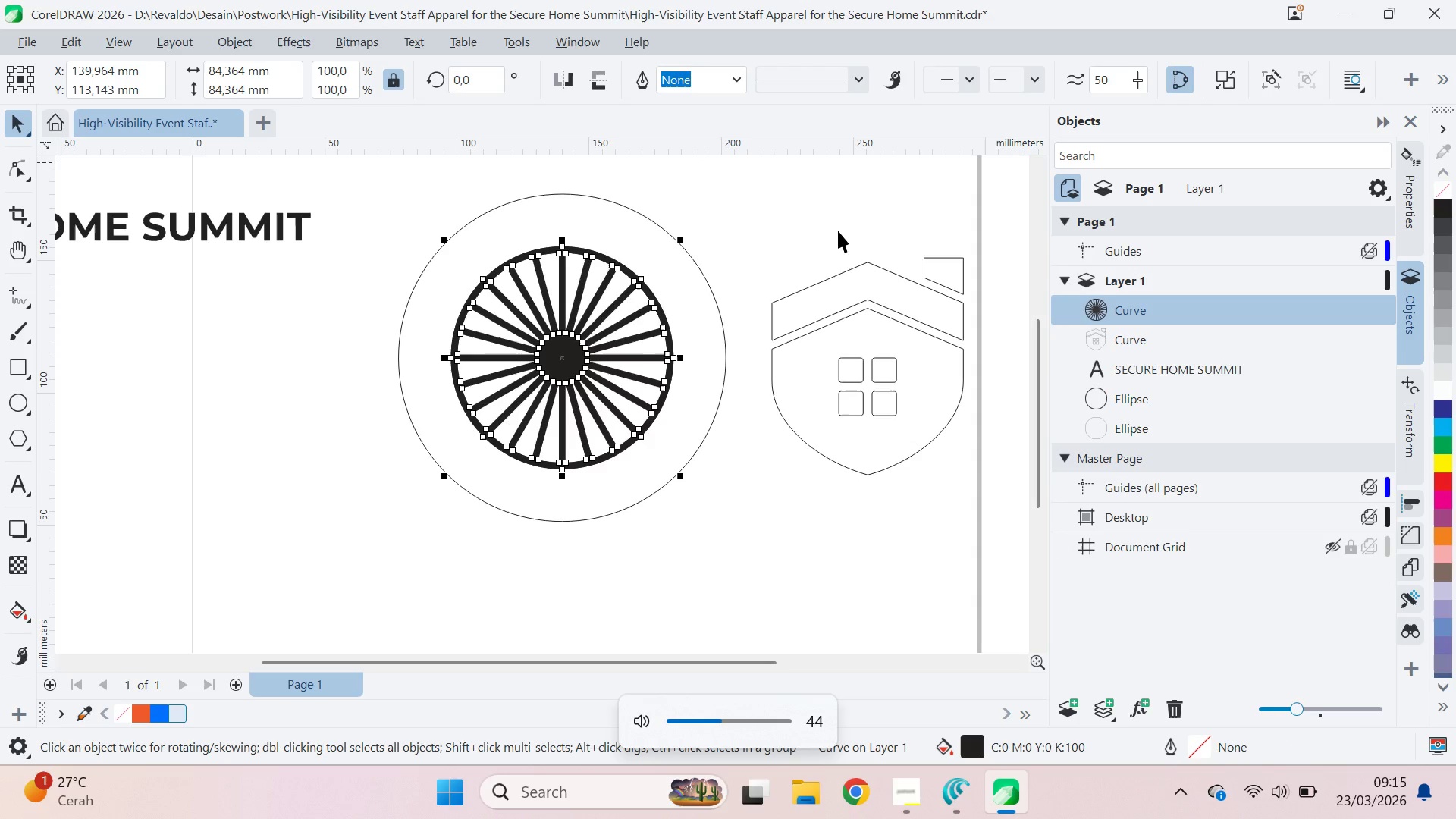 
key(VolumeDown)
 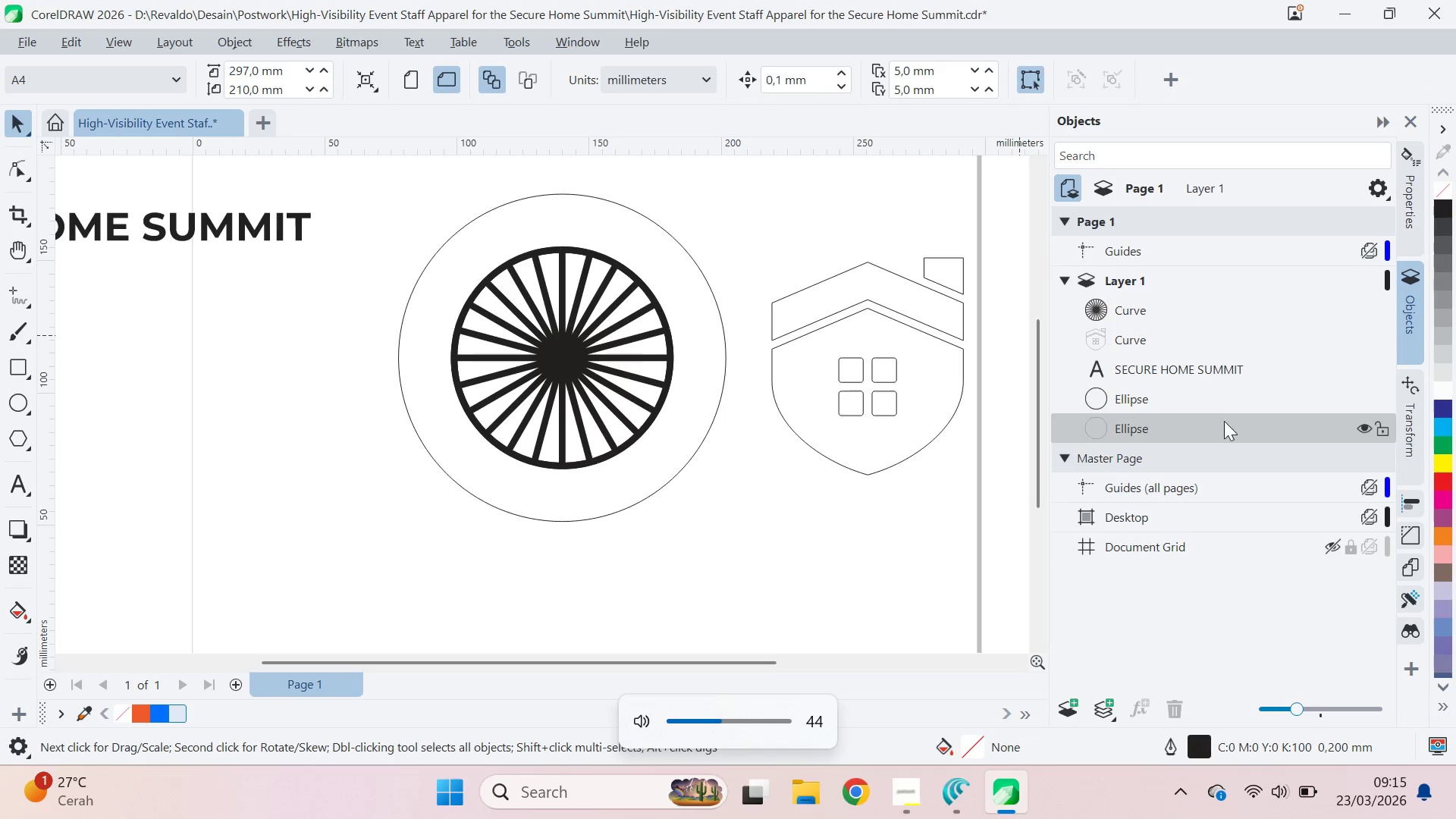 
left_click([1185, 403])
 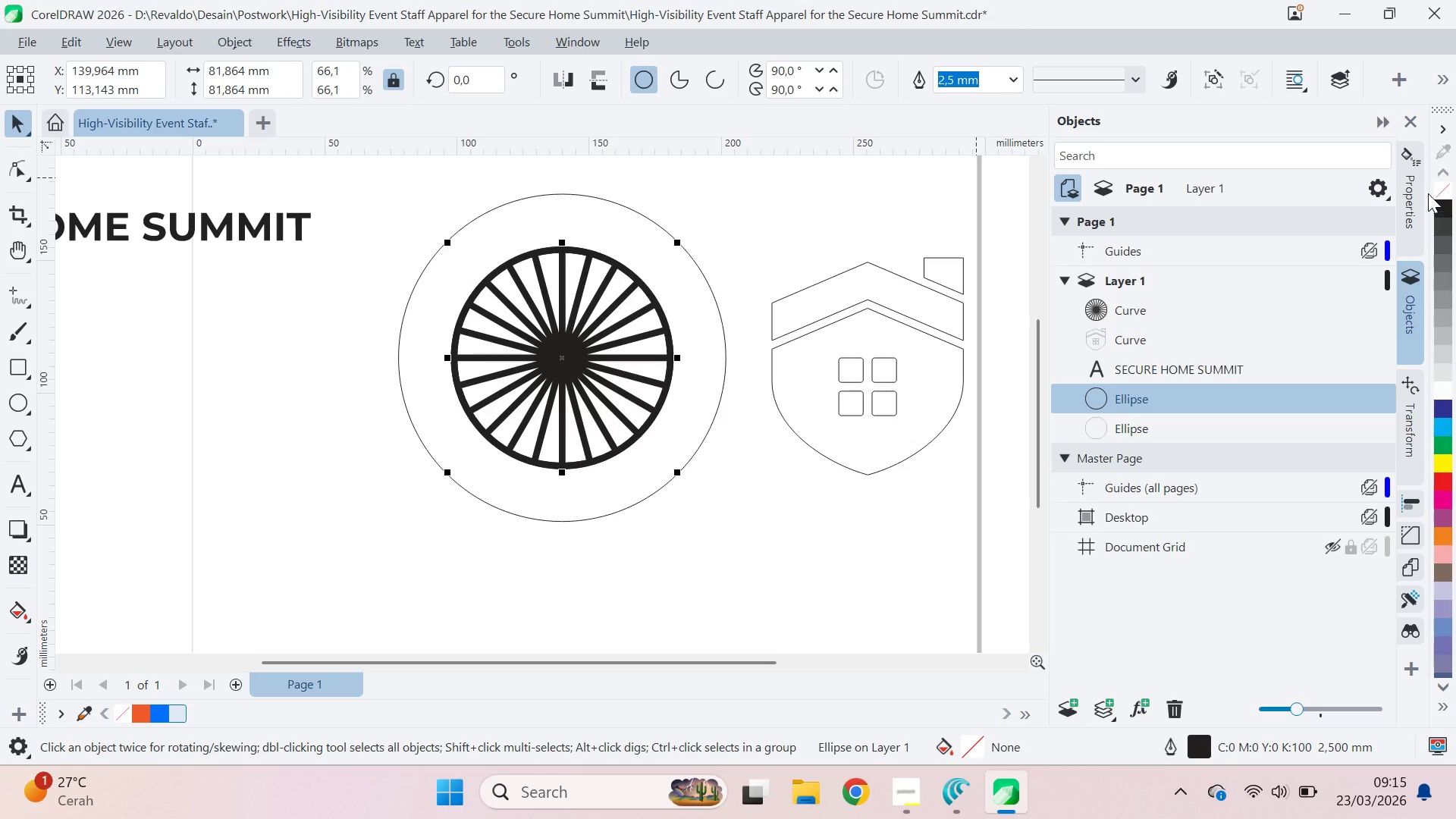 
right_click([1442, 187])
 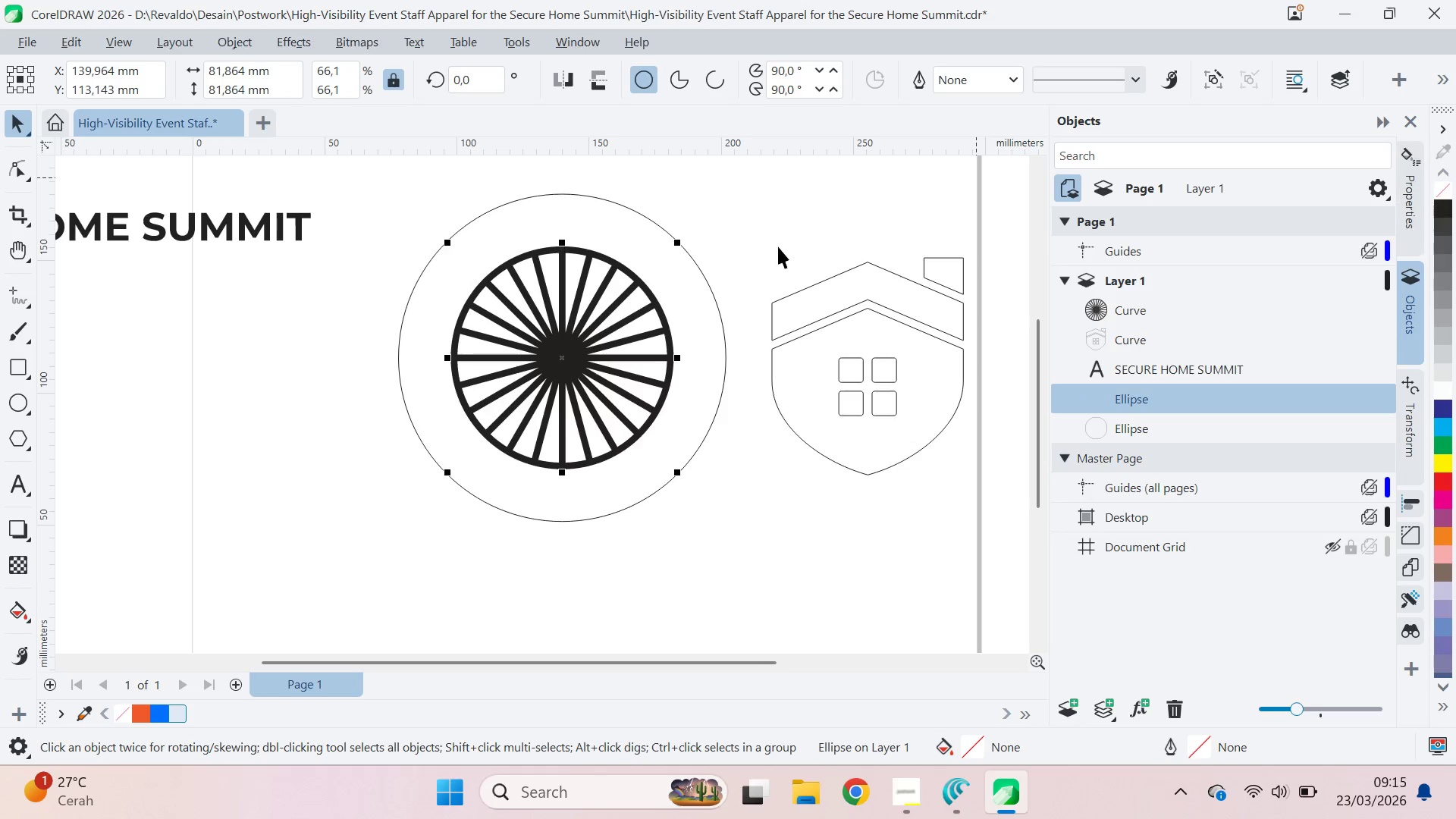 
left_click([777, 245])
 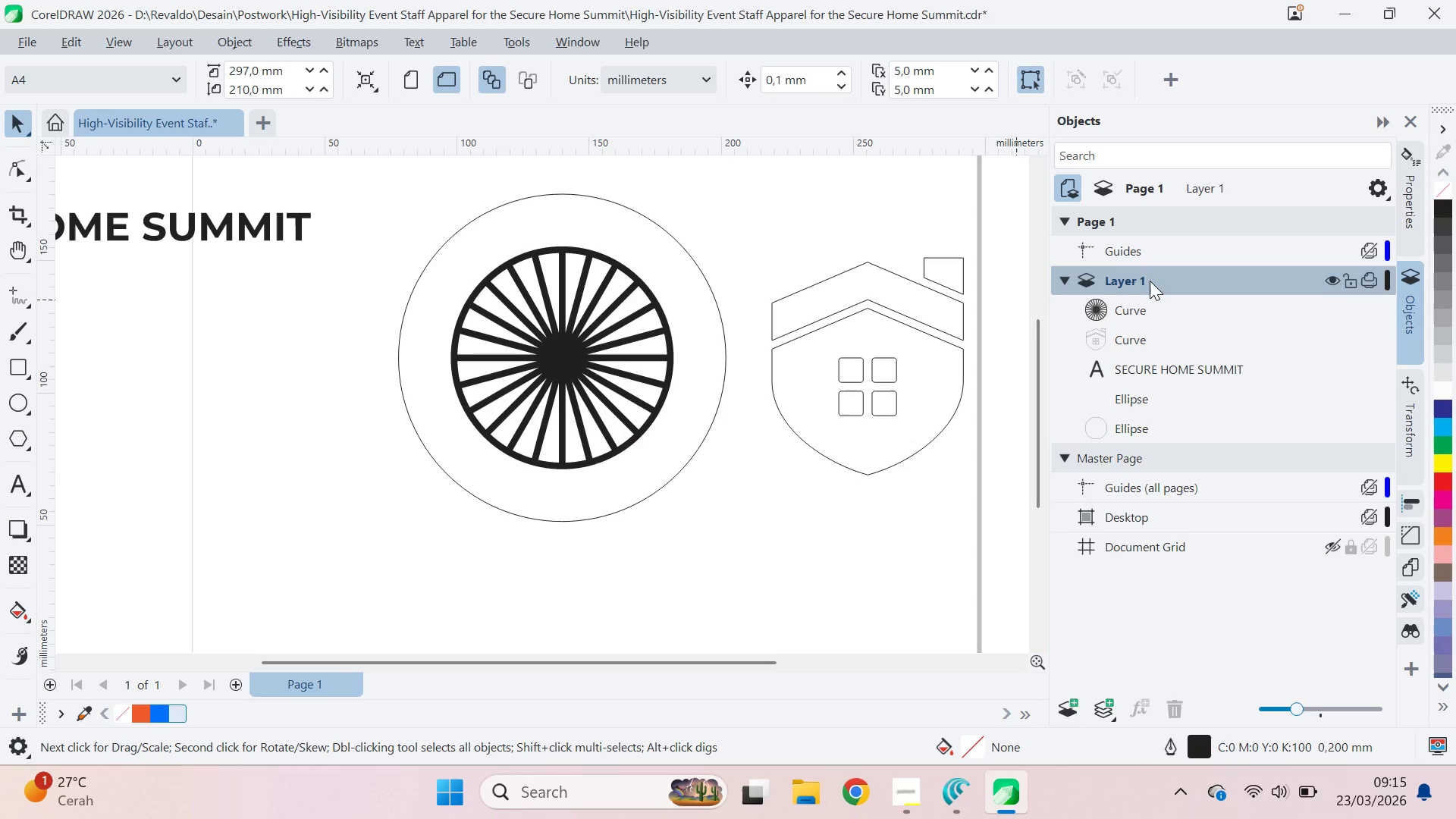 
left_click([1155, 303])
 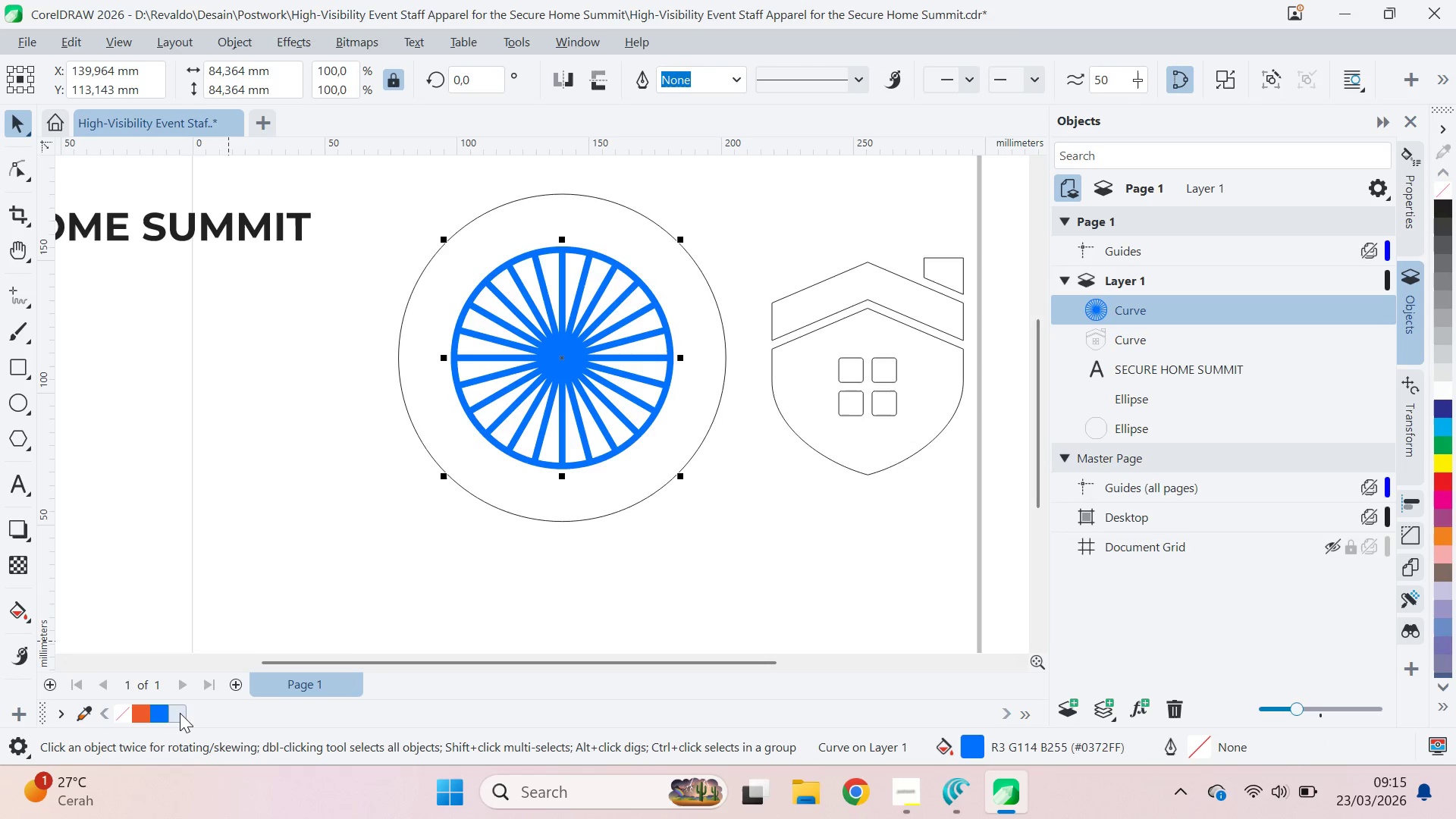 
left_click([648, 388])
 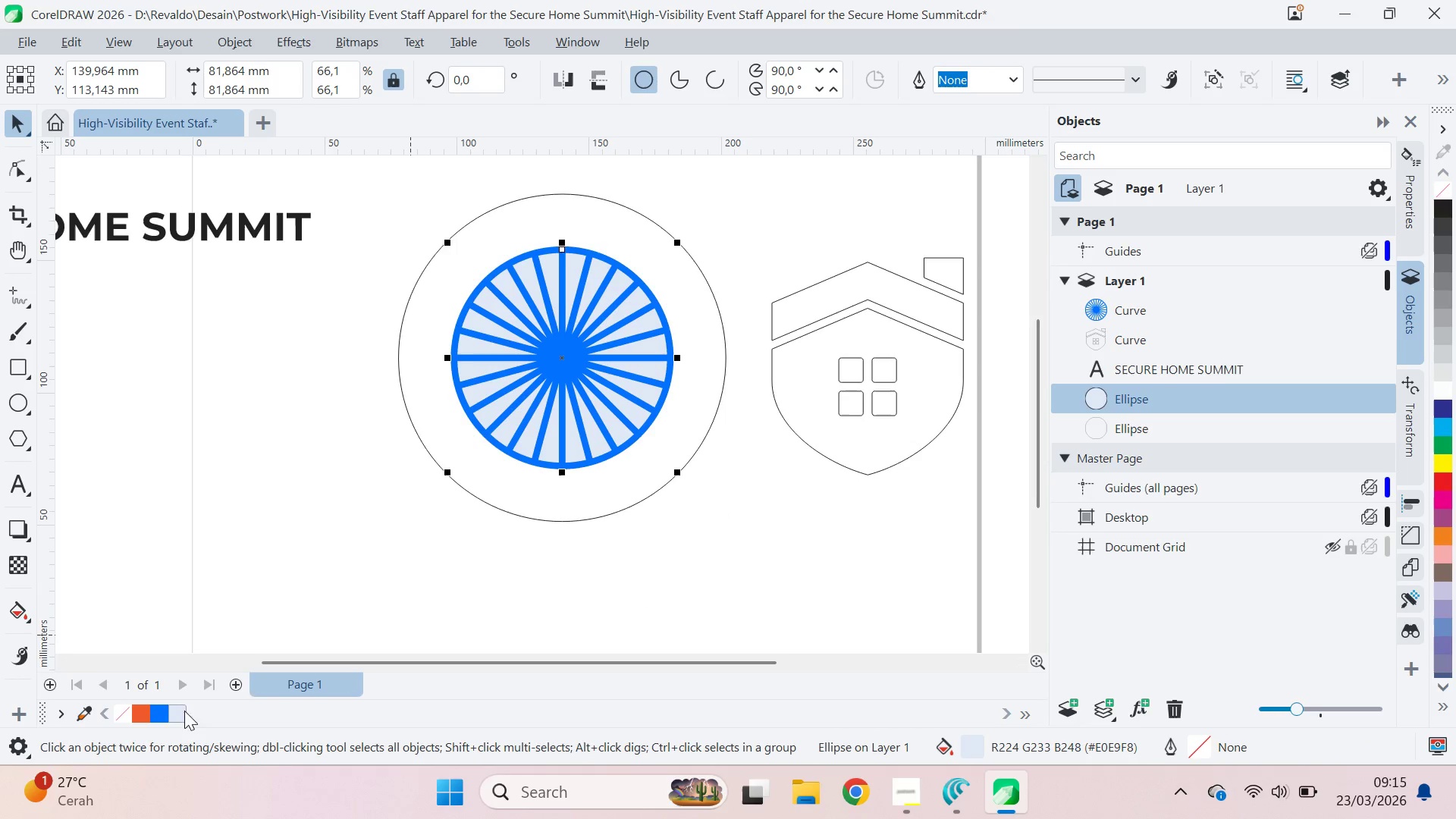 
double_click([648, 463])
 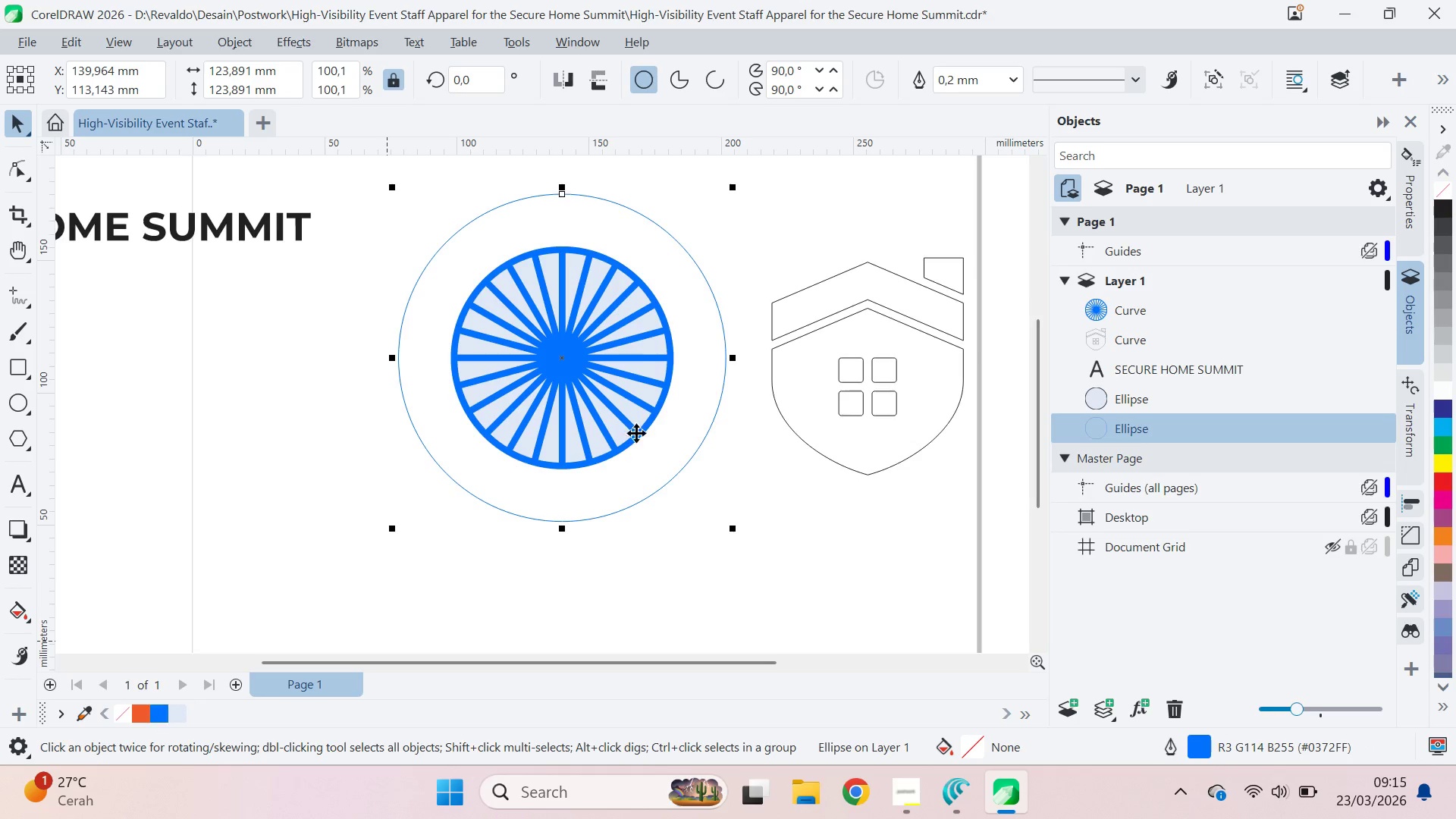 
left_click([1014, 82])
 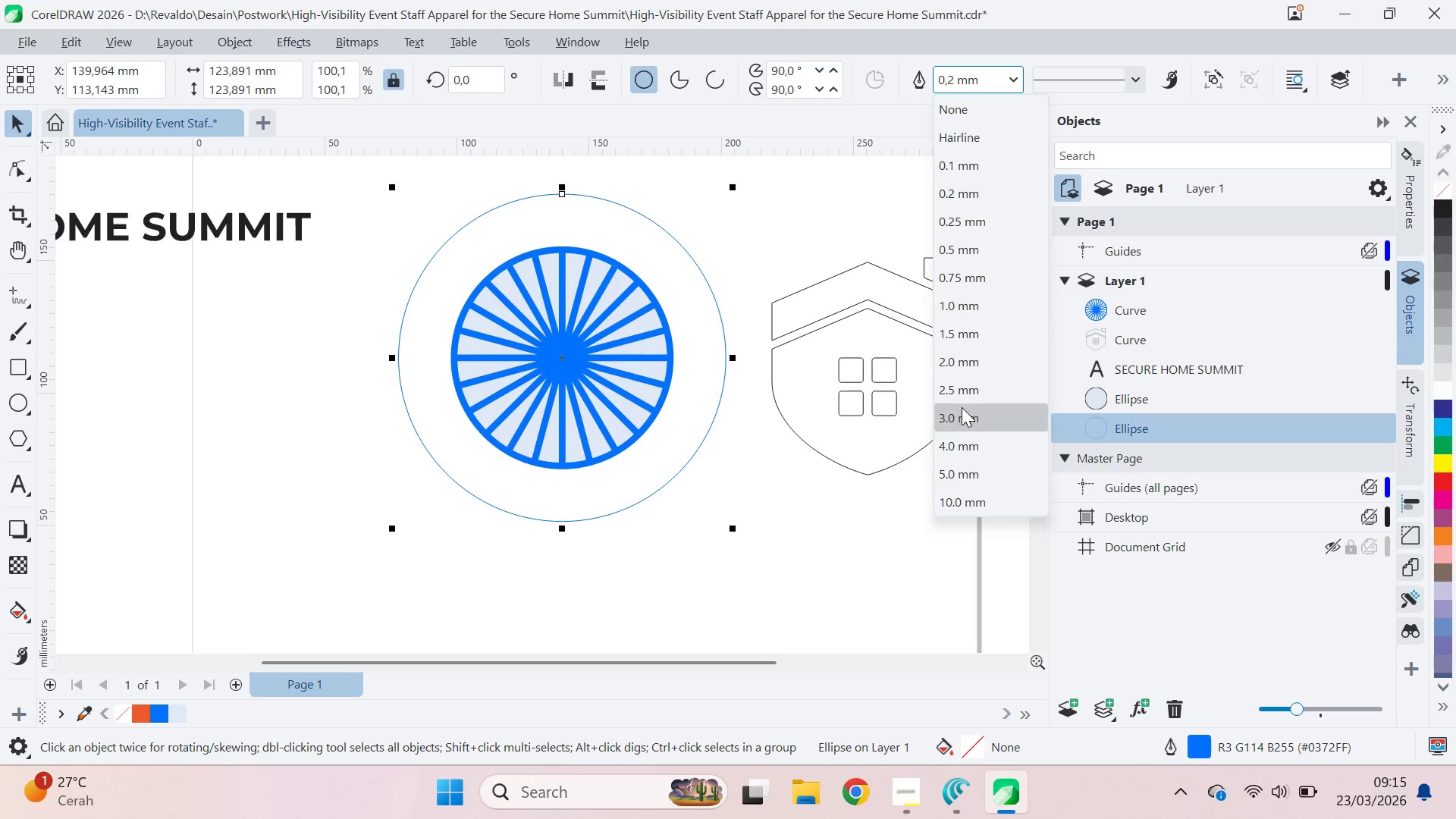 
left_click([962, 407])
 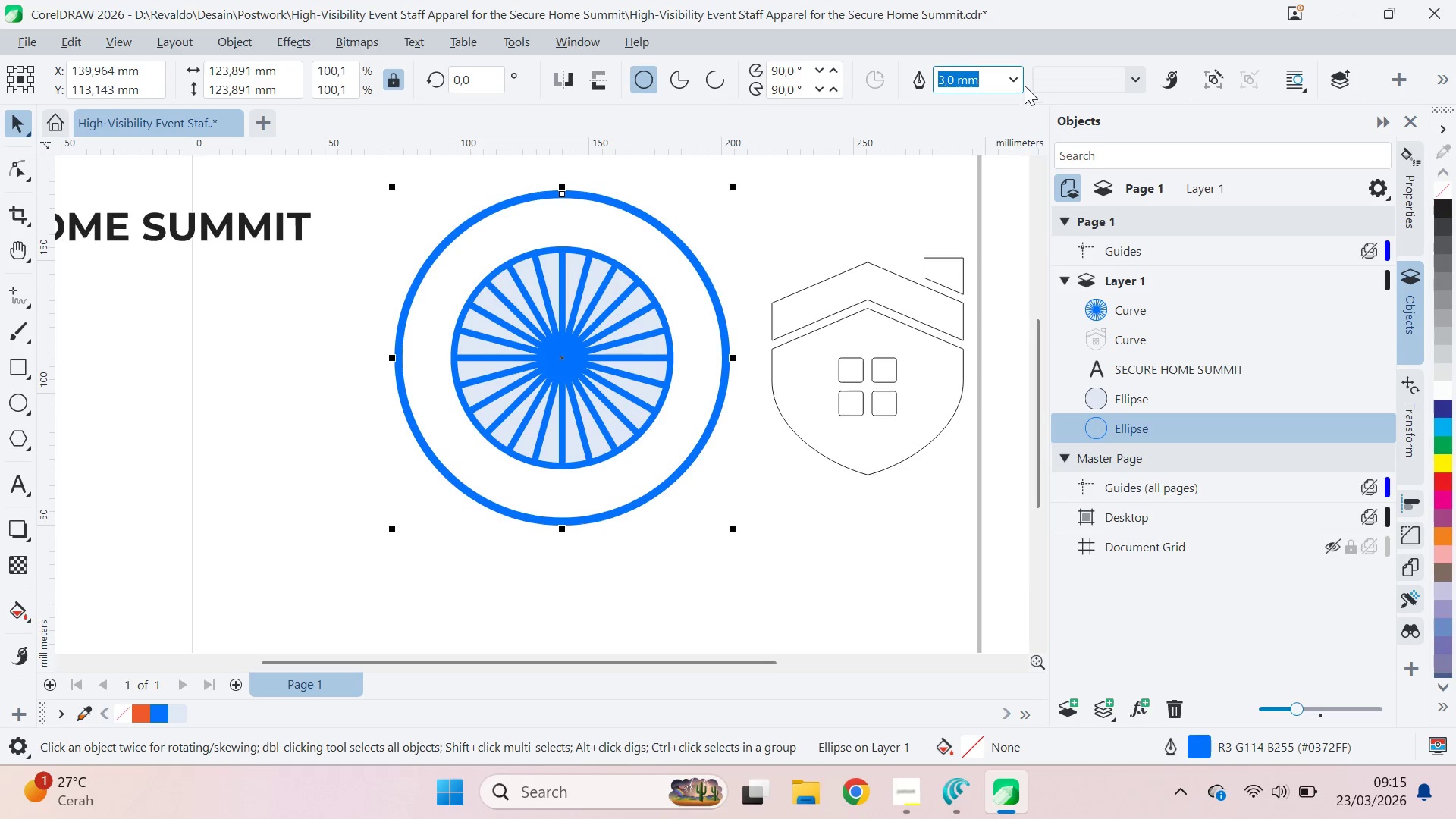 
left_click([1019, 77])
 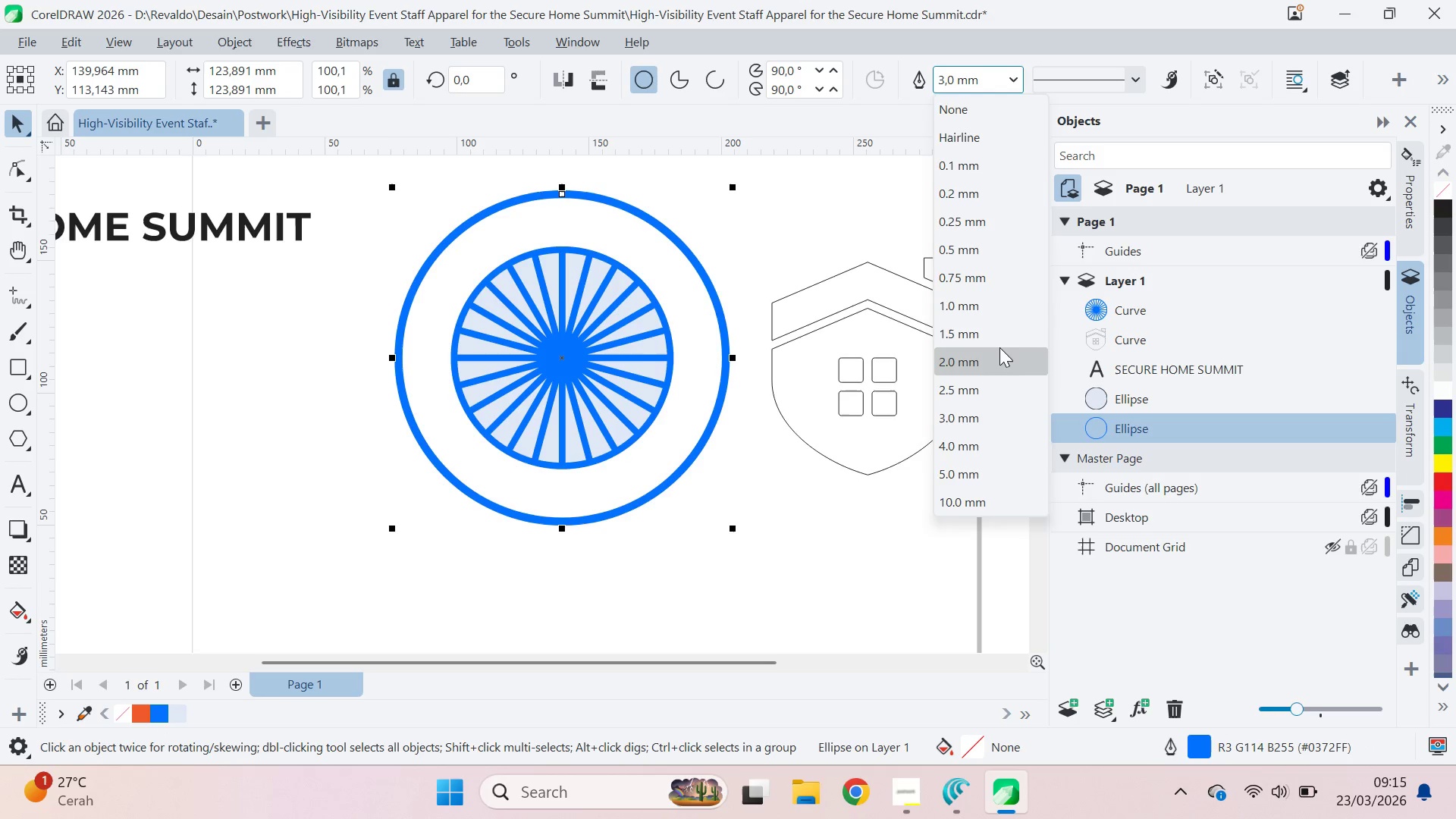 
left_click([999, 353])
 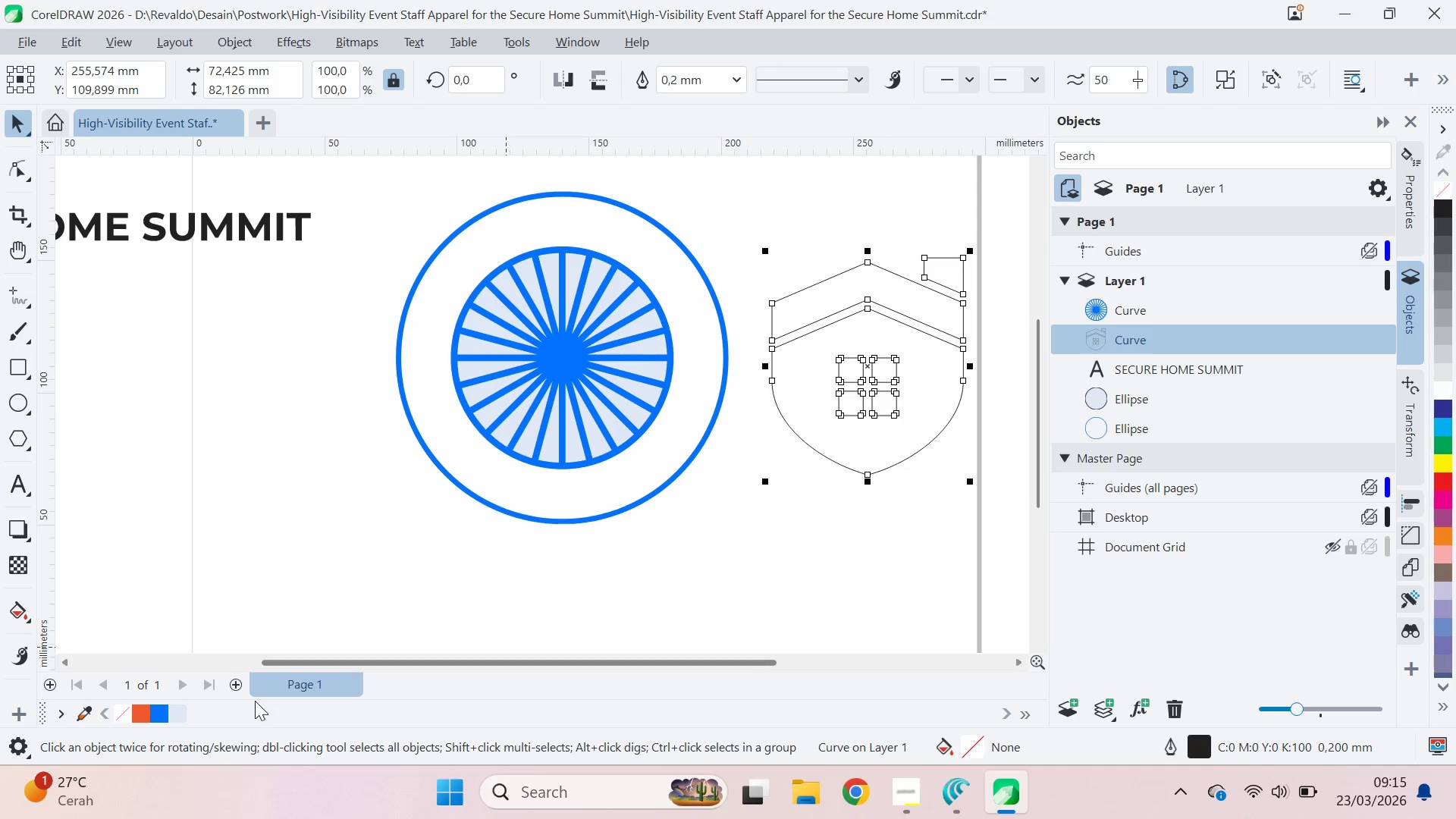 
left_click([165, 713])
 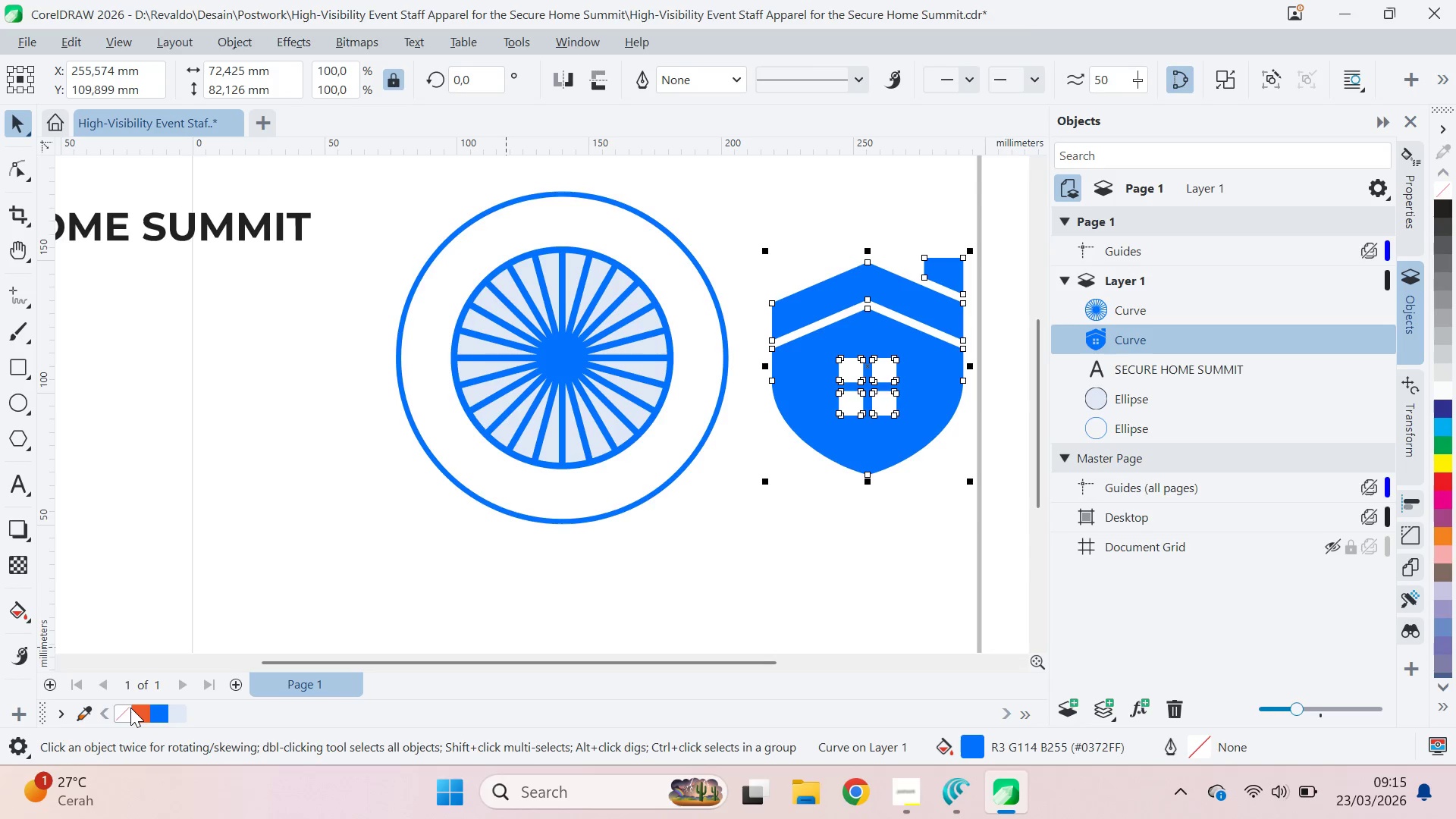 
wait(8.28)
 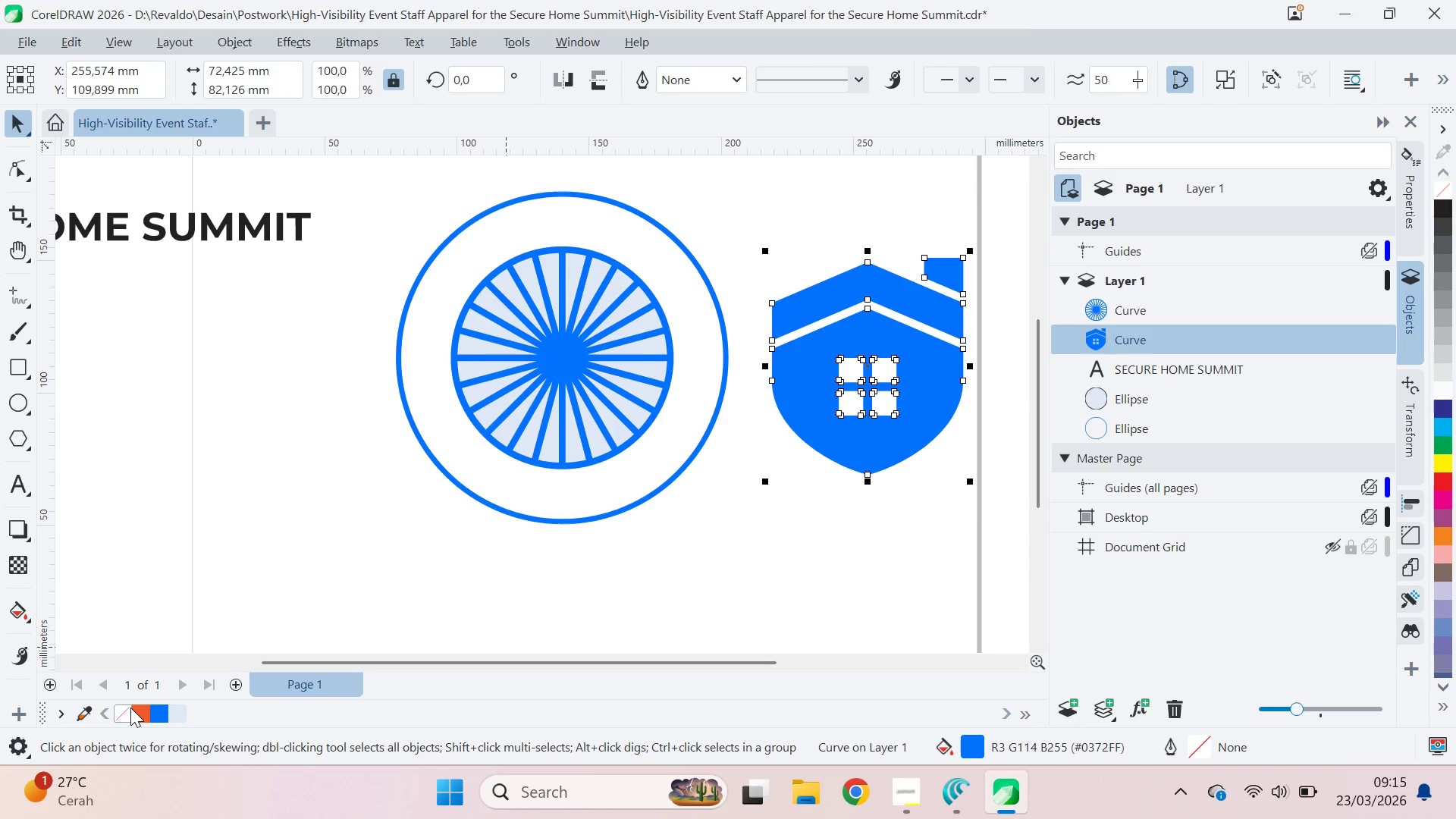 
hold_key(key=ShiftLeft, duration=0.34)
left_click([607, 369])
 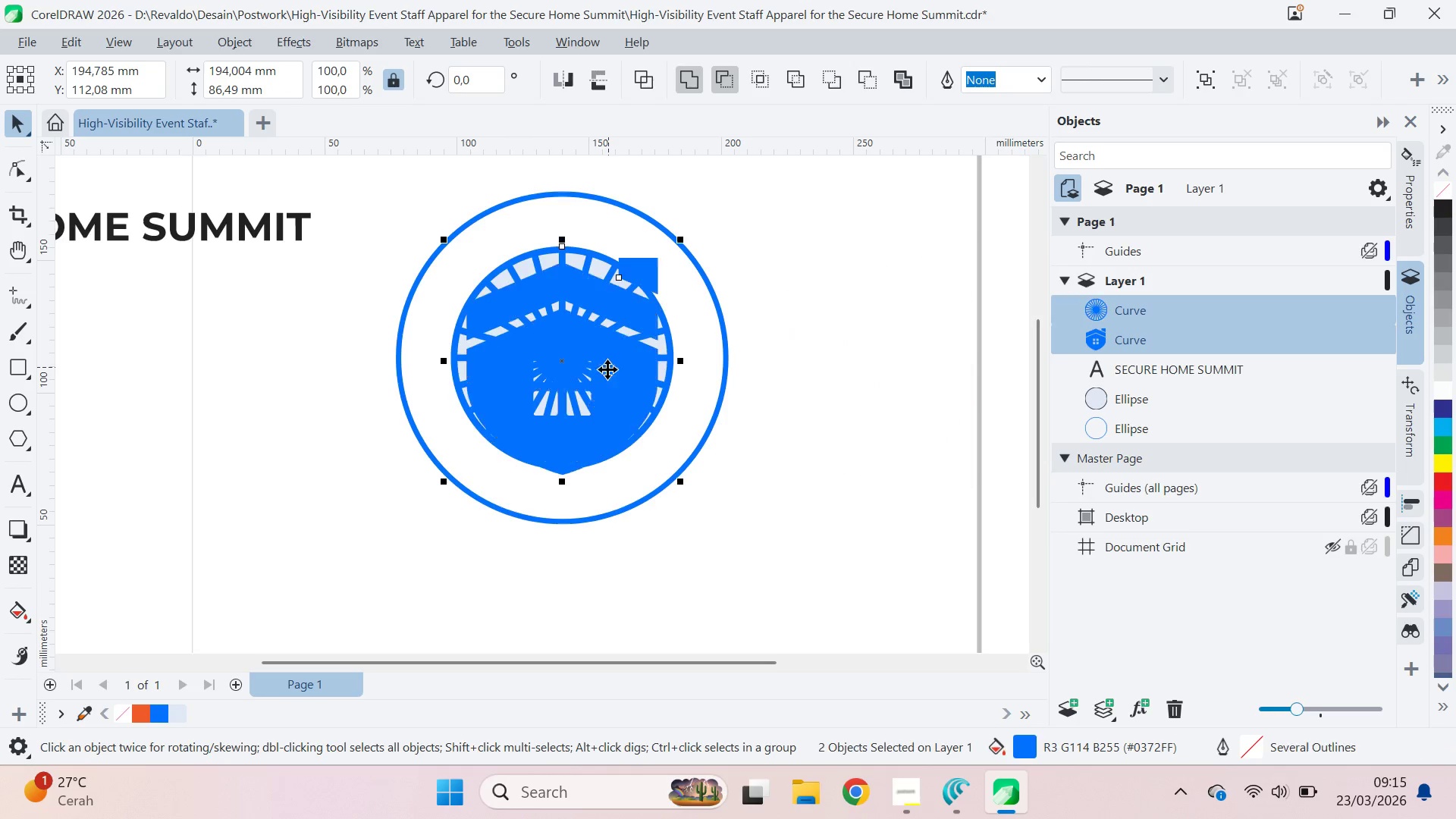 
type(ce)
 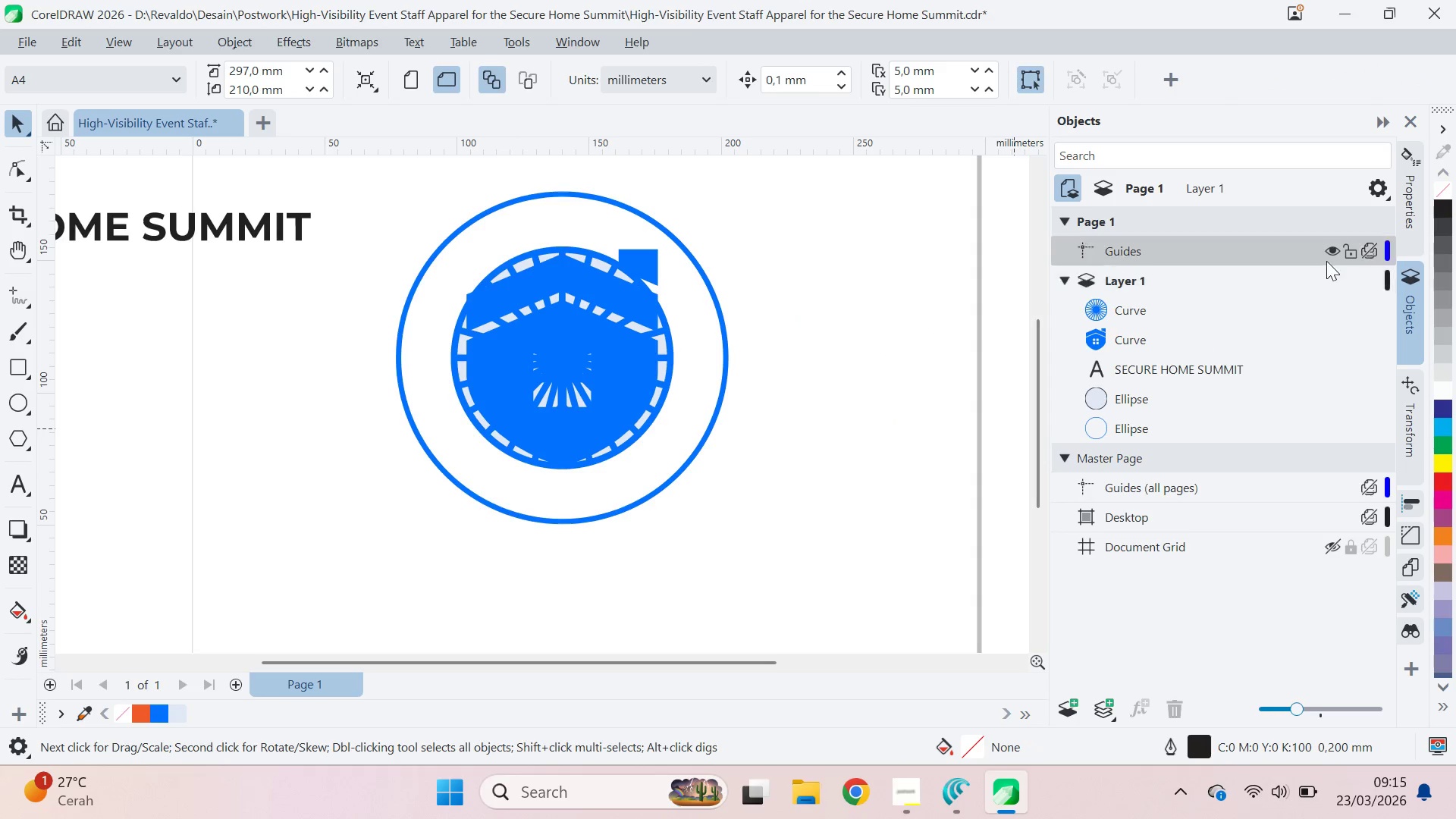 
left_click([1214, 307])
 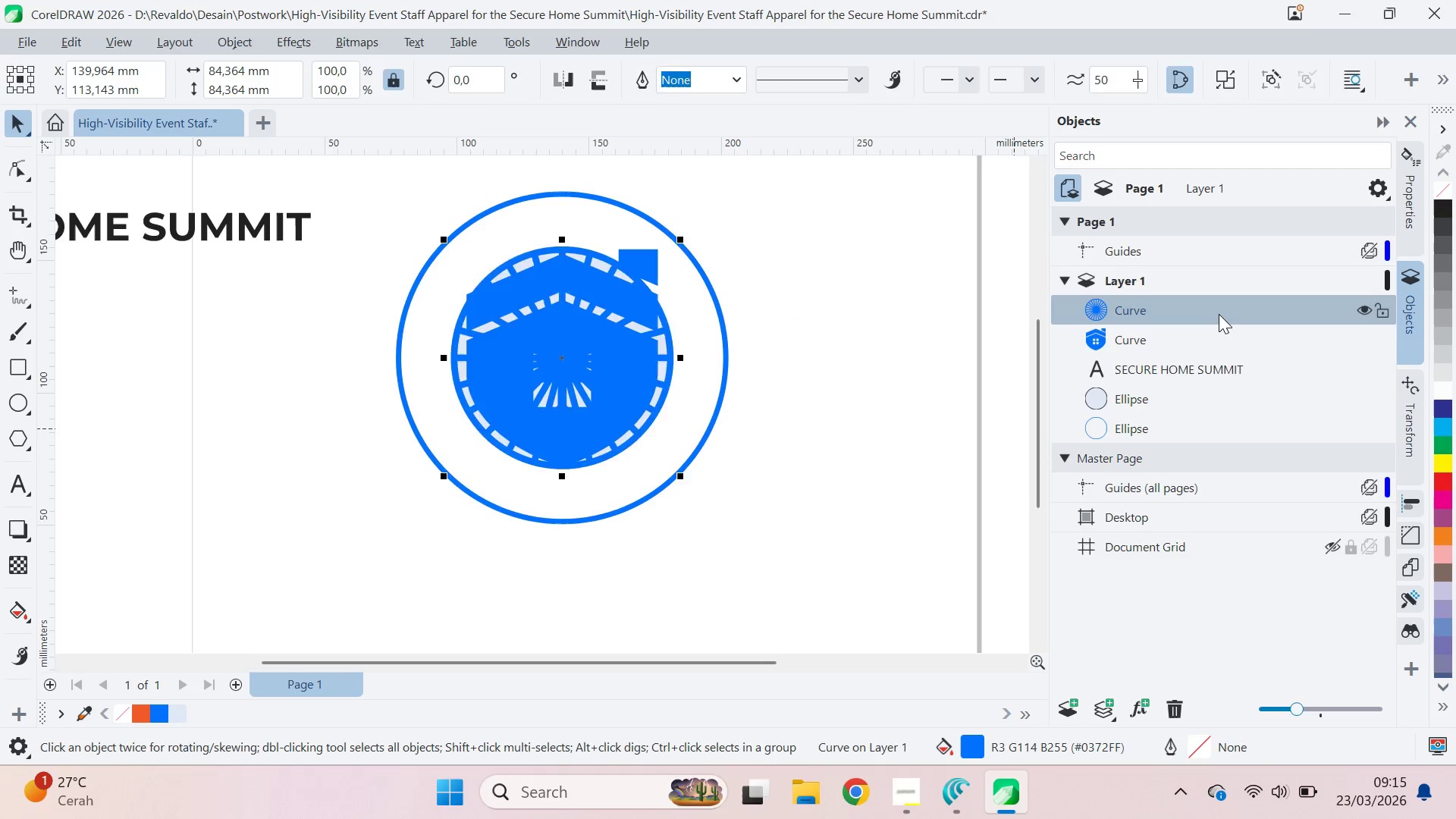 
key(Delete)
 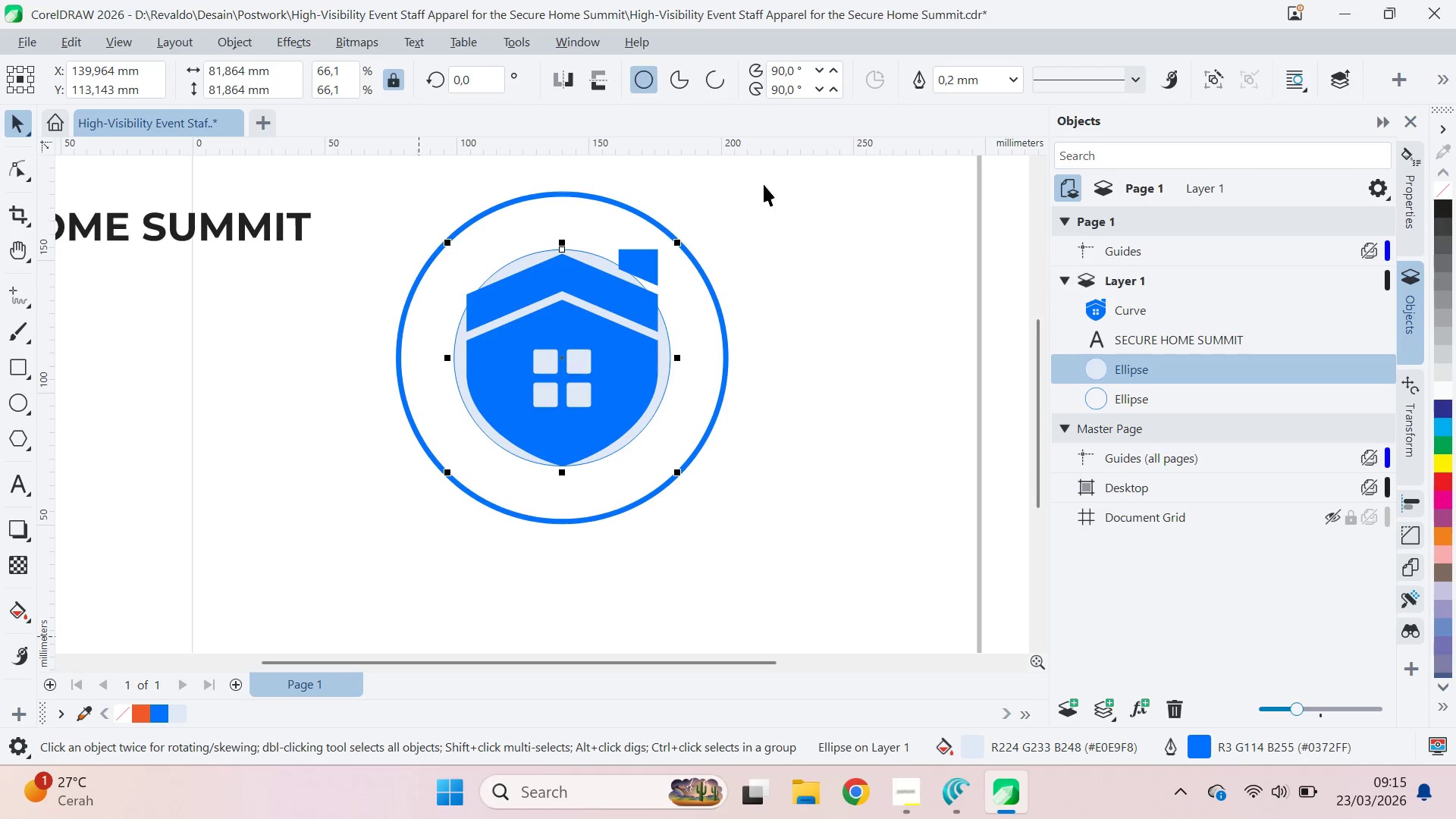 
double_click([1013, 80])
 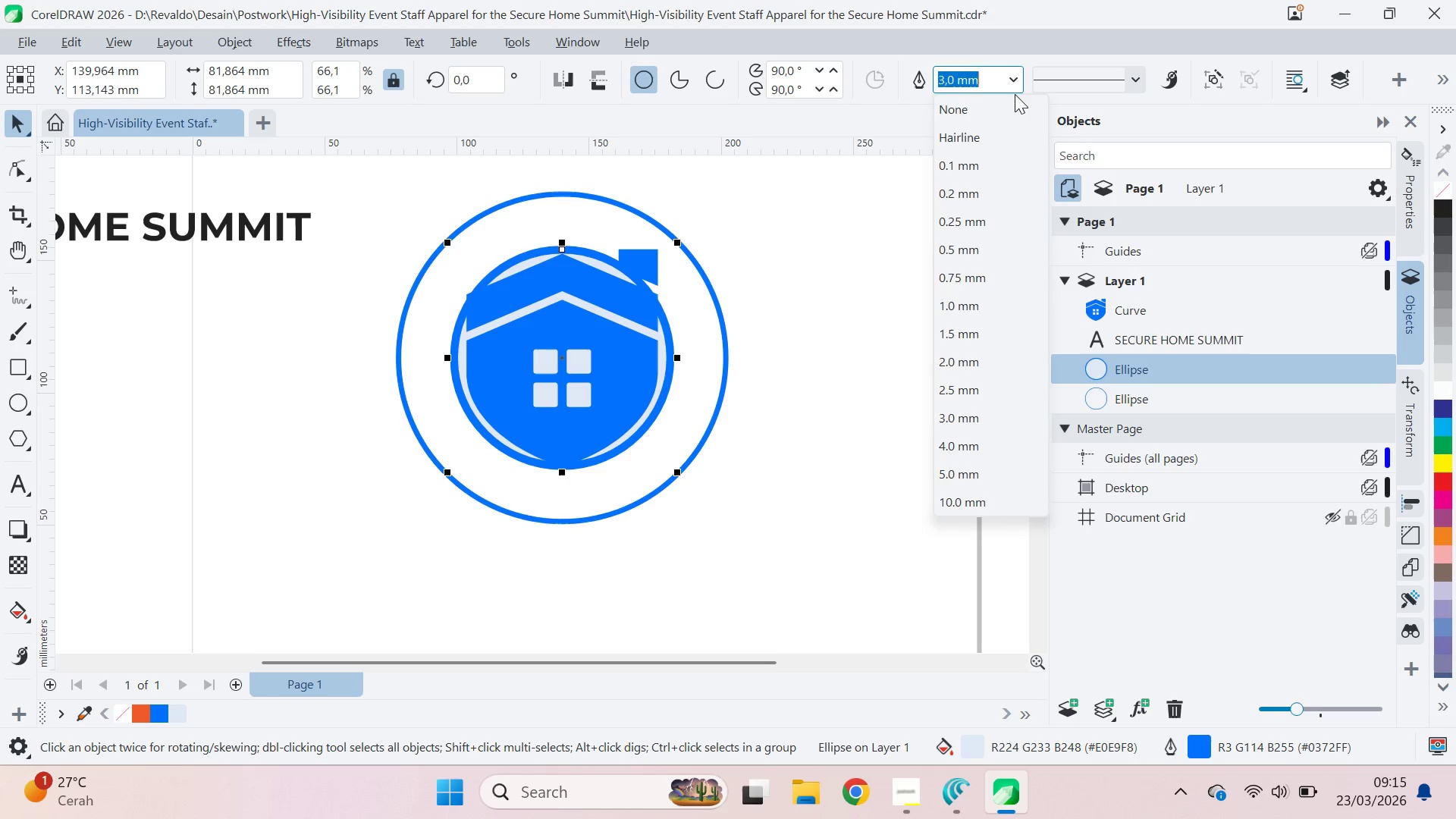 
left_click([981, 363])
 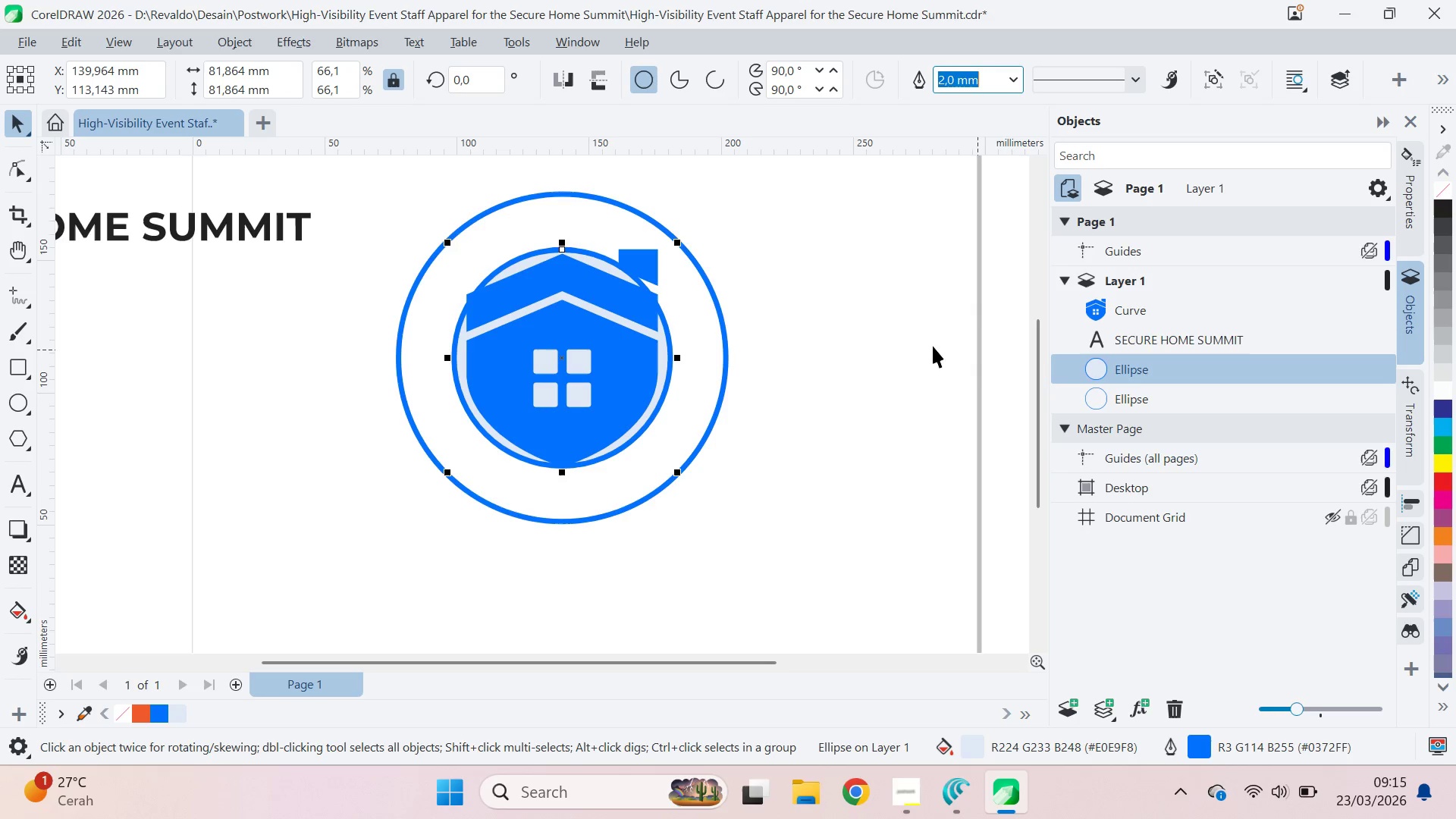 
left_click([890, 347])
 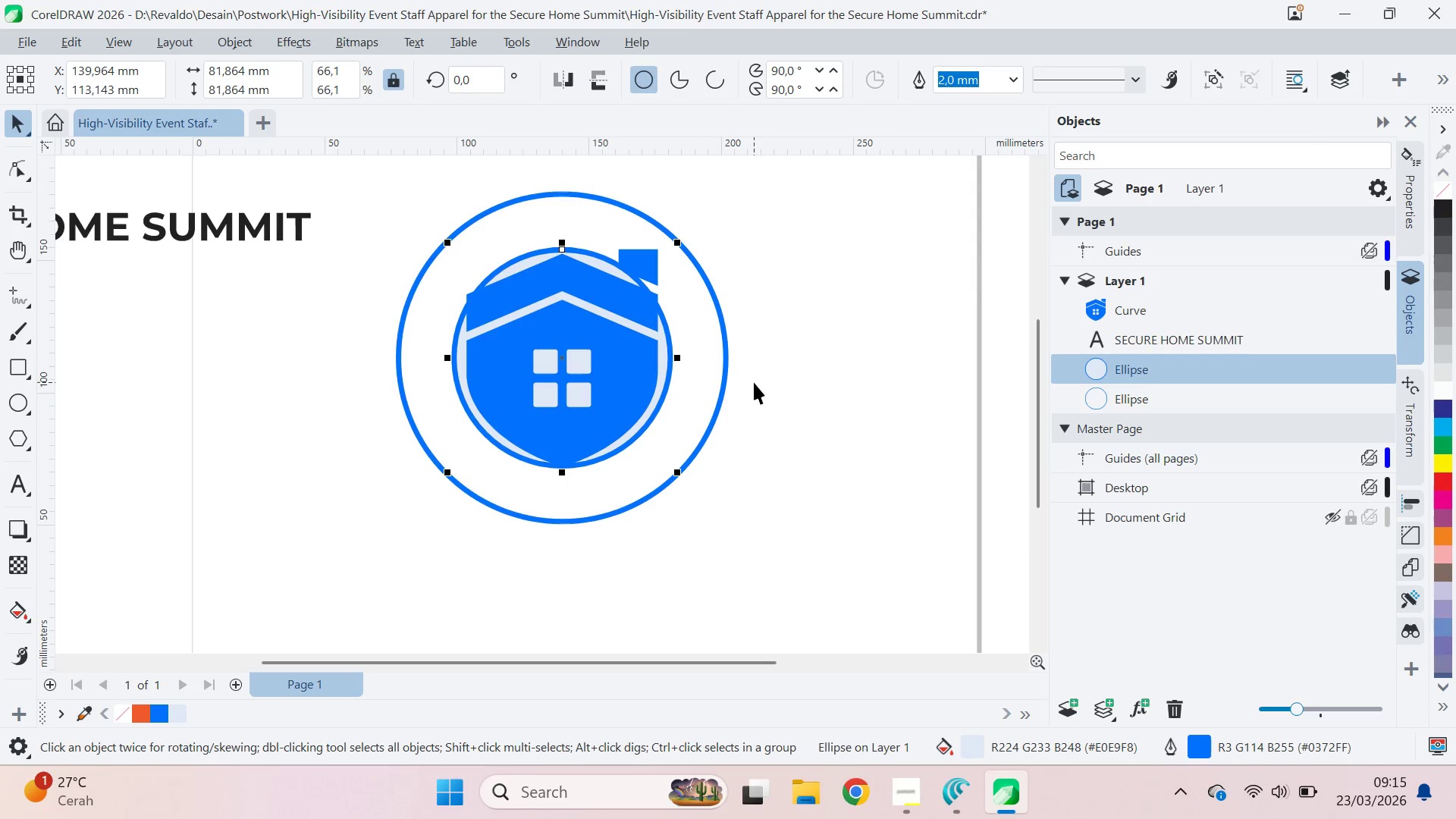 
key(Delete)
 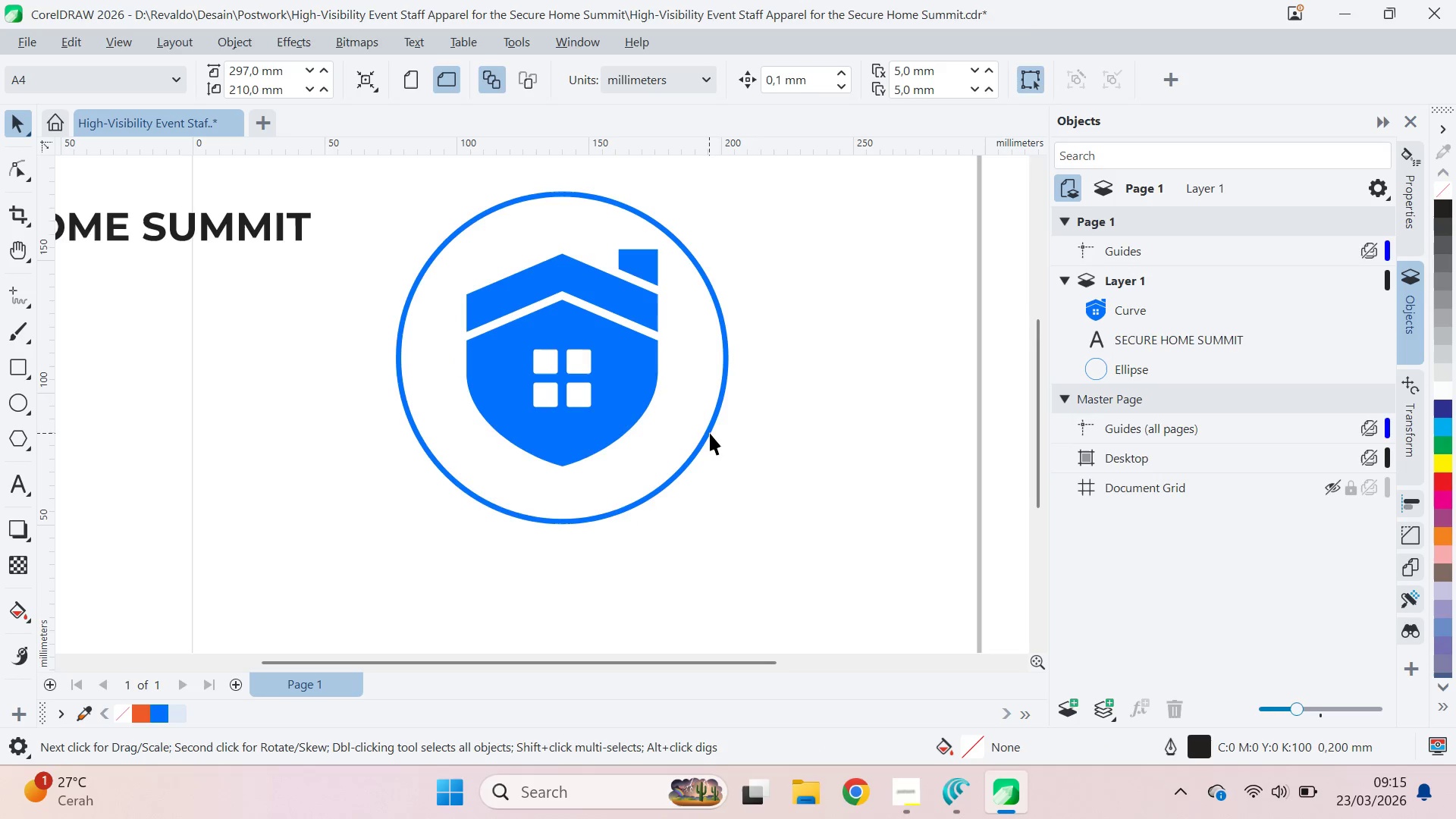 
left_click([645, 390])
 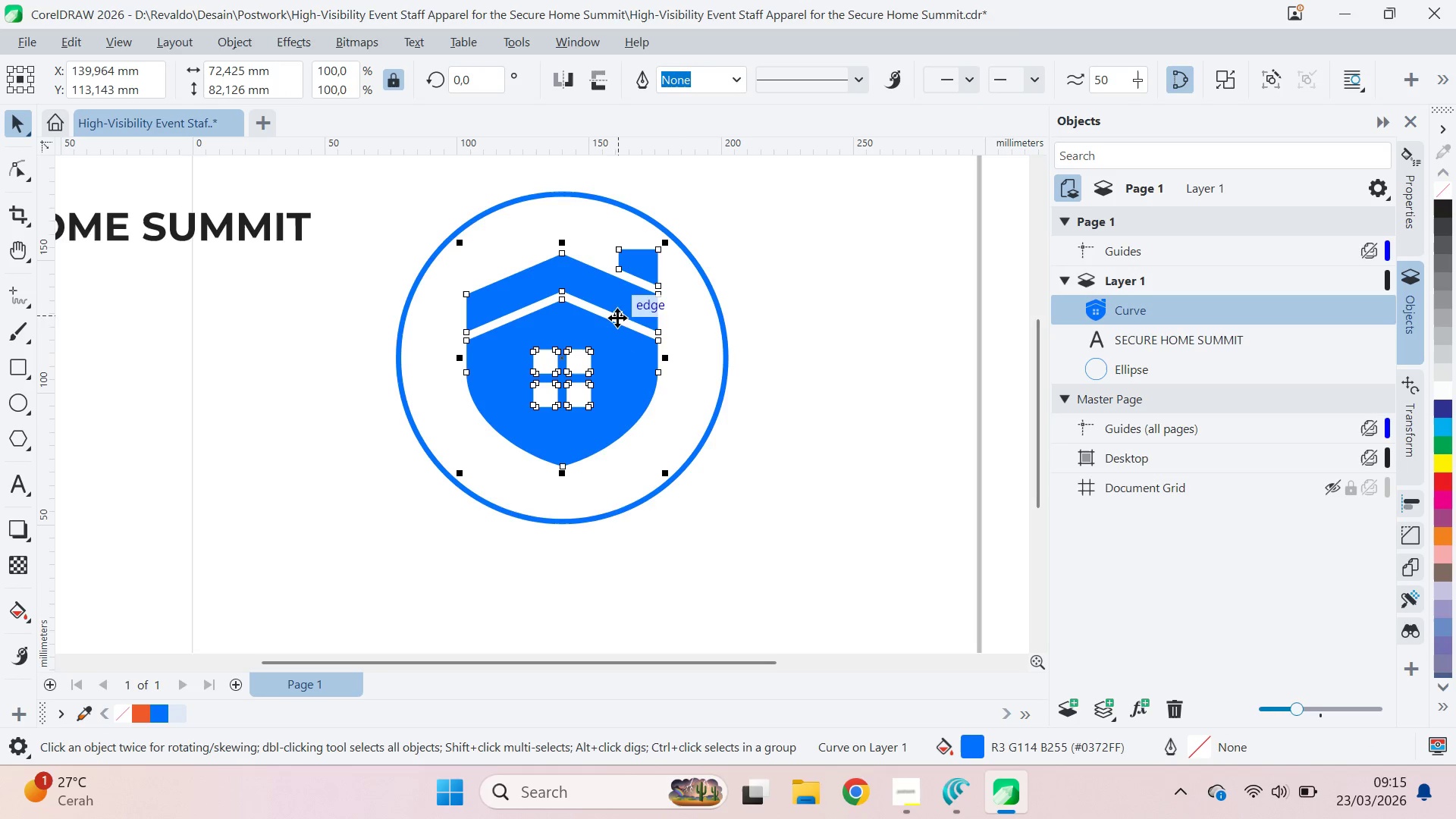 
scroll: coordinate [629, 253], scroll_direction: up, amount: 7.0
 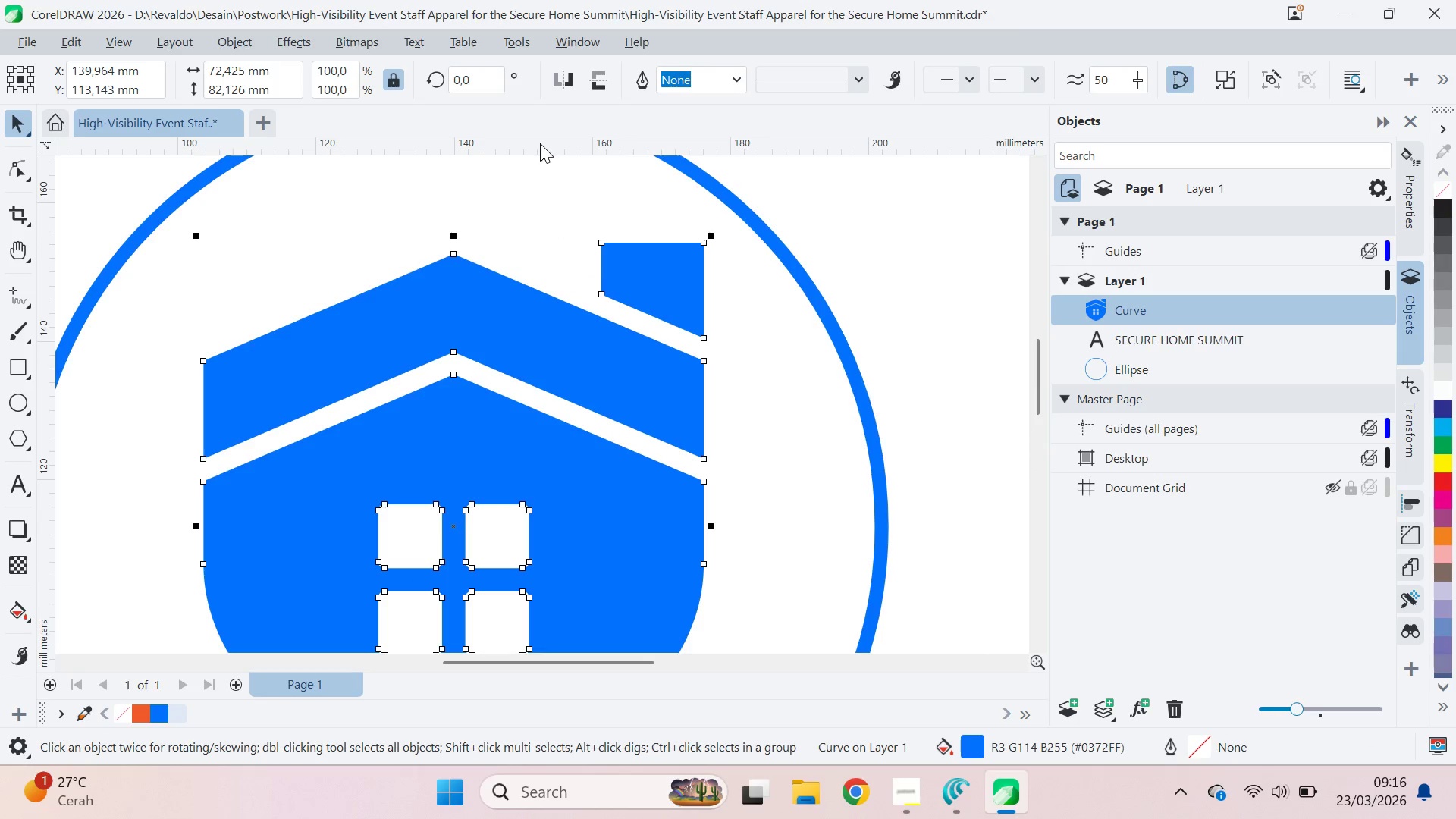 
left_click_drag(start_coordinate=[540, 146], to_coordinate=[453, 255])
 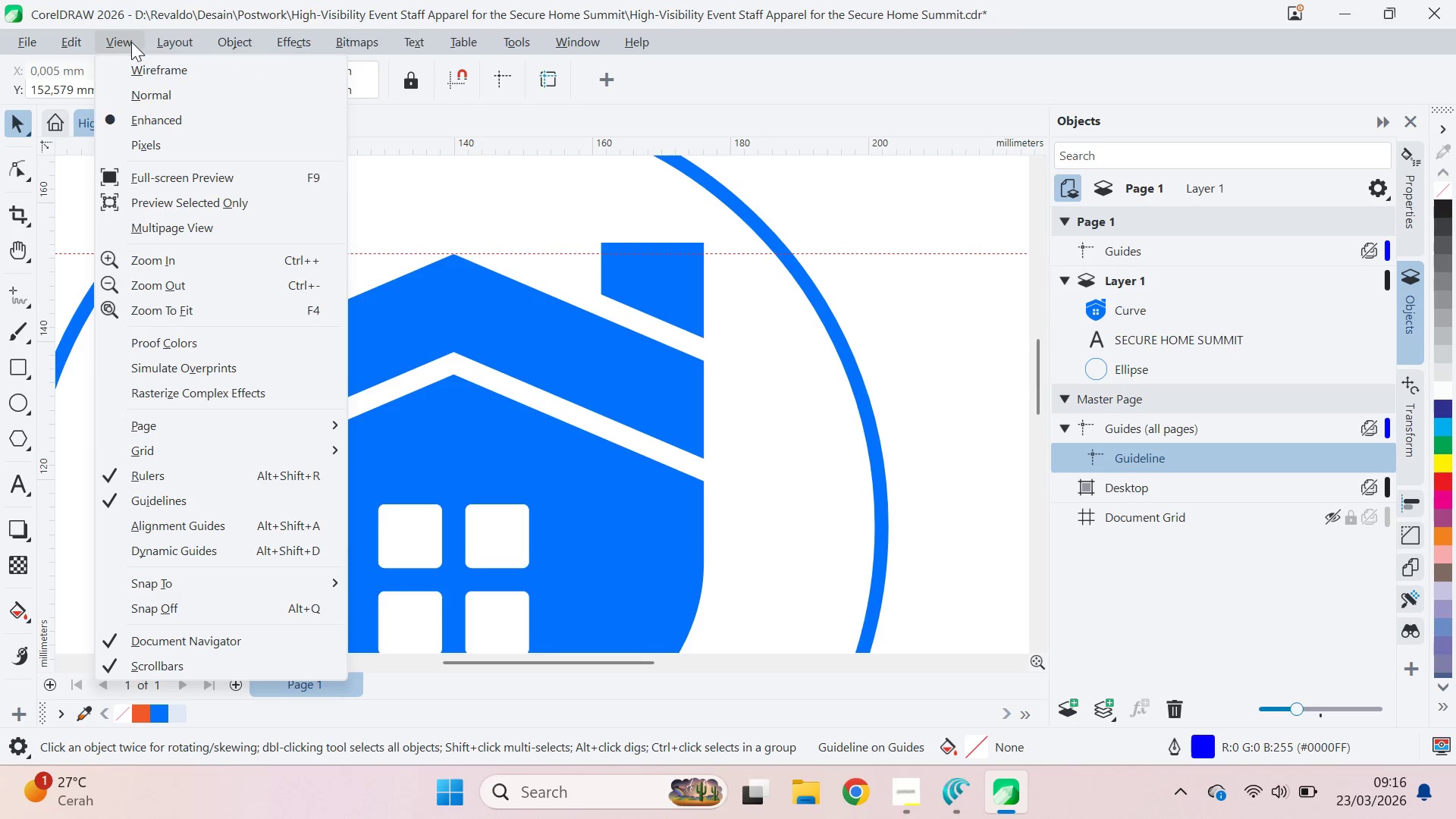 
mouse_move([272, 588])
 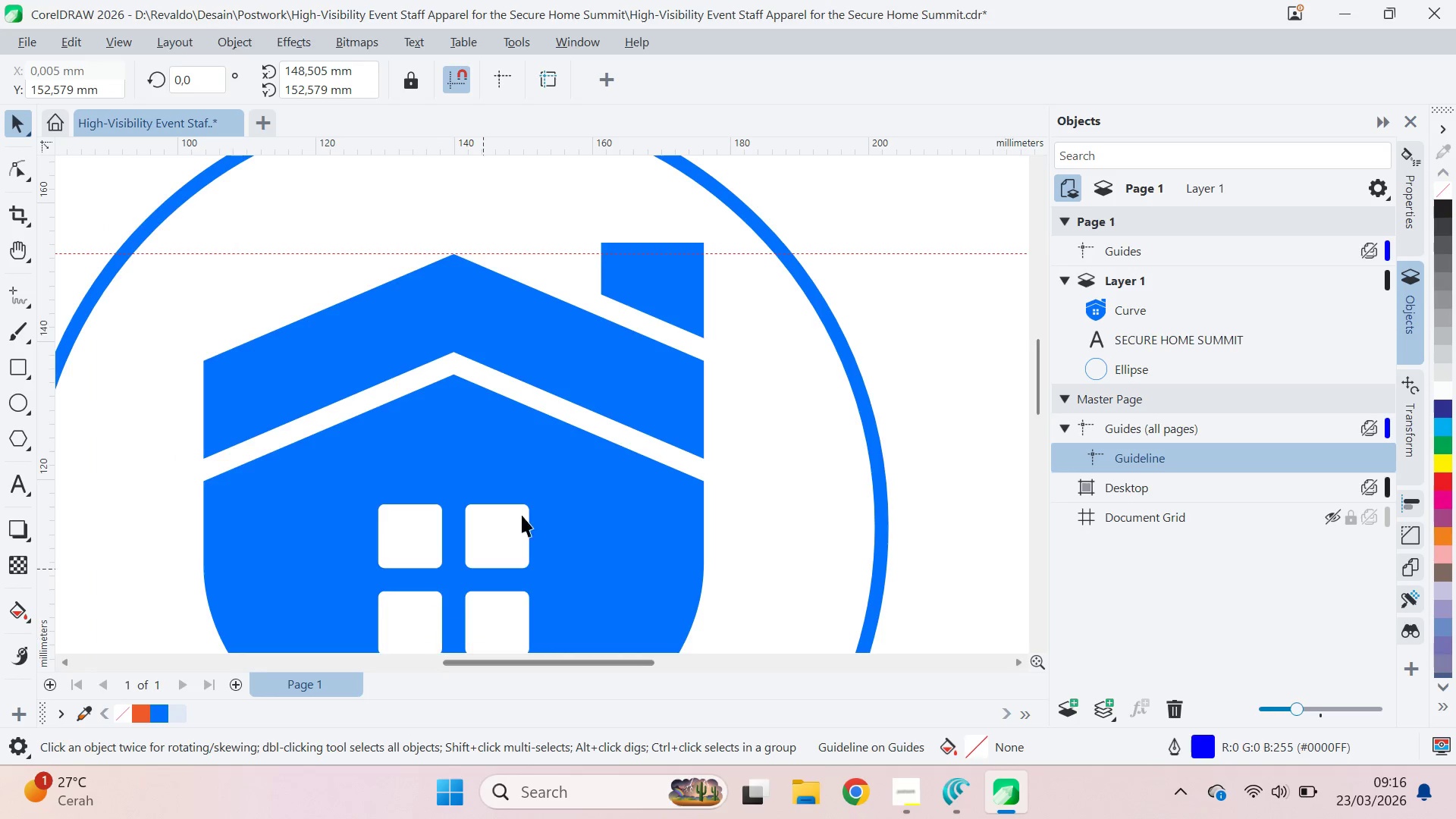 
key(A)
 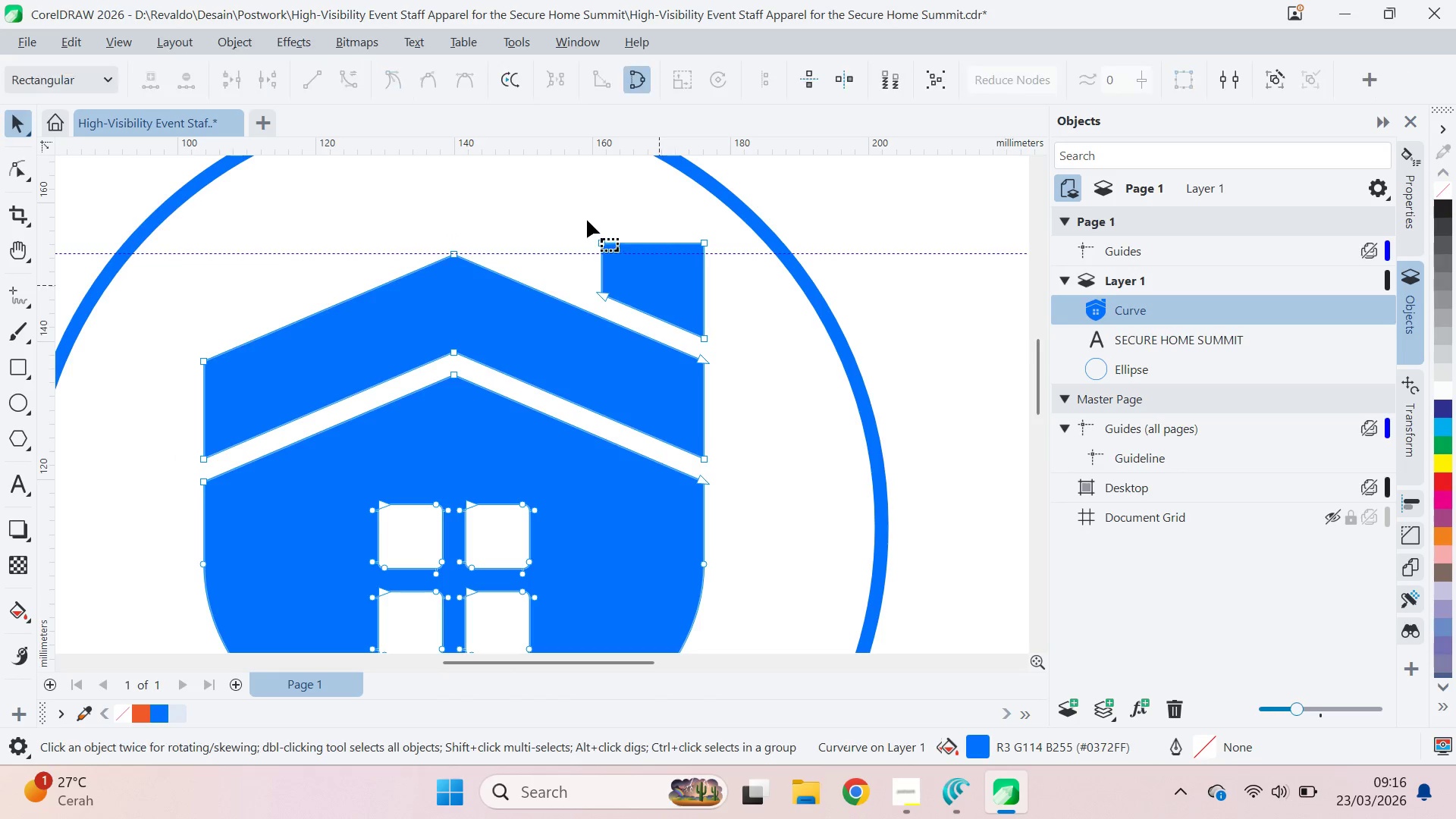 
left_click_drag(start_coordinate=[587, 221], to_coordinate=[724, 253])
 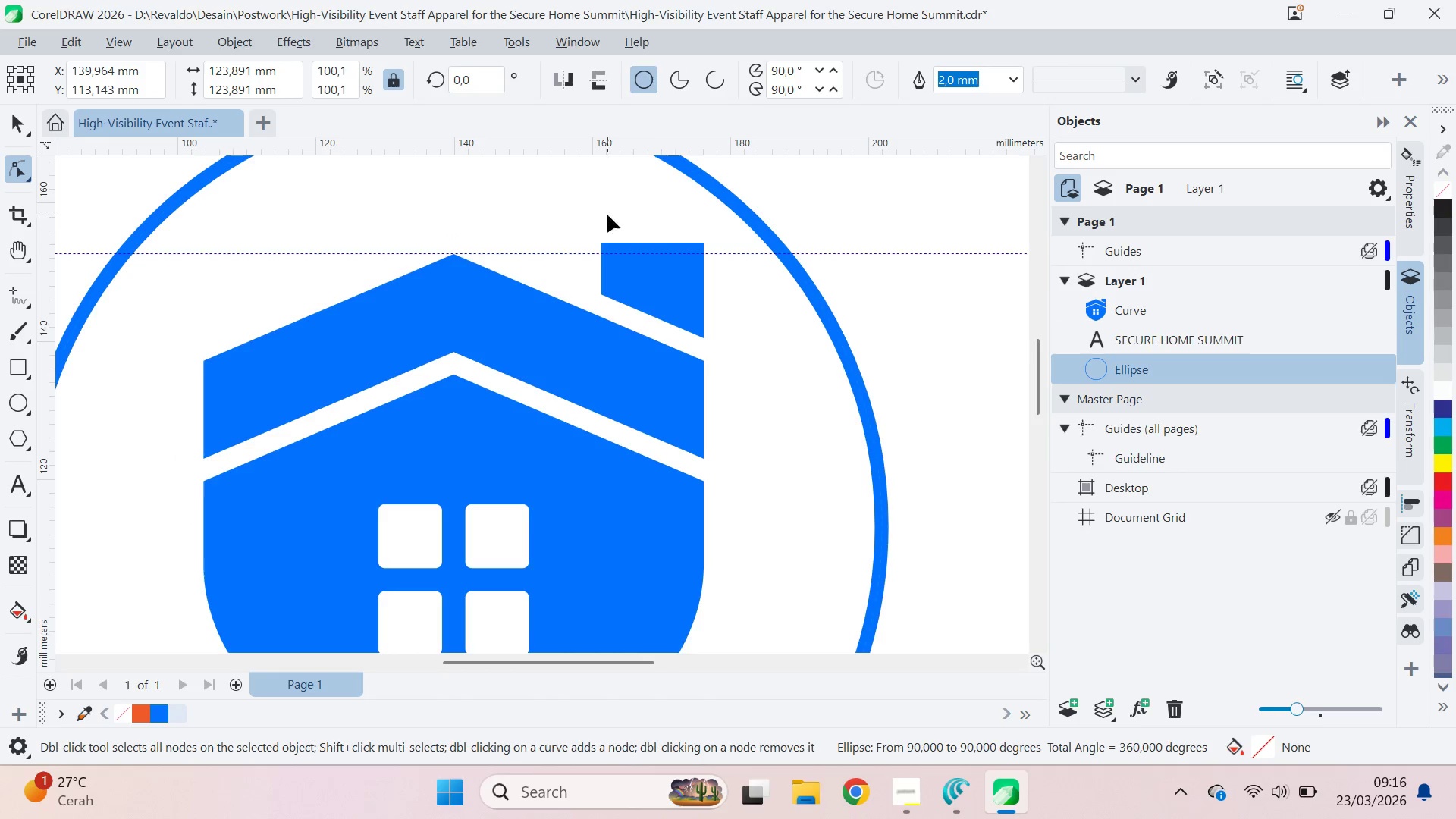 
left_click([645, 280])
 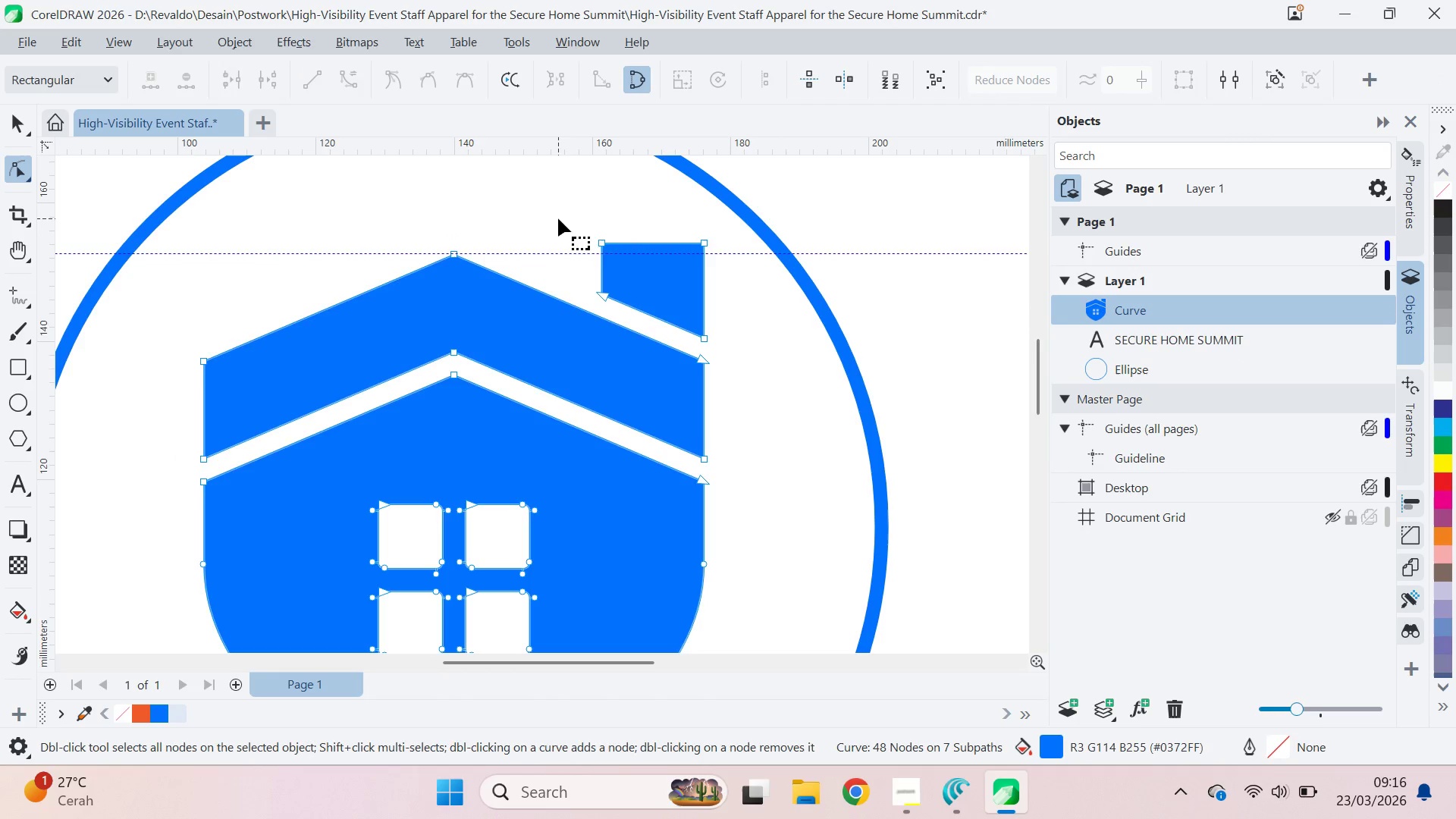 
left_click_drag(start_coordinate=[560, 218], to_coordinate=[717, 256])
 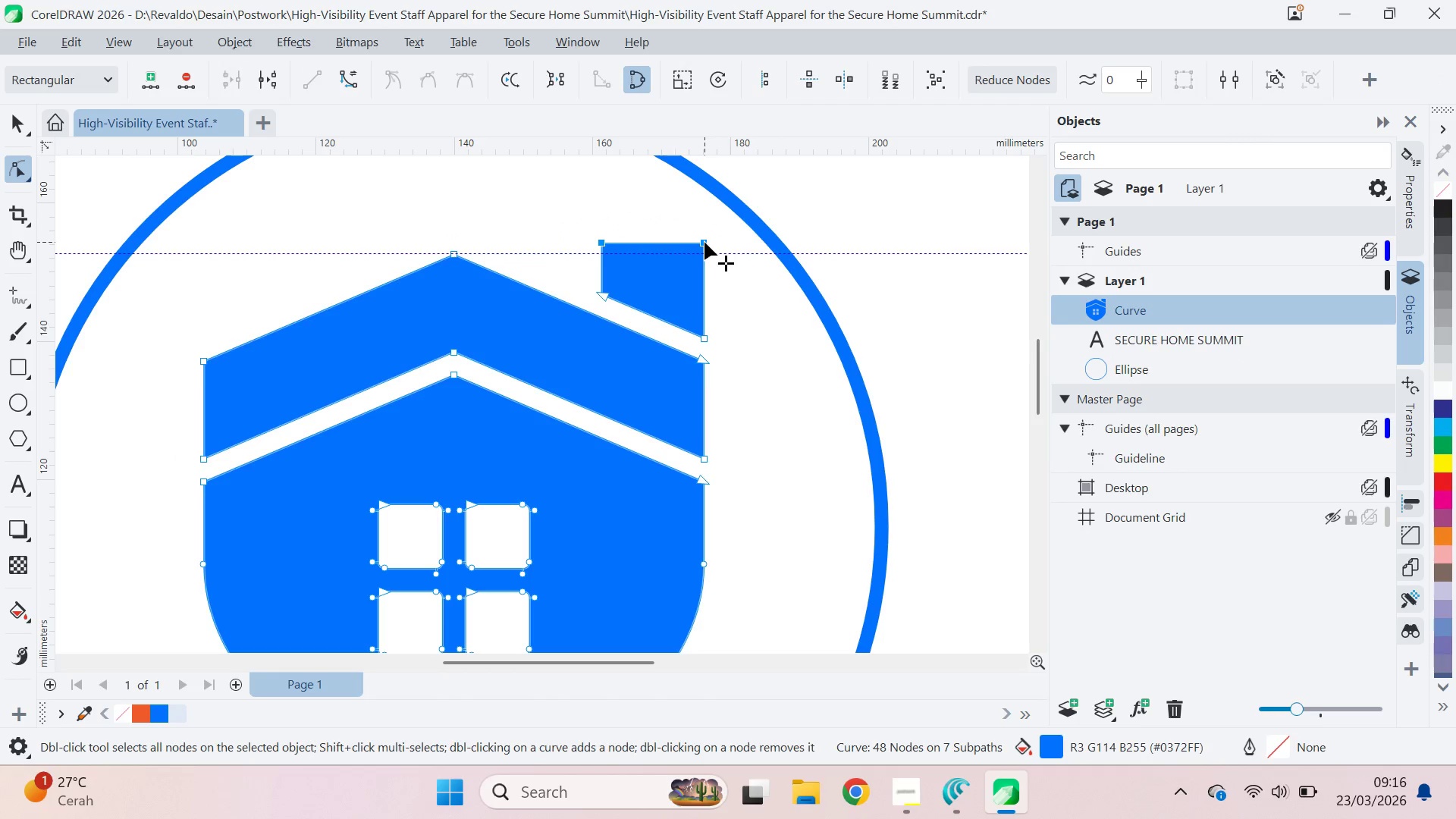 
left_click_drag(start_coordinate=[704, 242], to_coordinate=[706, 252])
 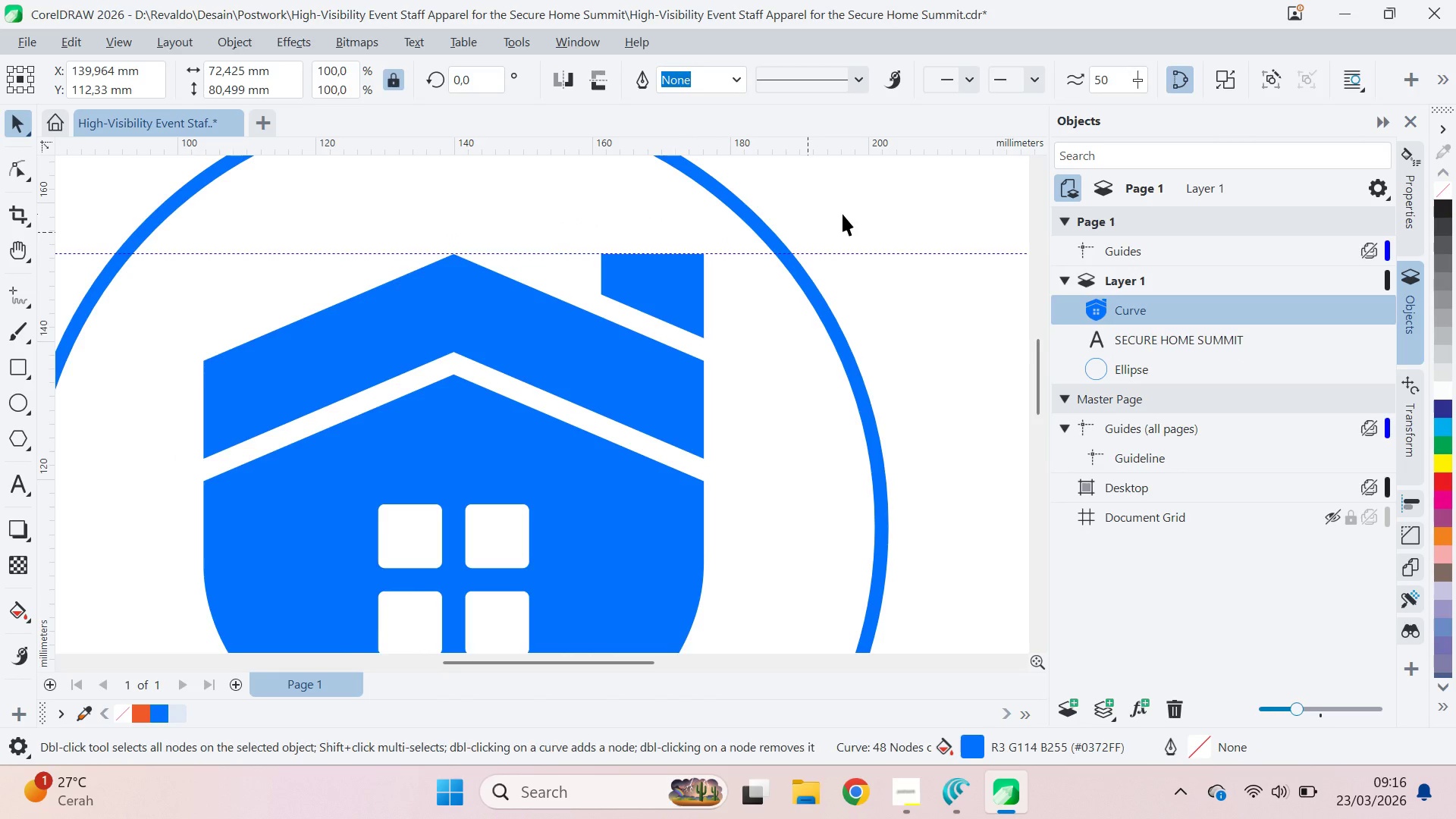 
hold_key(key=ShiftLeft, duration=0.45)
 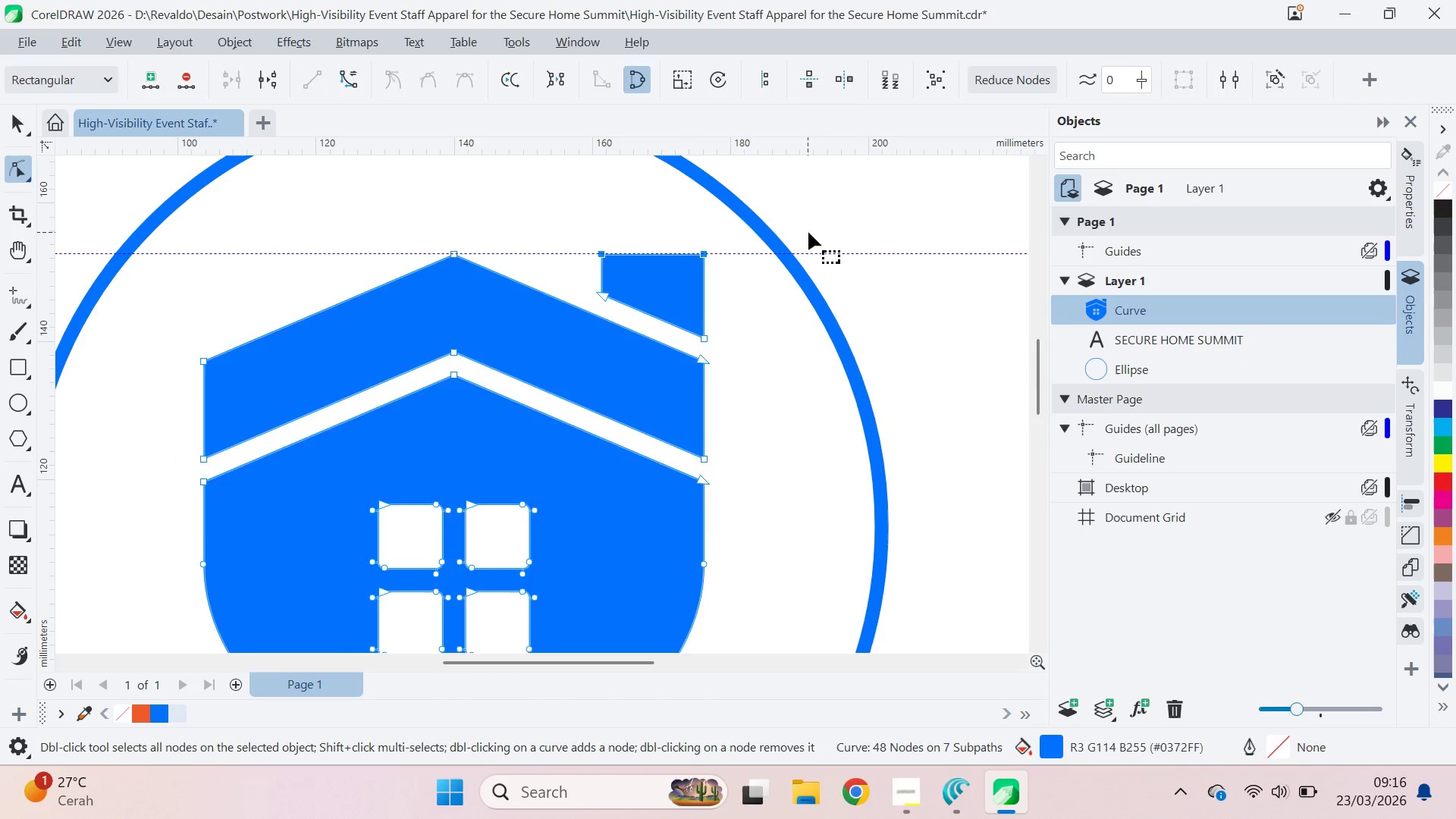 
key(V)
 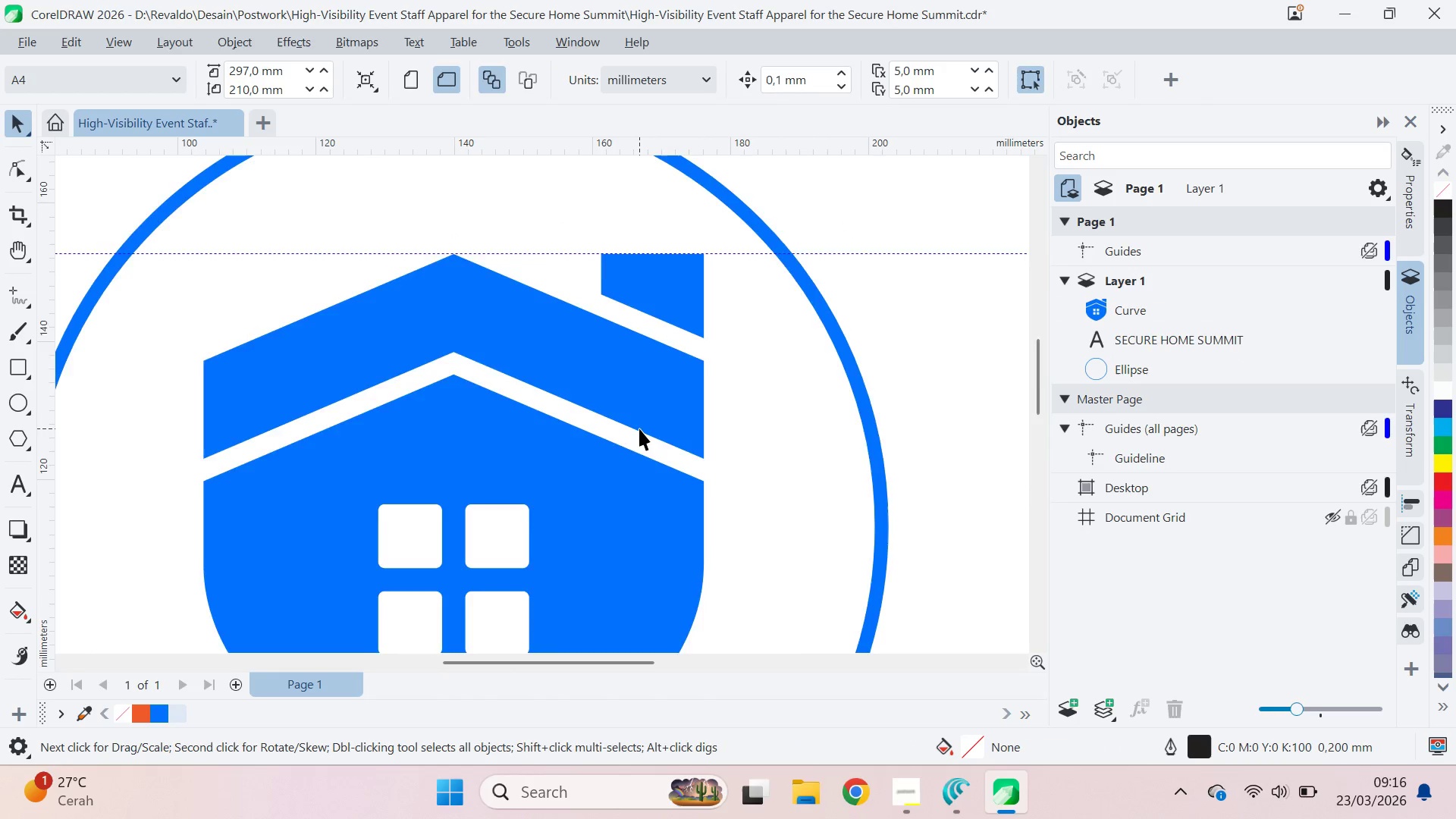 
scroll: coordinate [639, 430], scroll_direction: down, amount: 9.0
 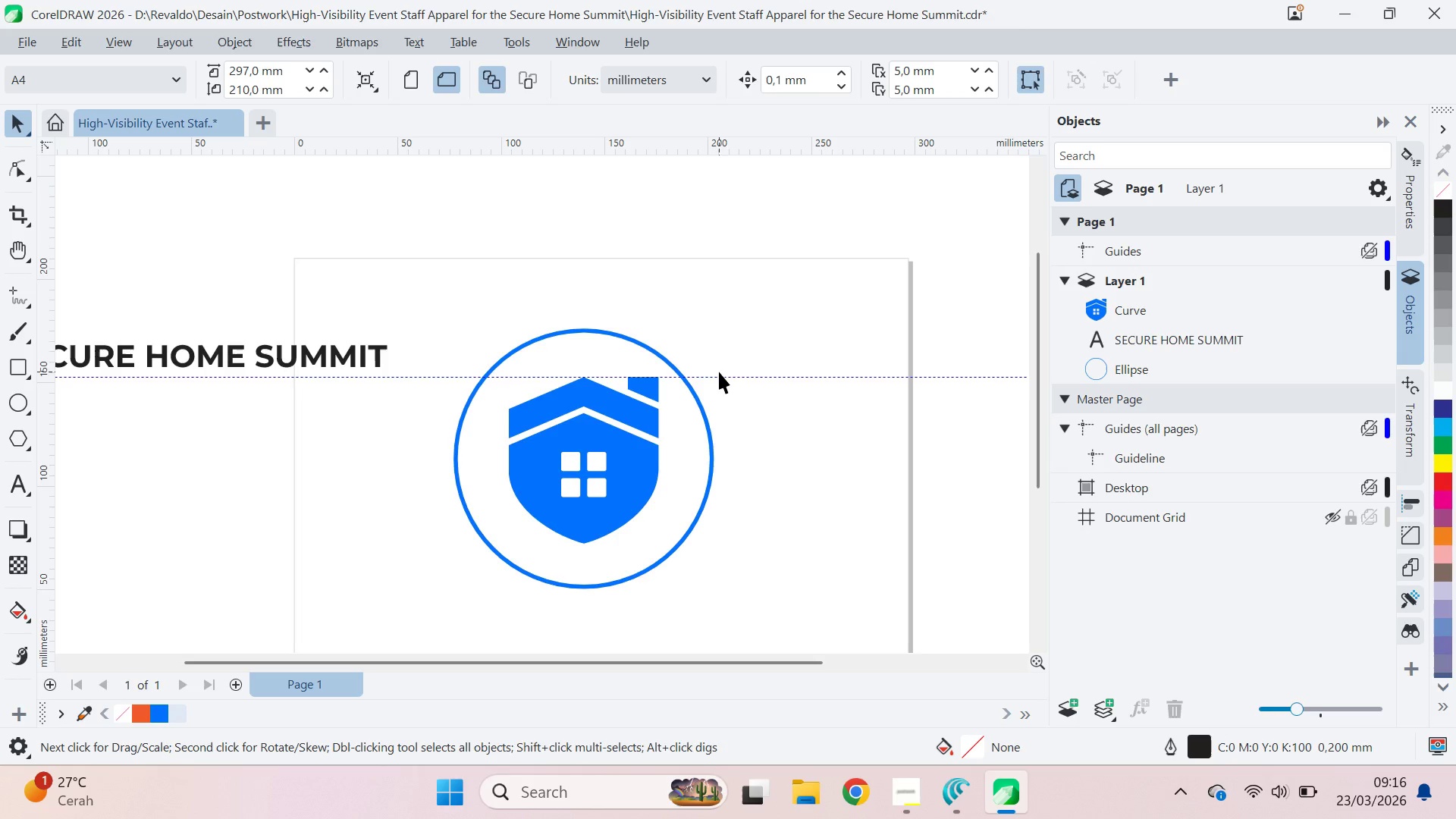 
left_click([724, 378])
 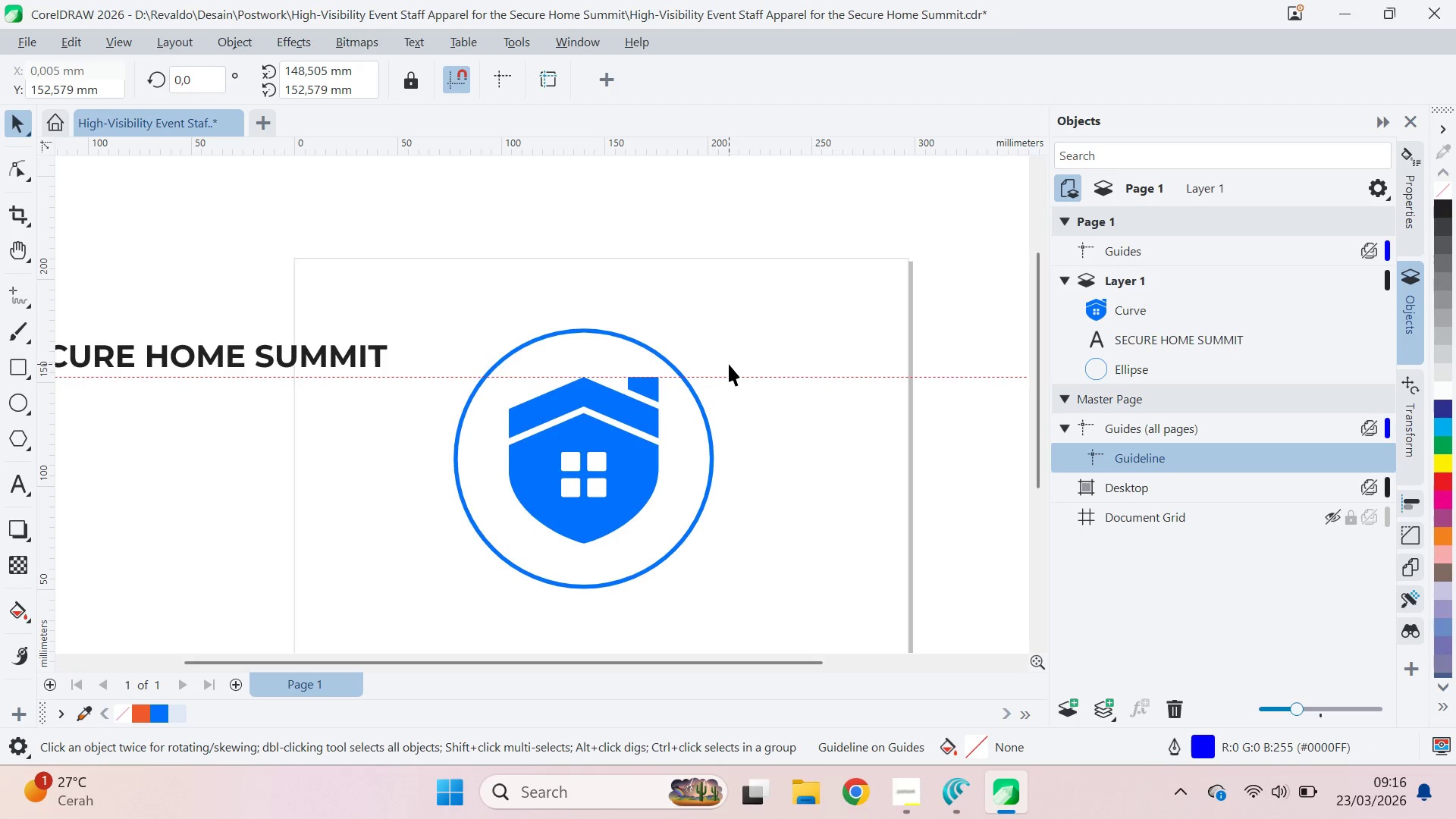 
key(Delete)
 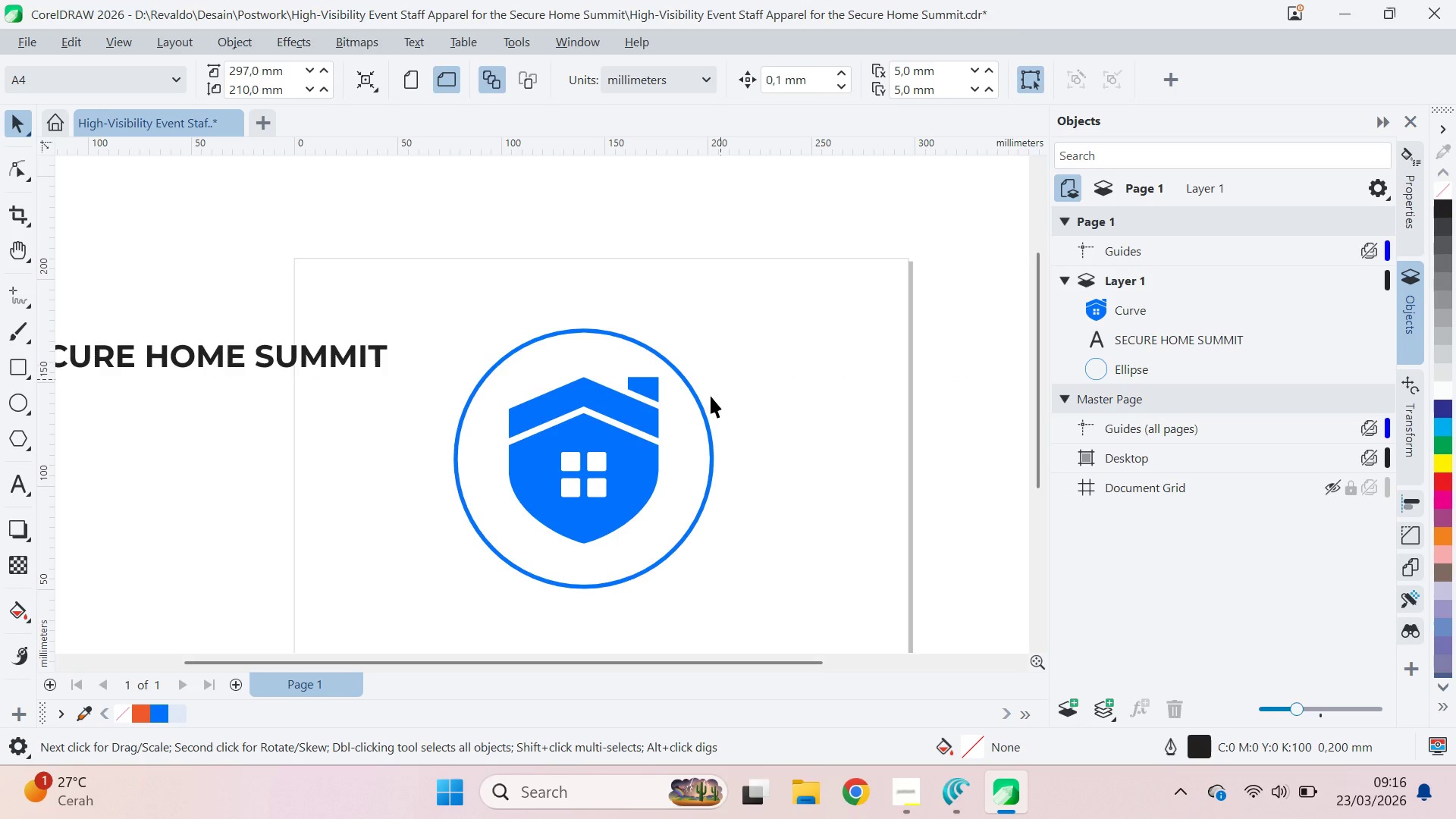 
left_click([649, 460])
 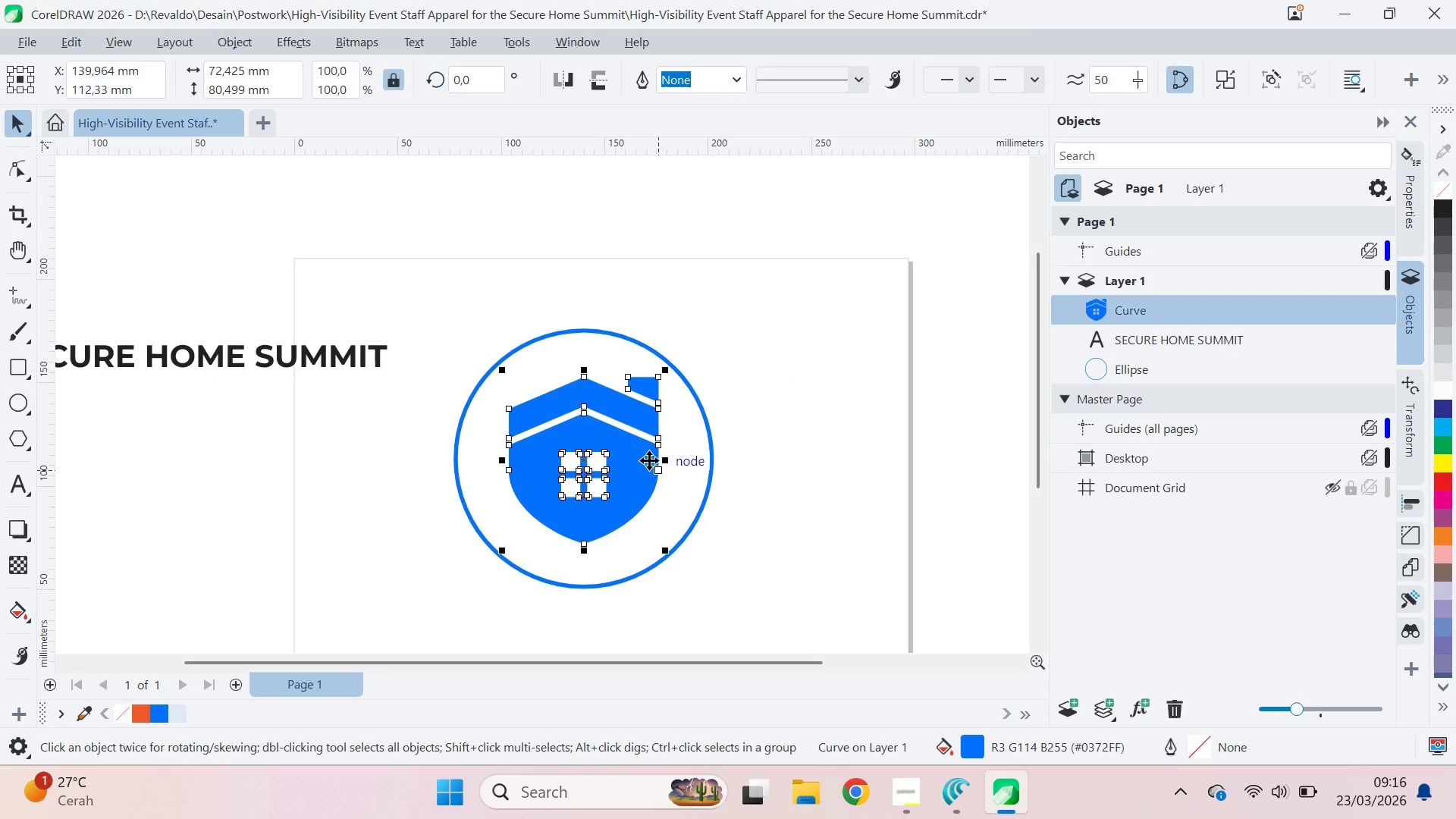 
type(ce)
 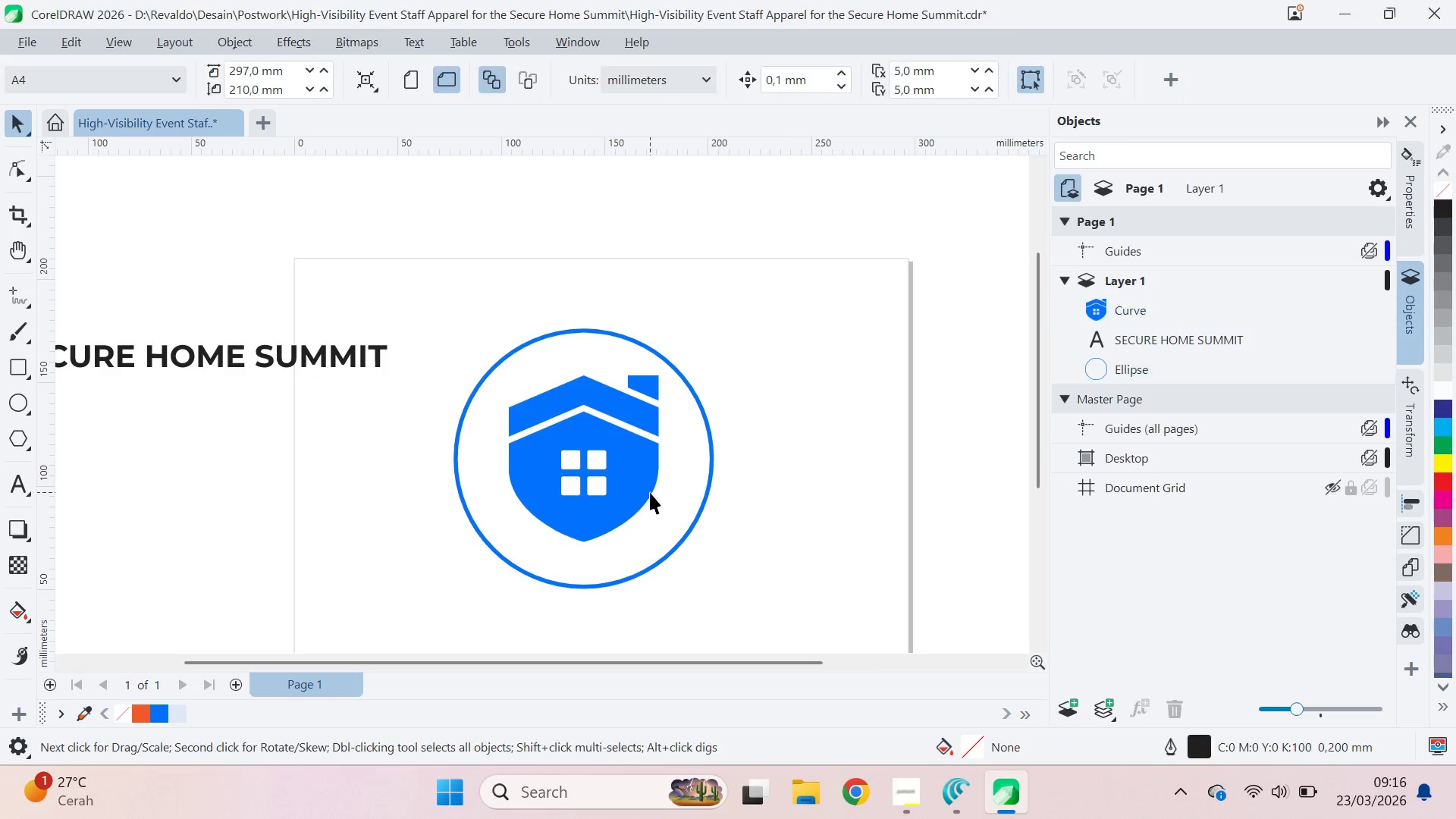 
double_click([649, 492])
 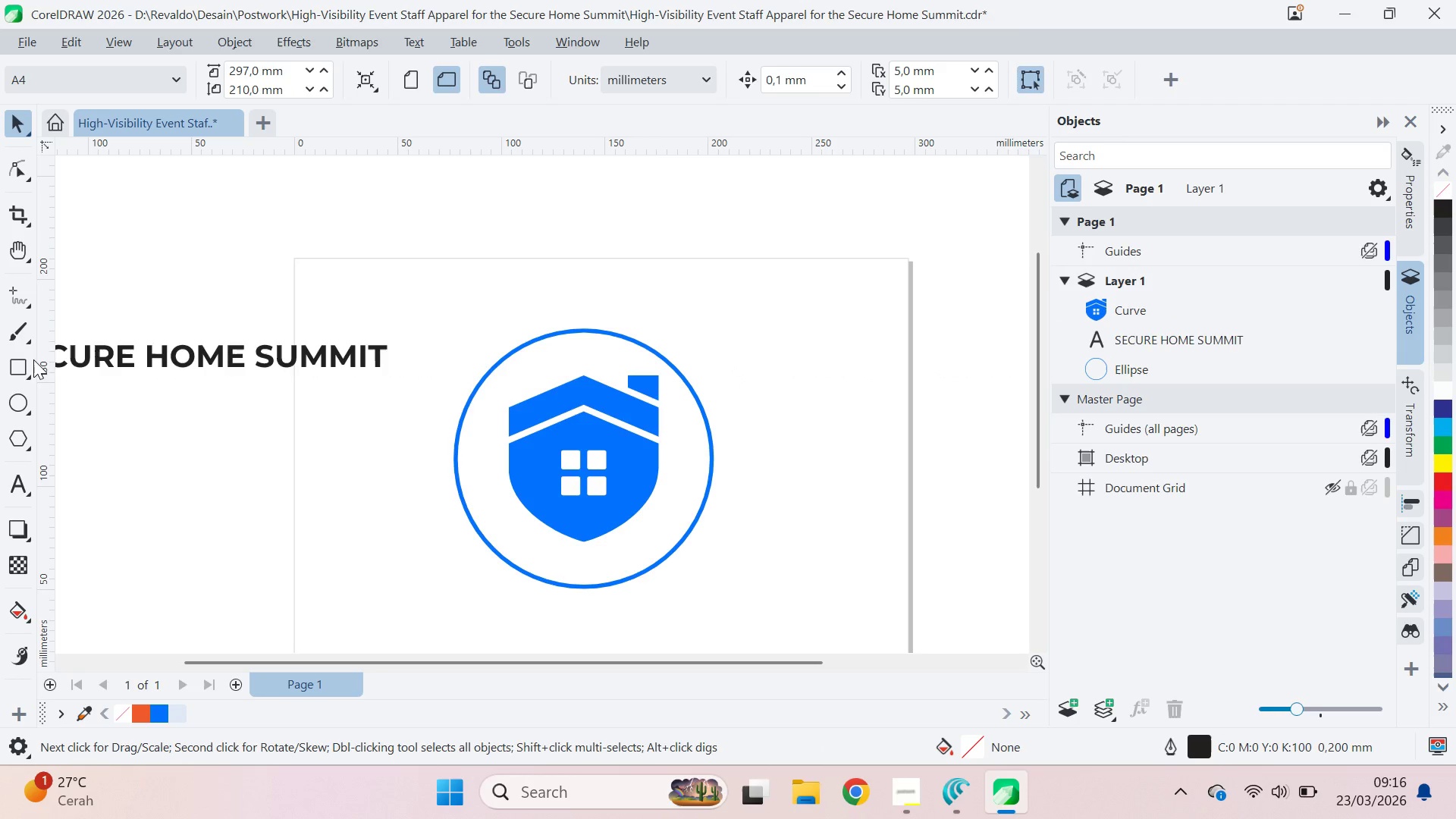 
left_click([20, 365])
 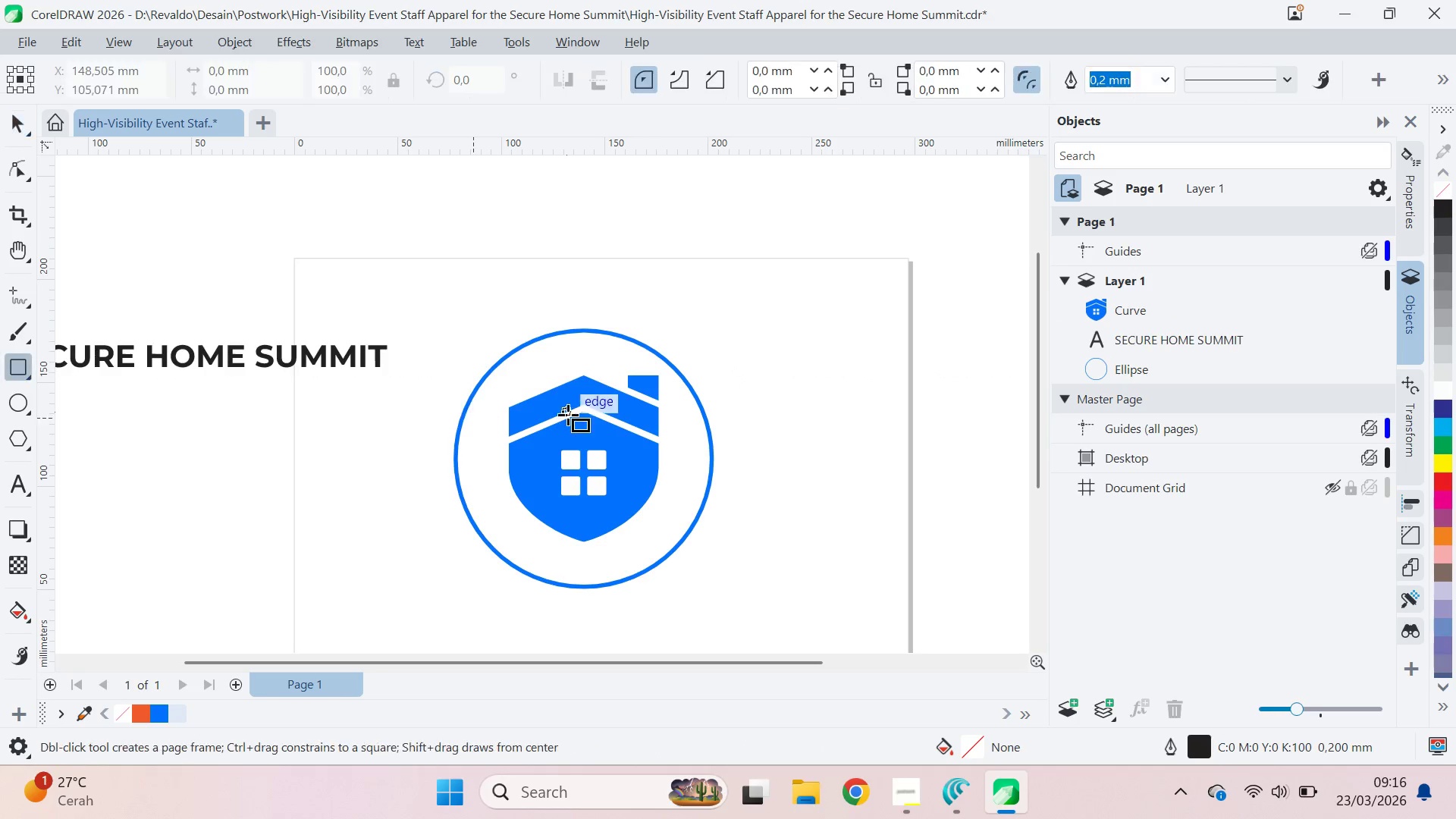 
hold_key(key=ControlLeft, duration=1.5)
left_click_drag(start_coordinate=[765, 361], to_coordinate=[946, 538])
 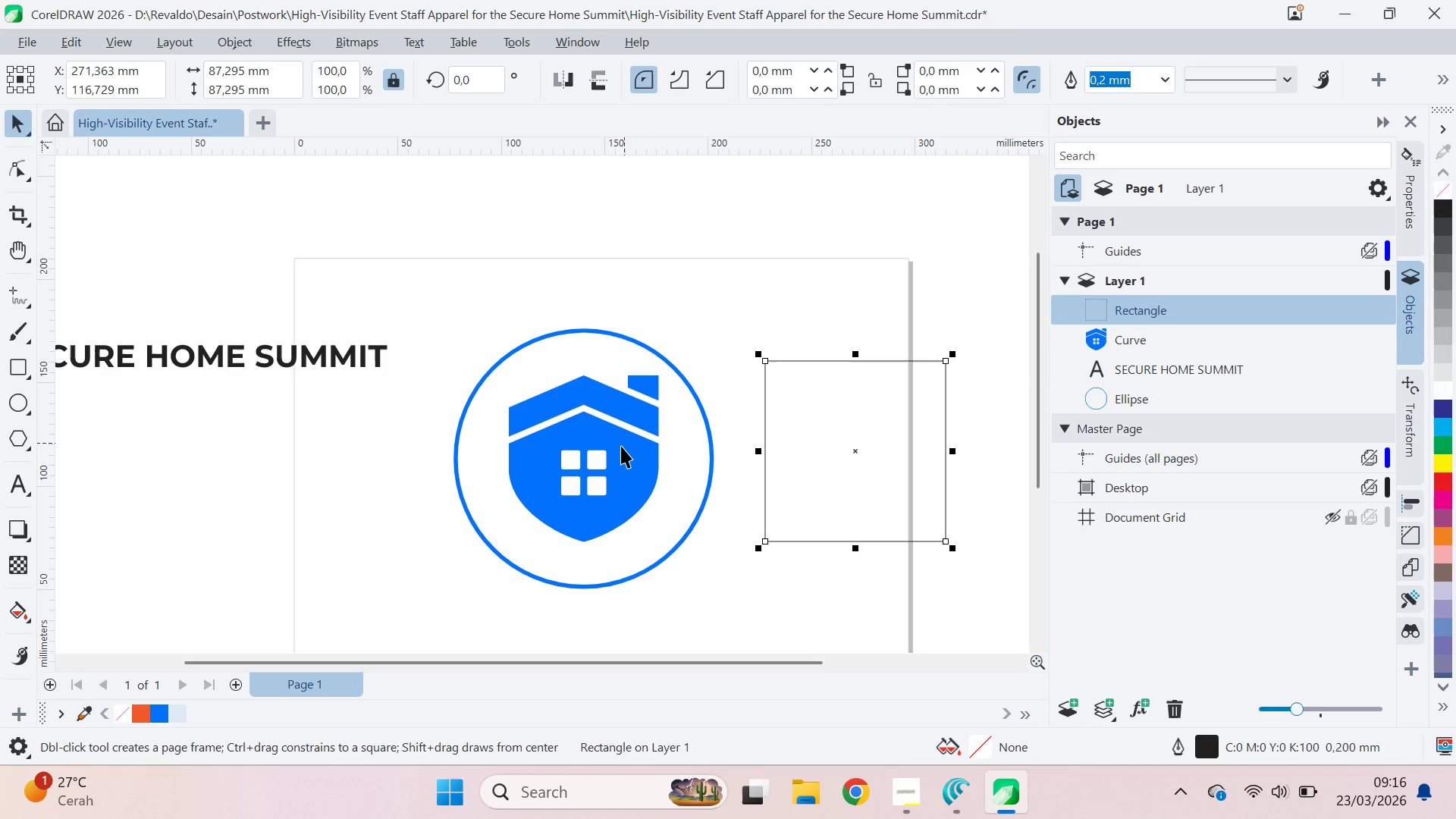 
key(Control+ControlLeft)
 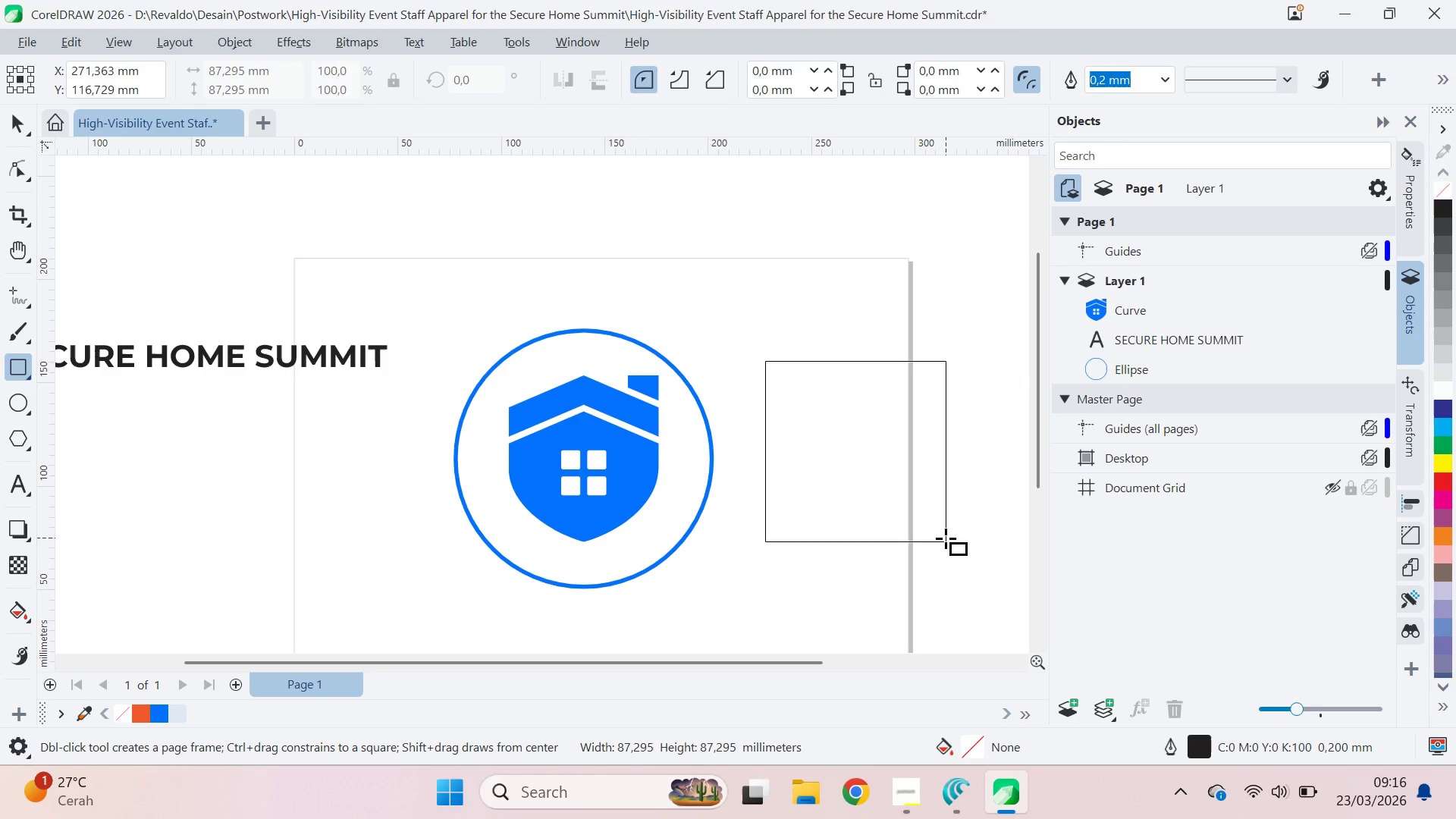 
key(Control+ControlLeft)
 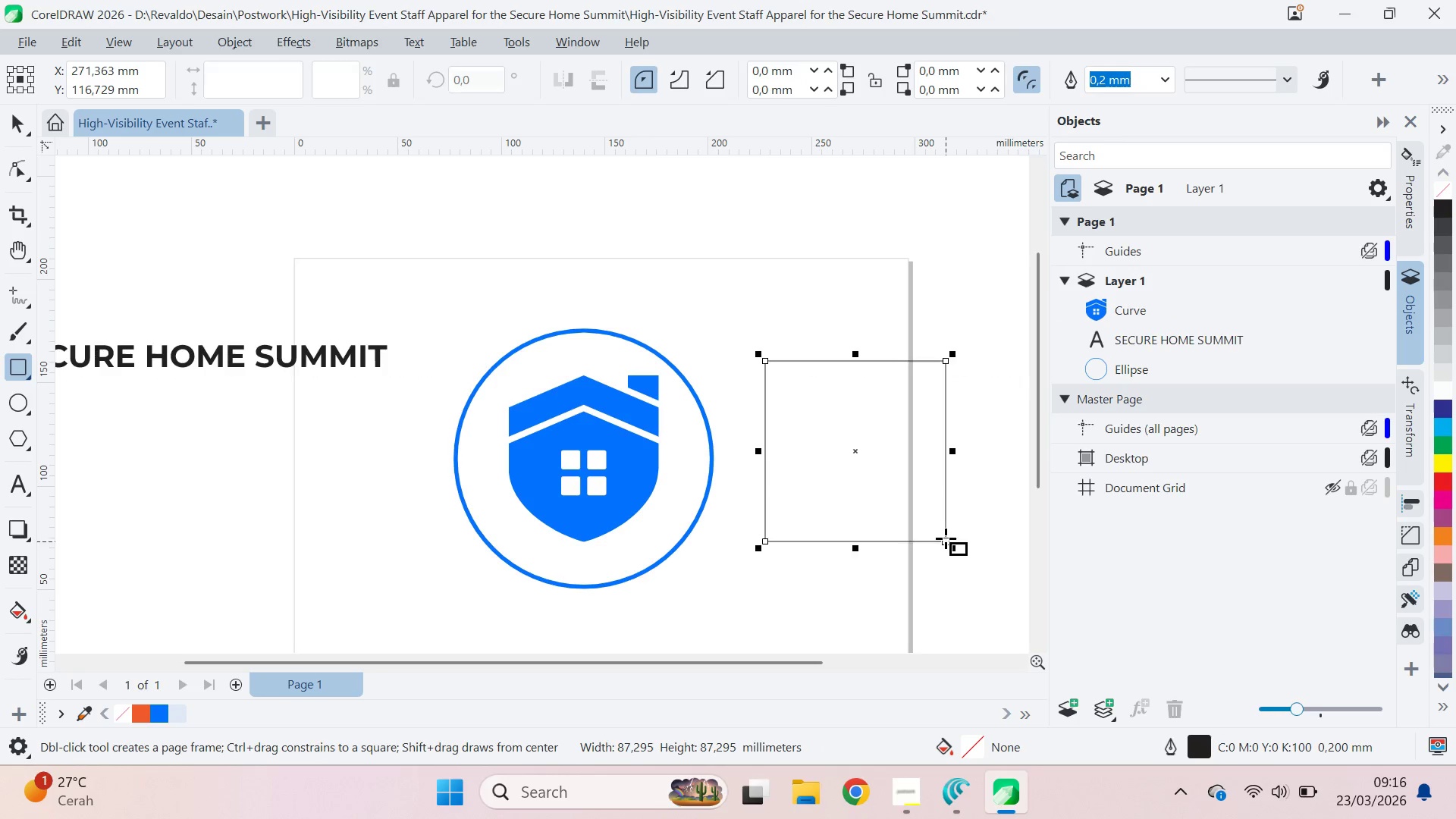 
key(Control+ControlLeft)
 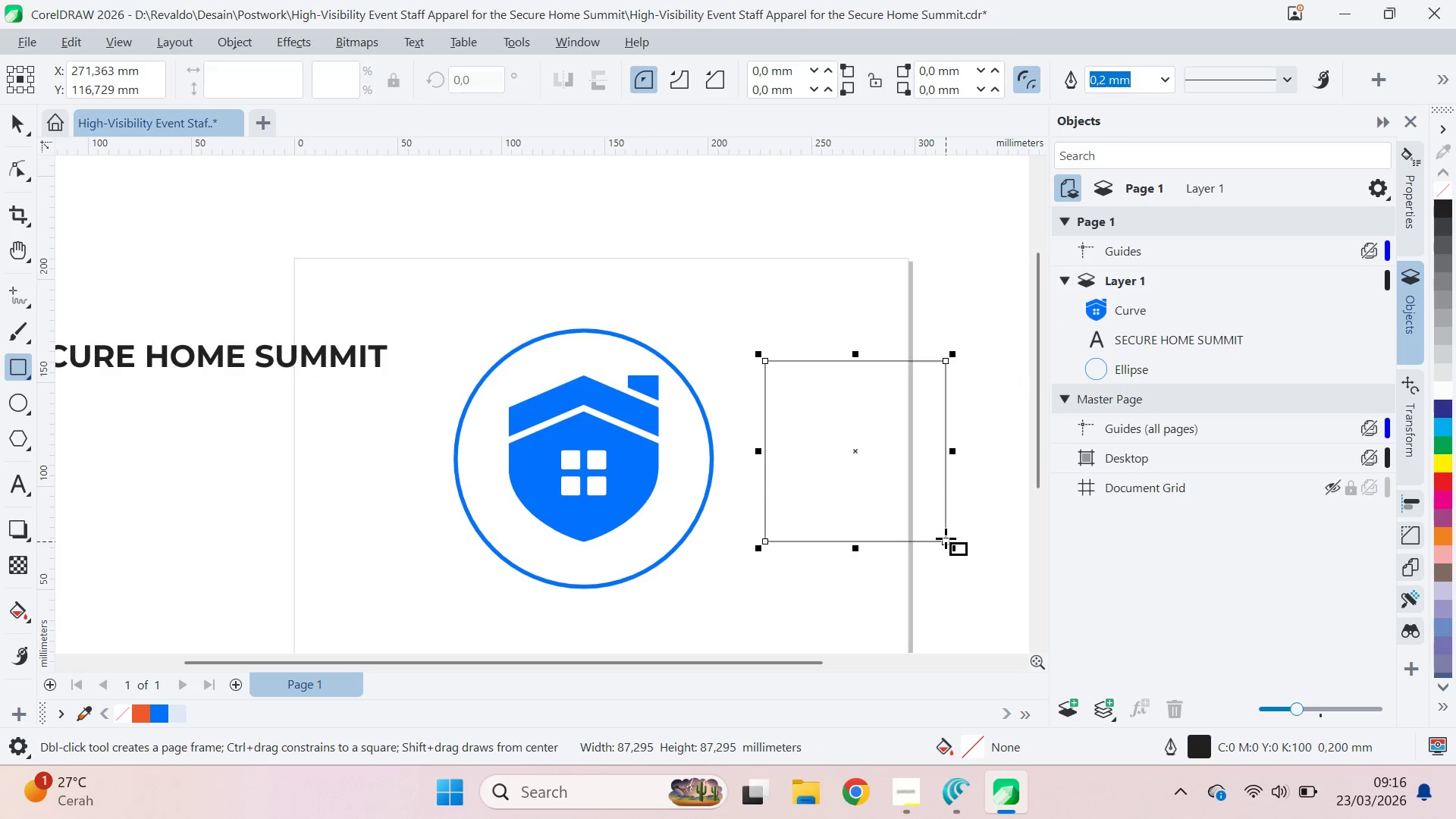 
key(Control+ControlLeft)
 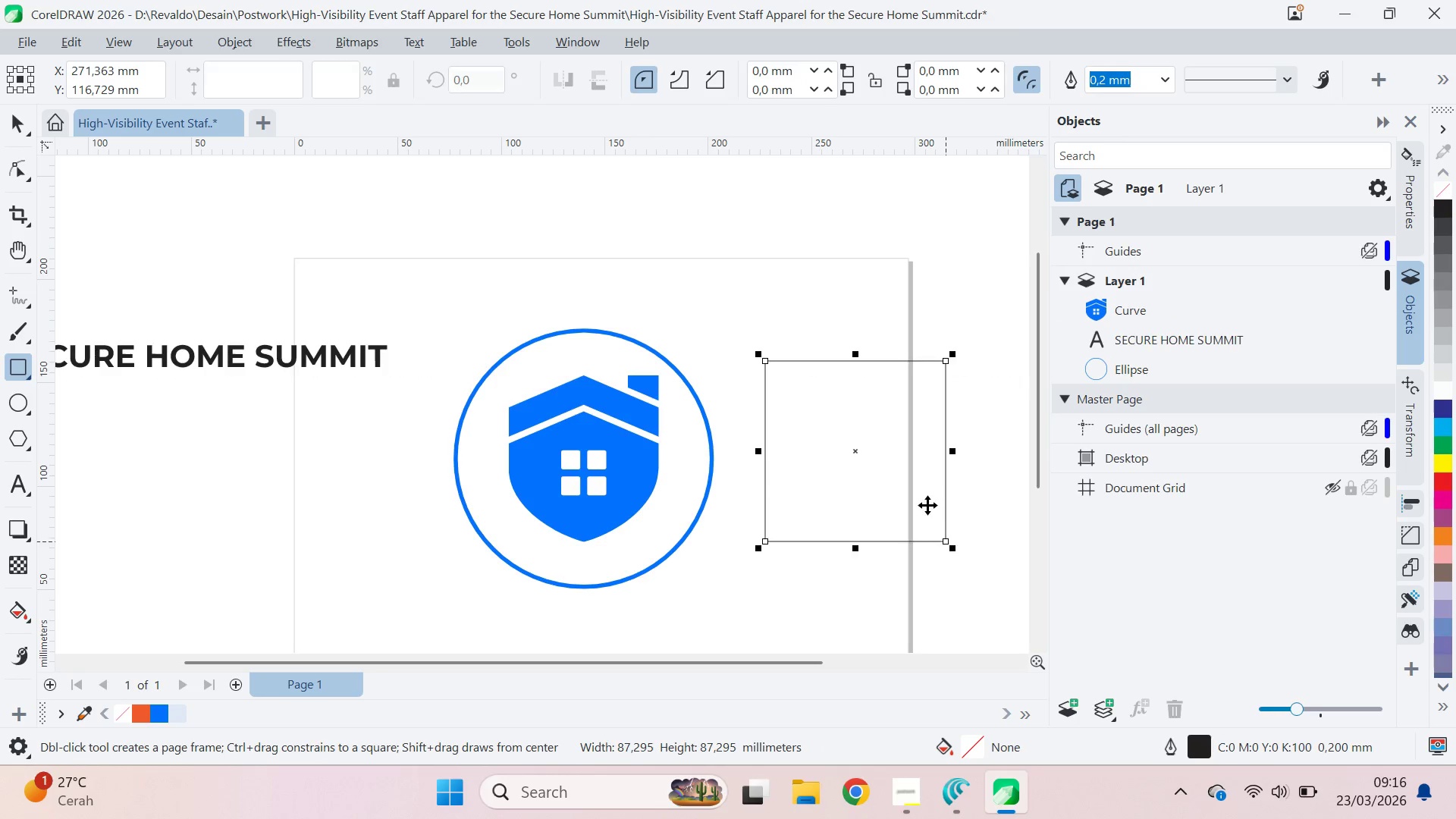 
key(Control+ControlLeft)
 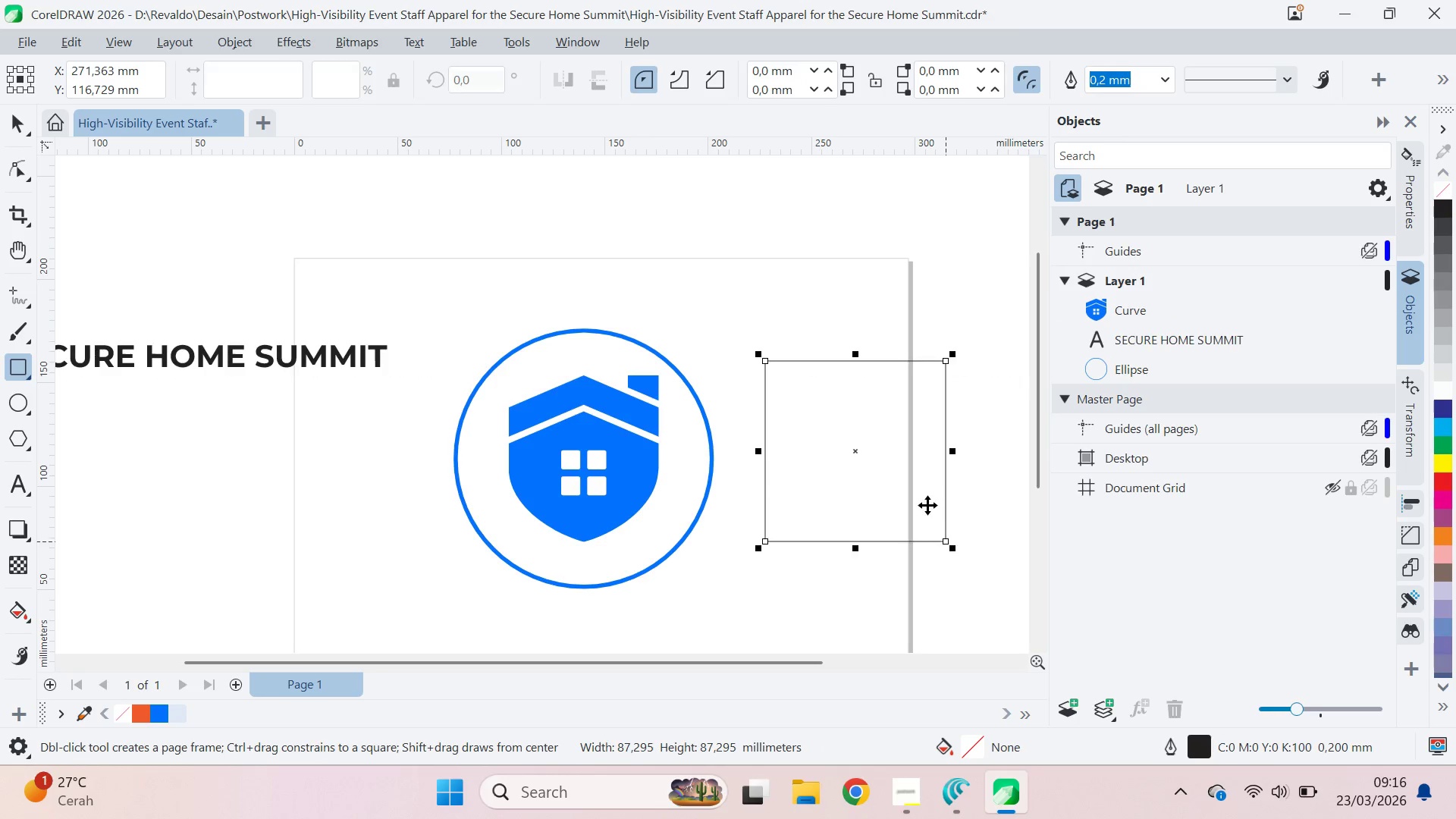 
key(Control+ControlLeft)
 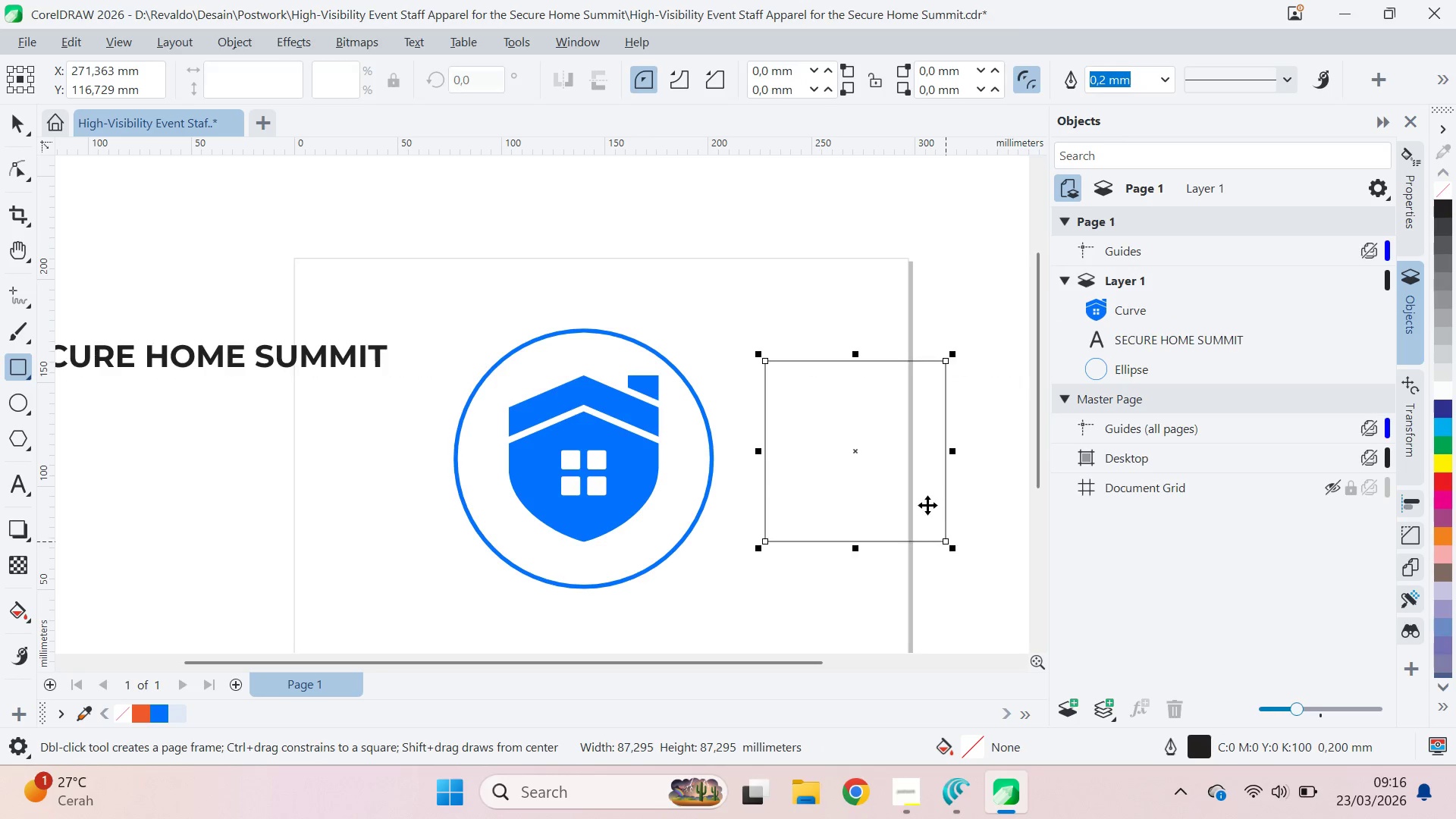 
key(Control+ControlLeft)
 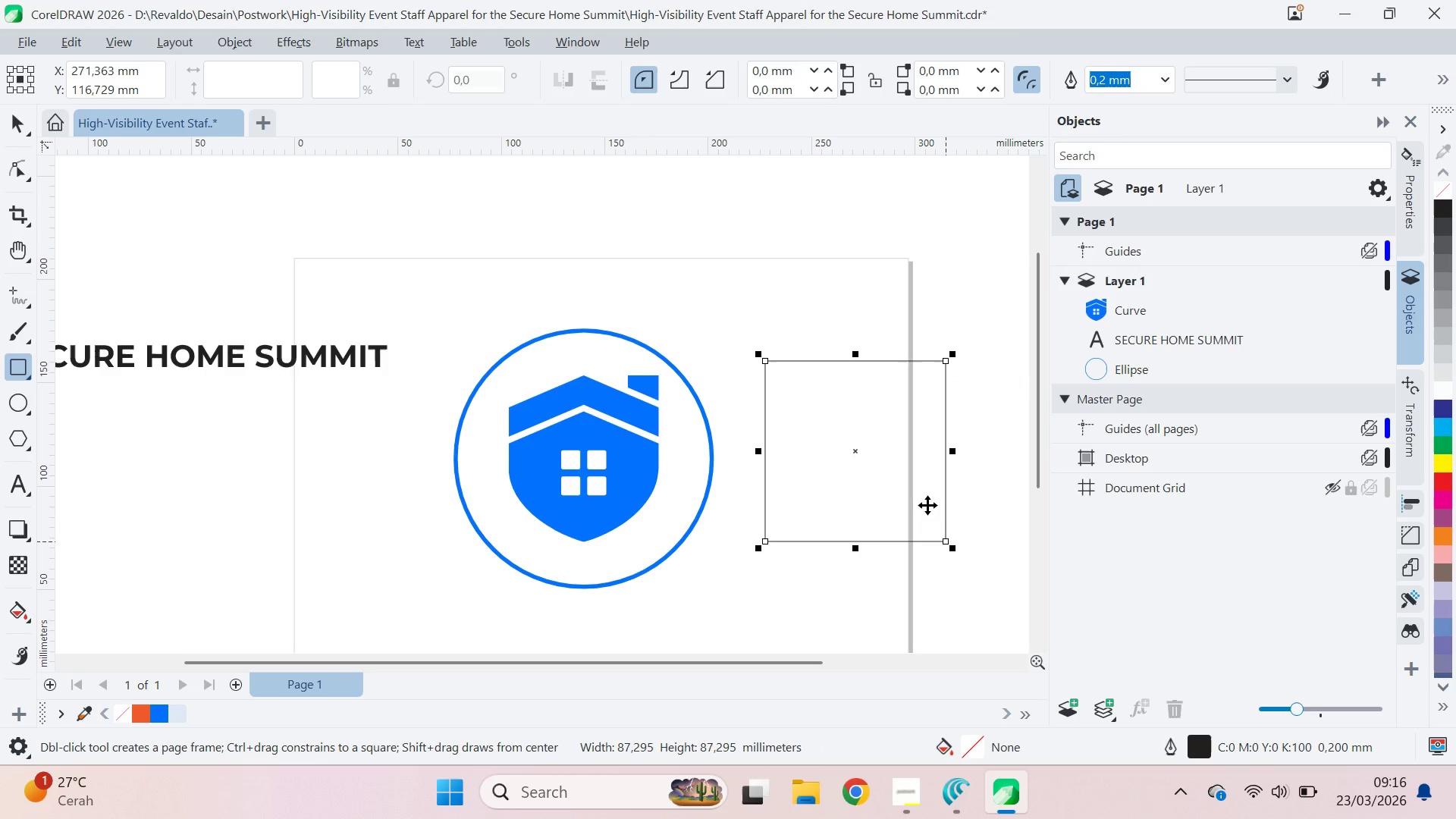 
key(V)
 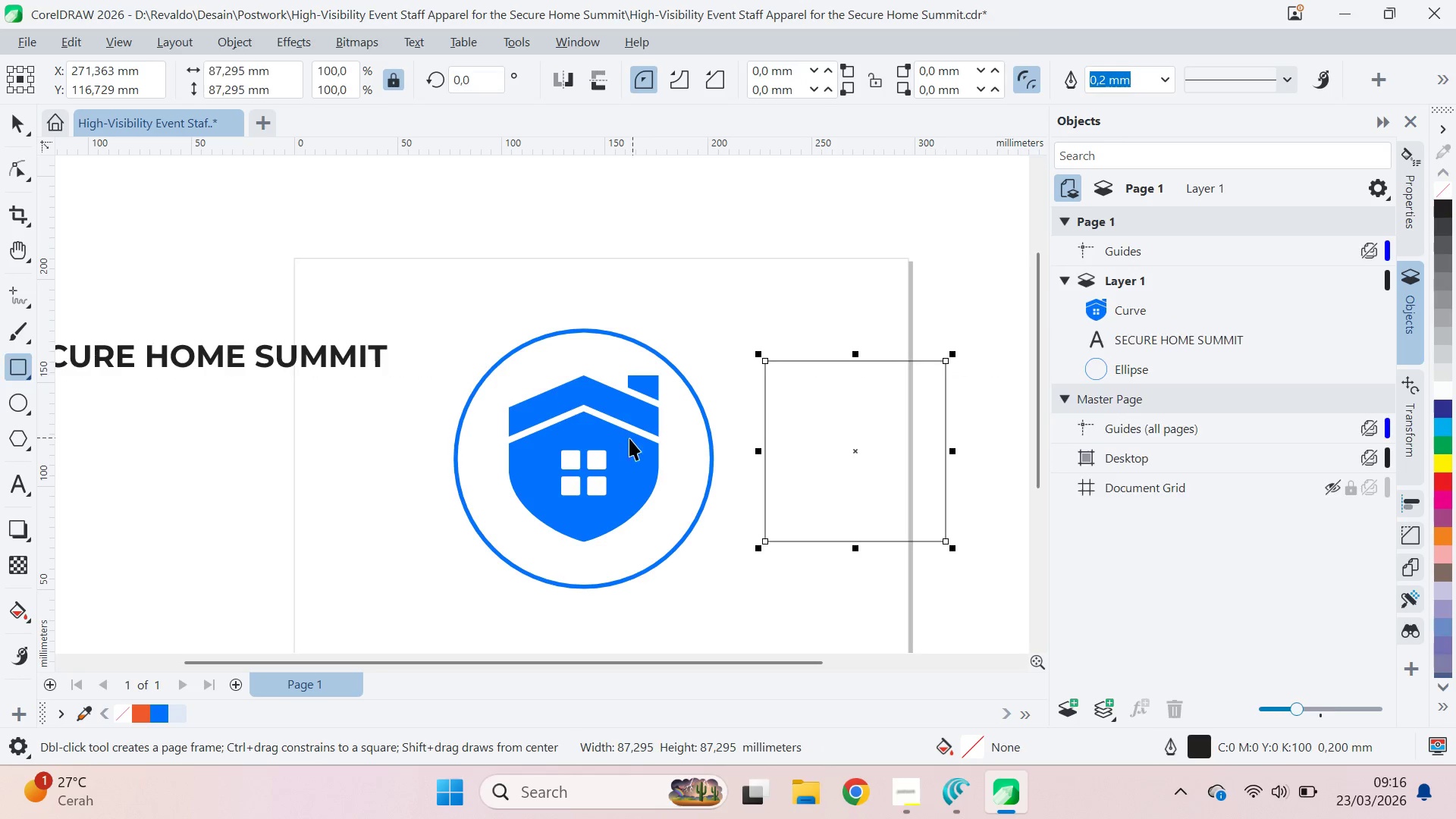 
key(Shift+ShiftLeft)
 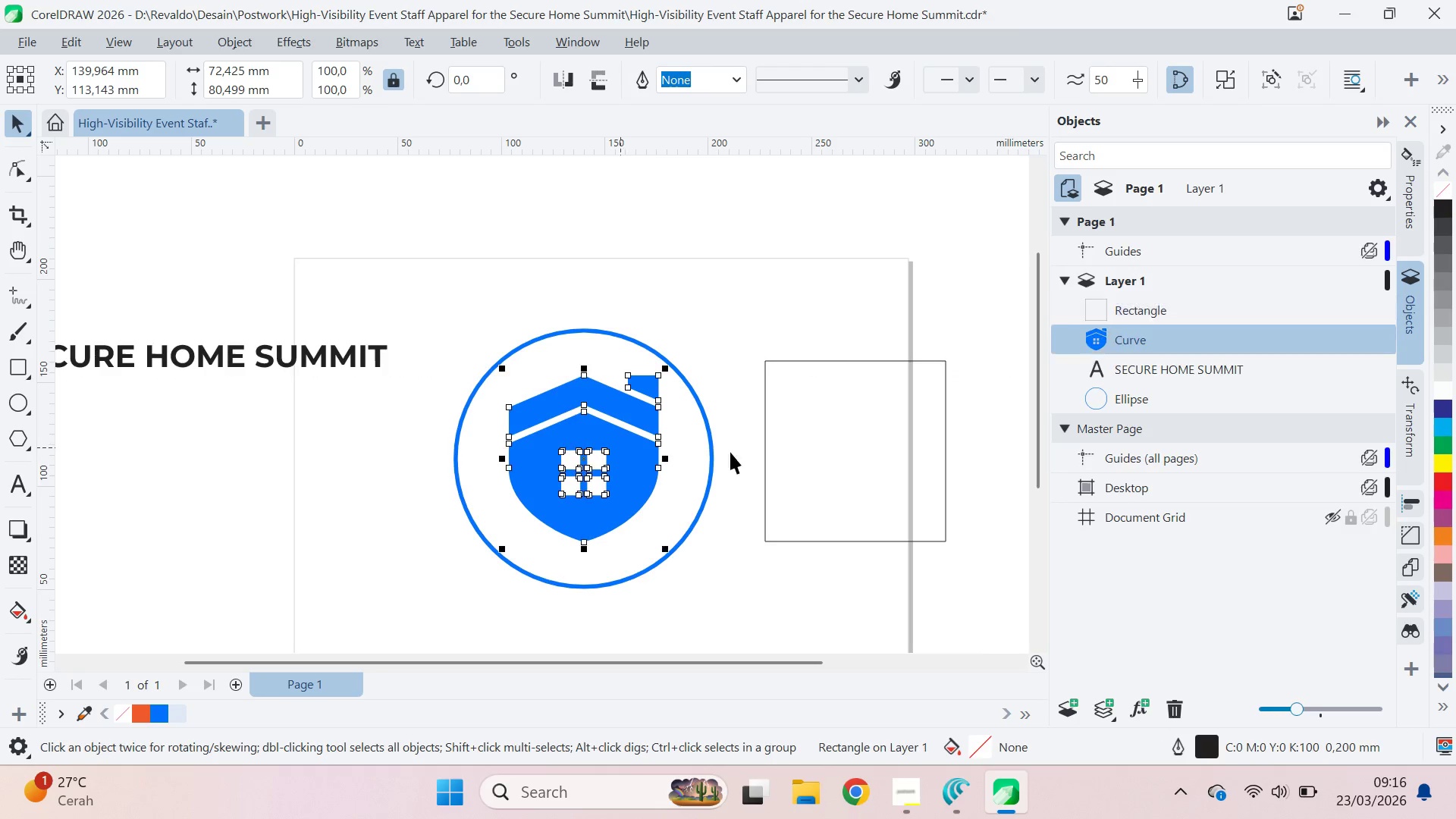 
hold_key(key=ShiftLeft, duration=0.31)
double_click([920, 451])
 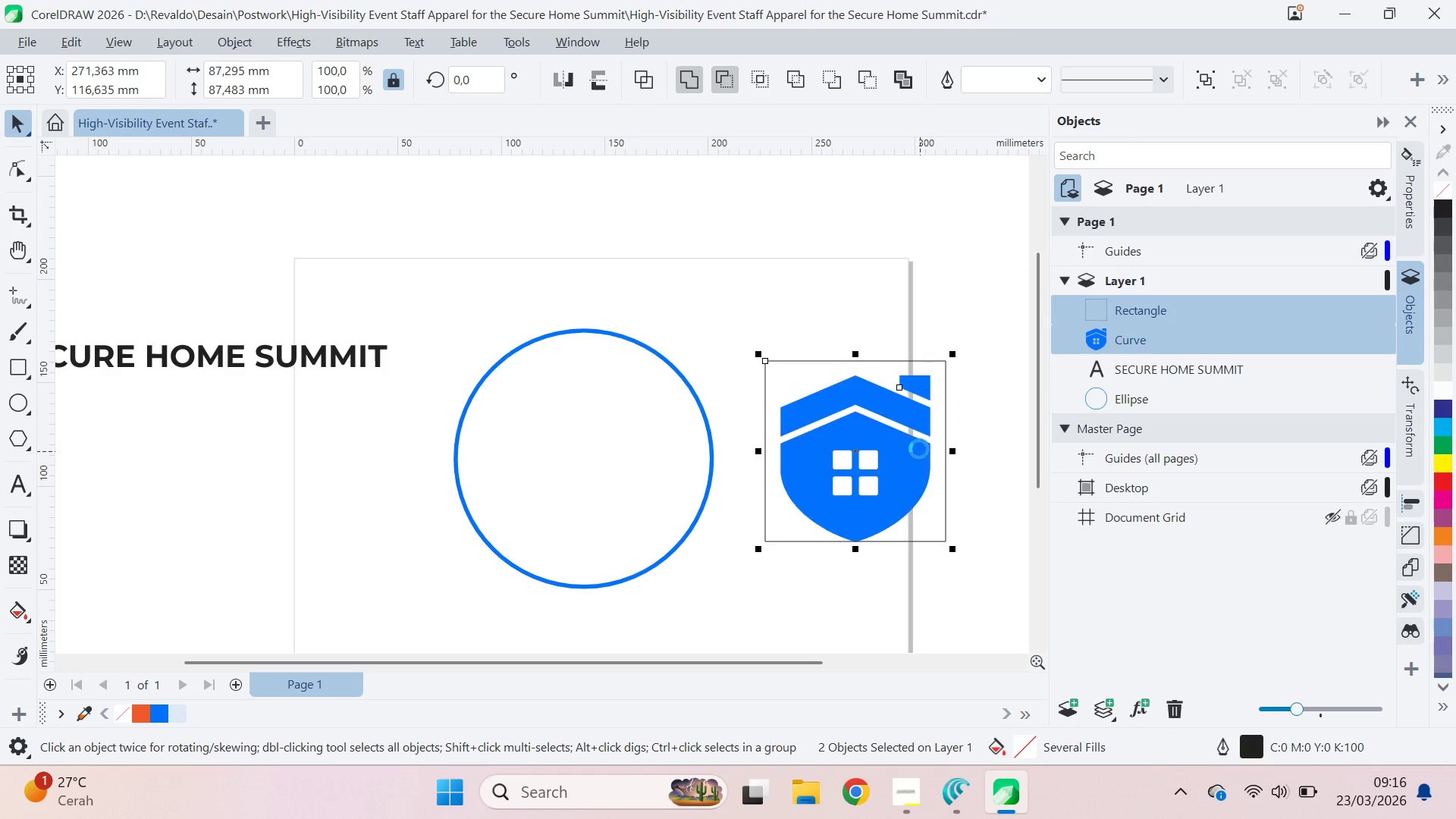 
type(ce)
 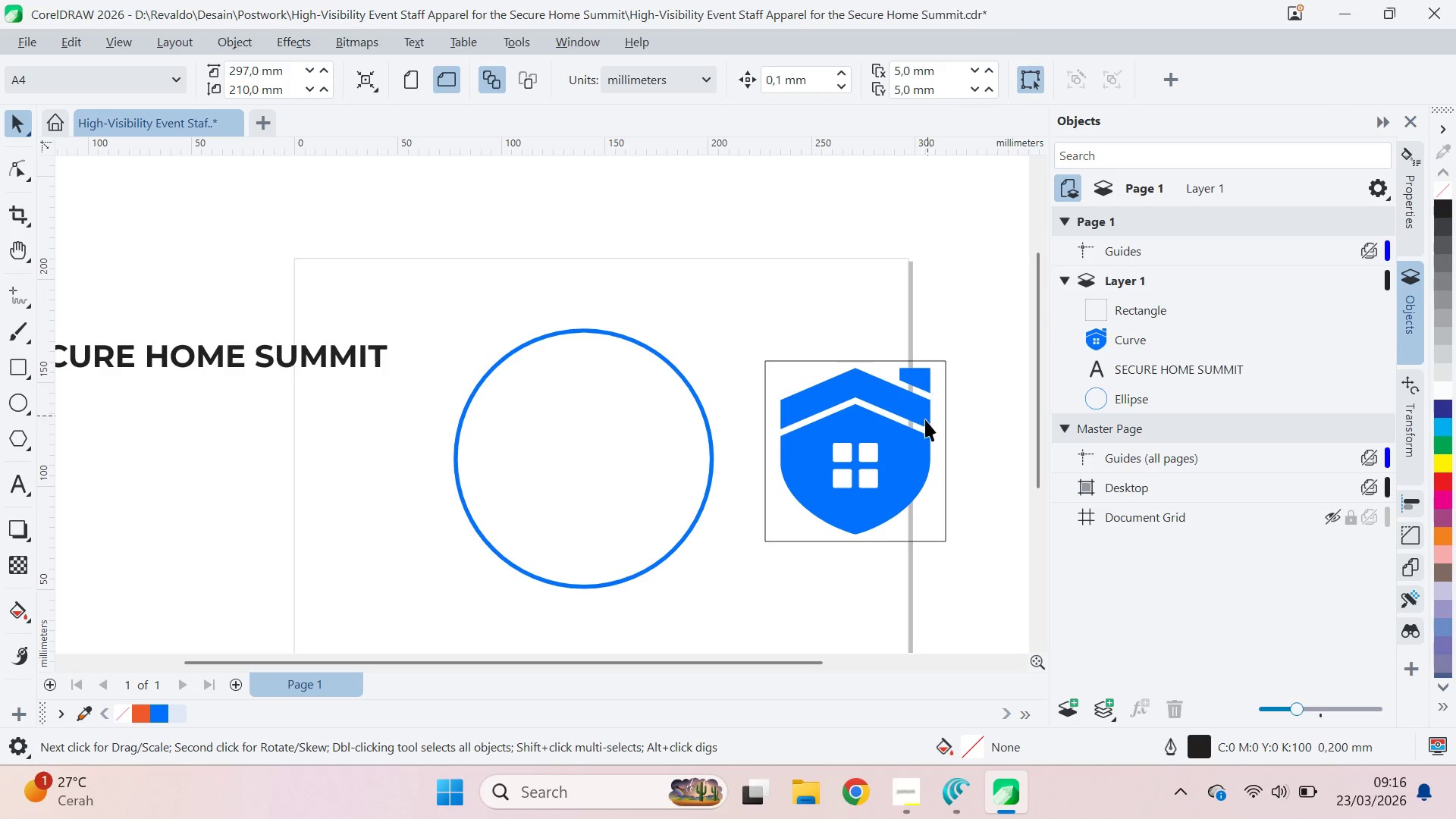 
left_click([912, 431])
 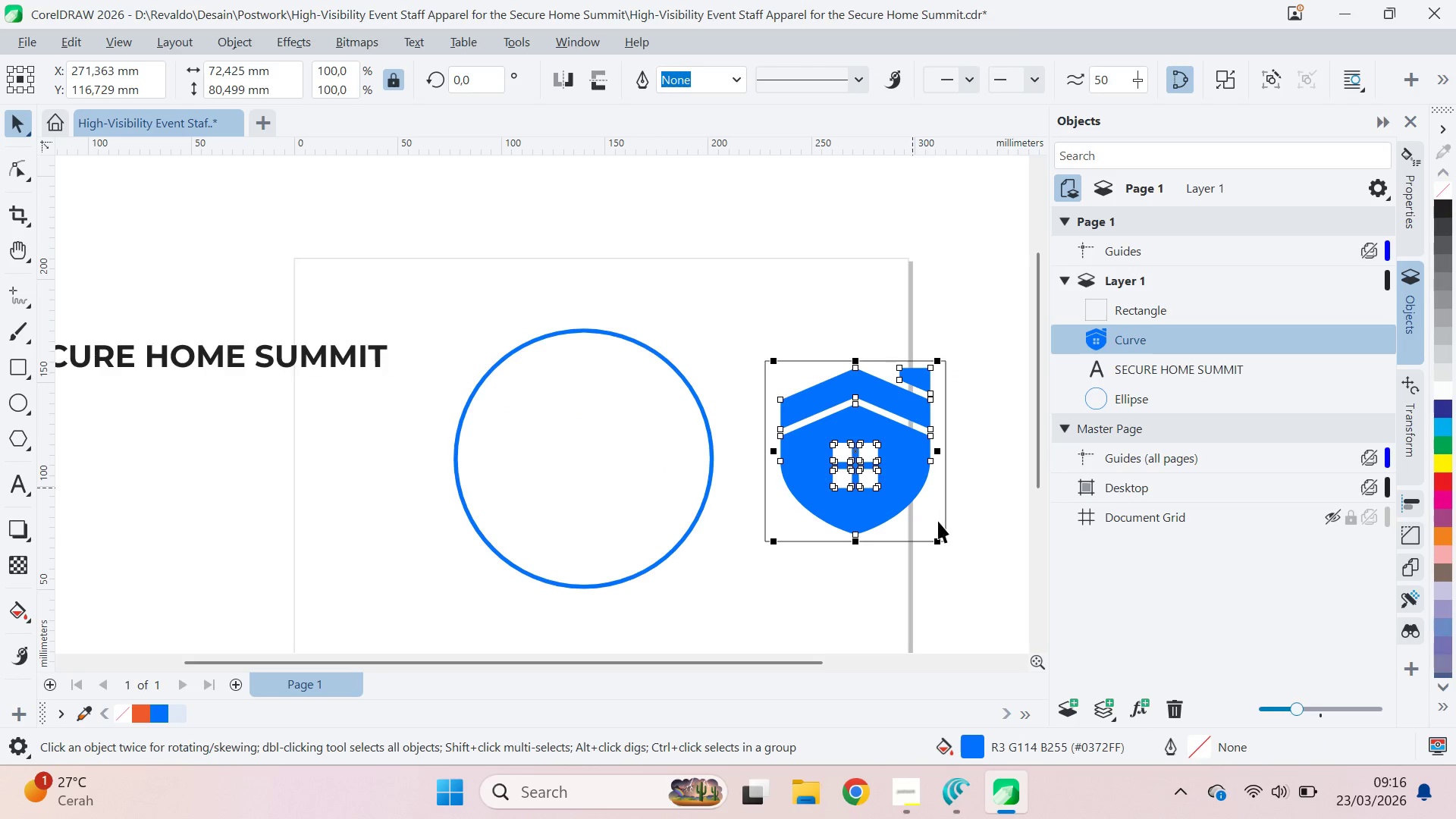 
hold_key(key=ShiftLeft, duration=1.45)
left_click_drag(start_coordinate=[937, 538], to_coordinate=[949, 544])
 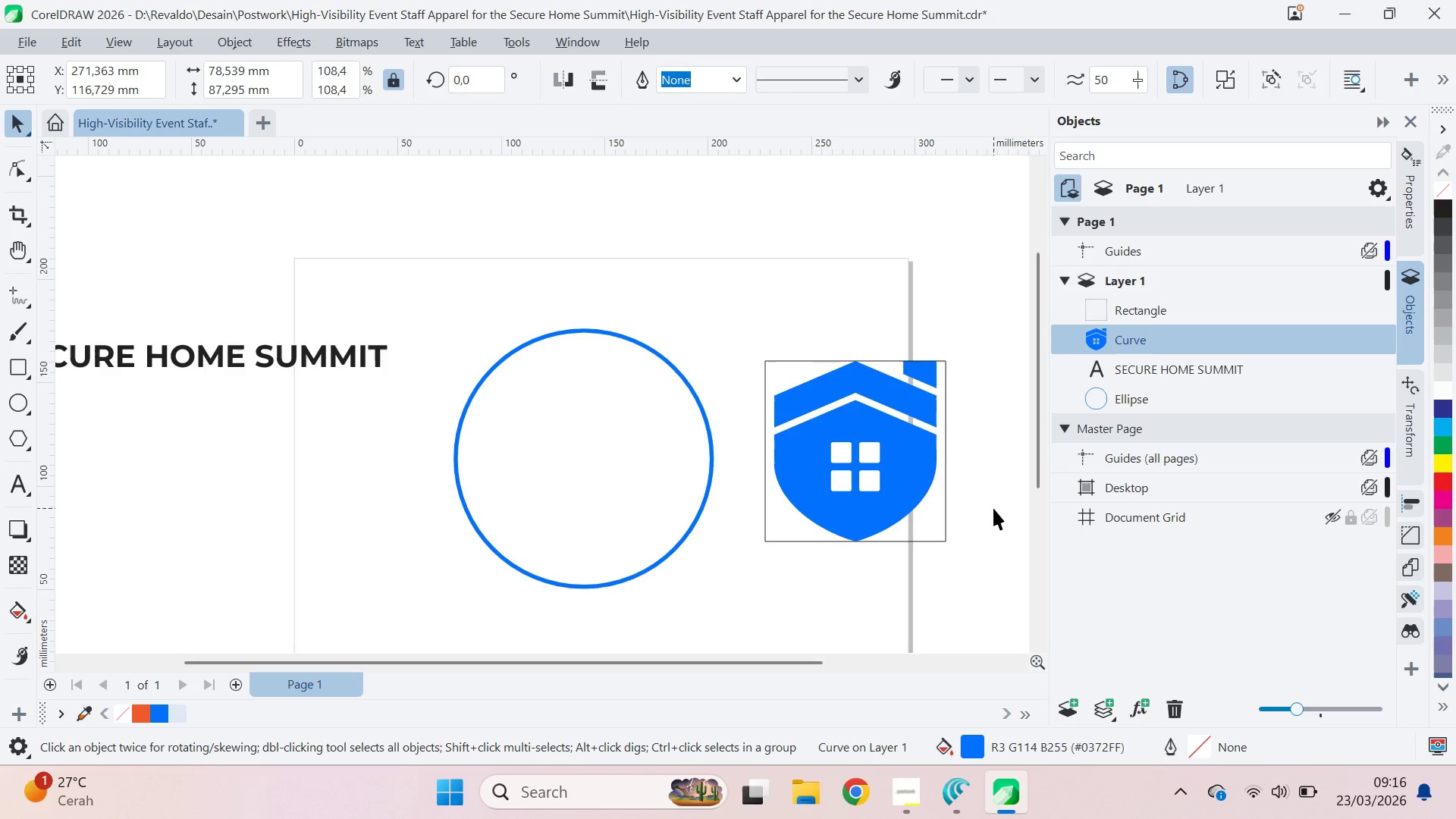 
left_click([993, 508])
 